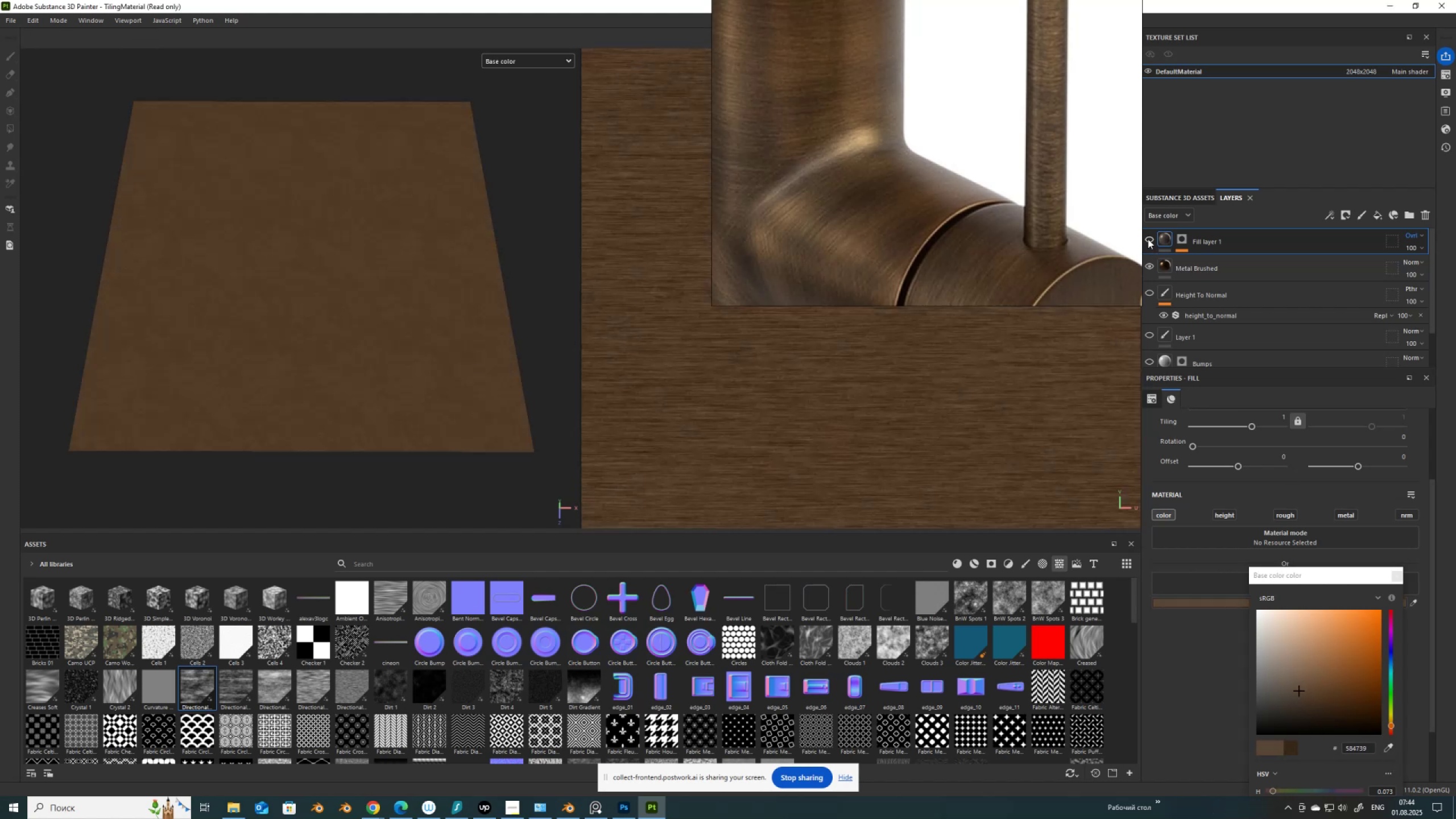 
left_click([1148, 239])
 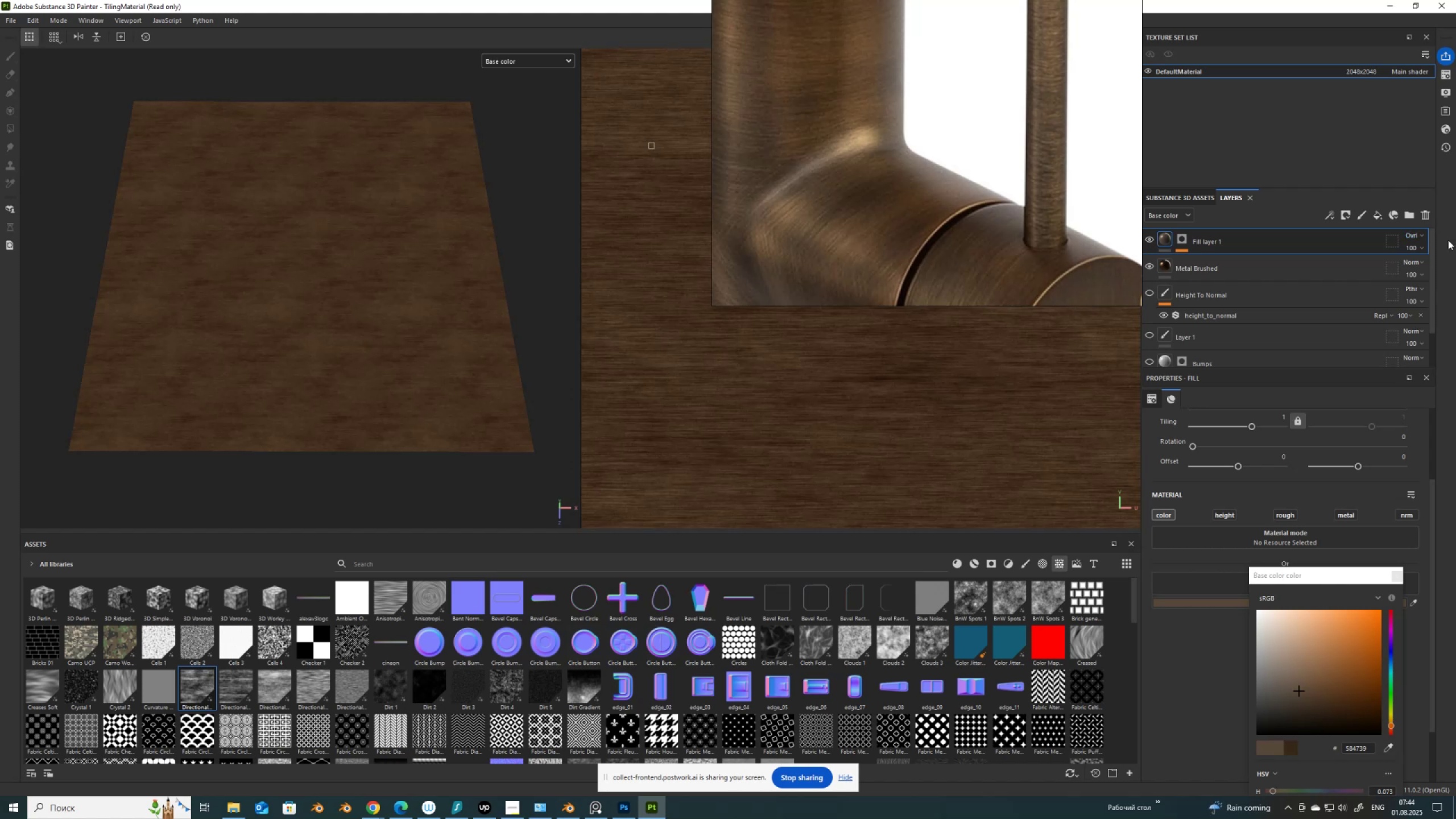 
left_click([1416, 235])
 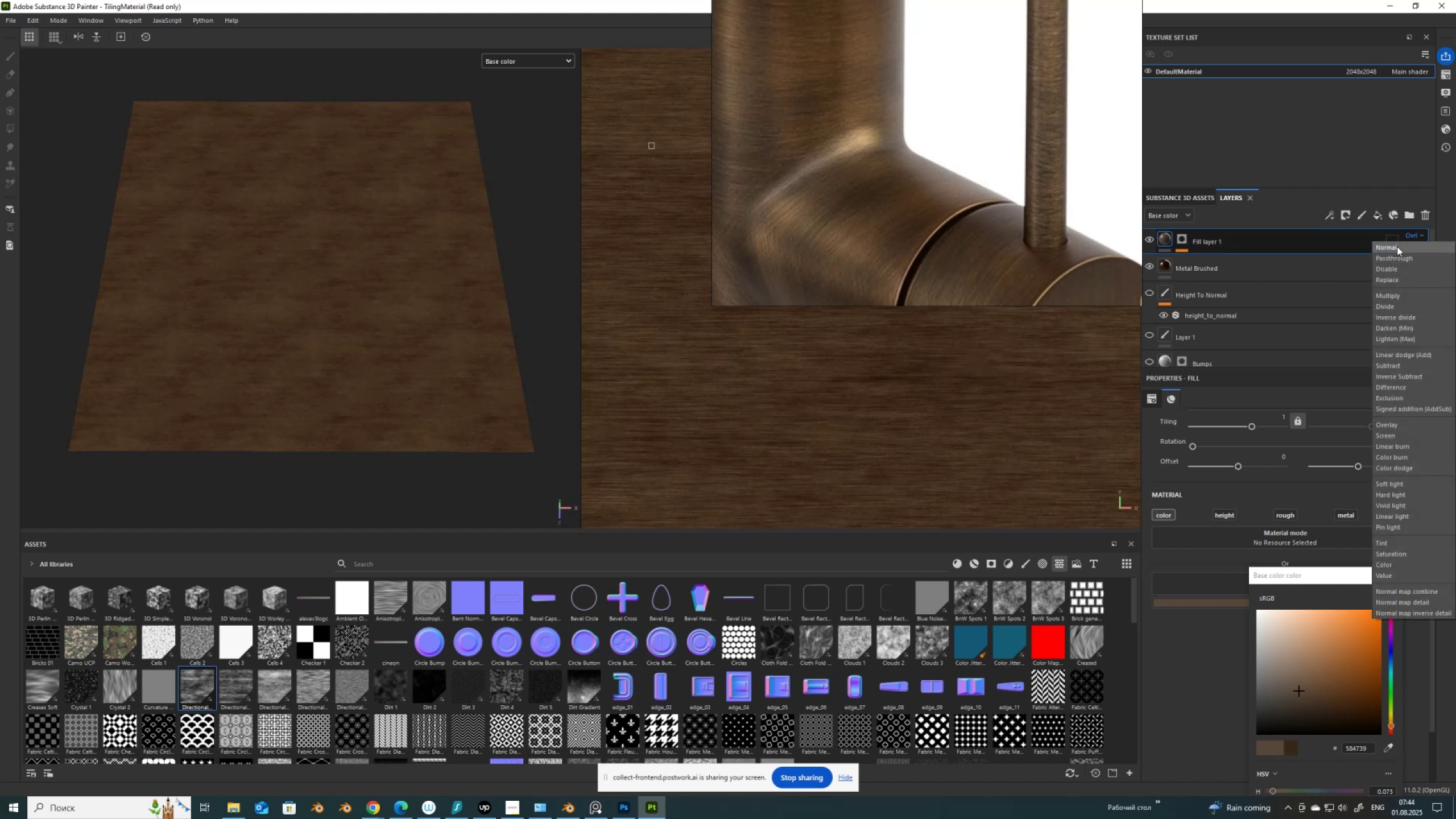 
left_click([1397, 246])
 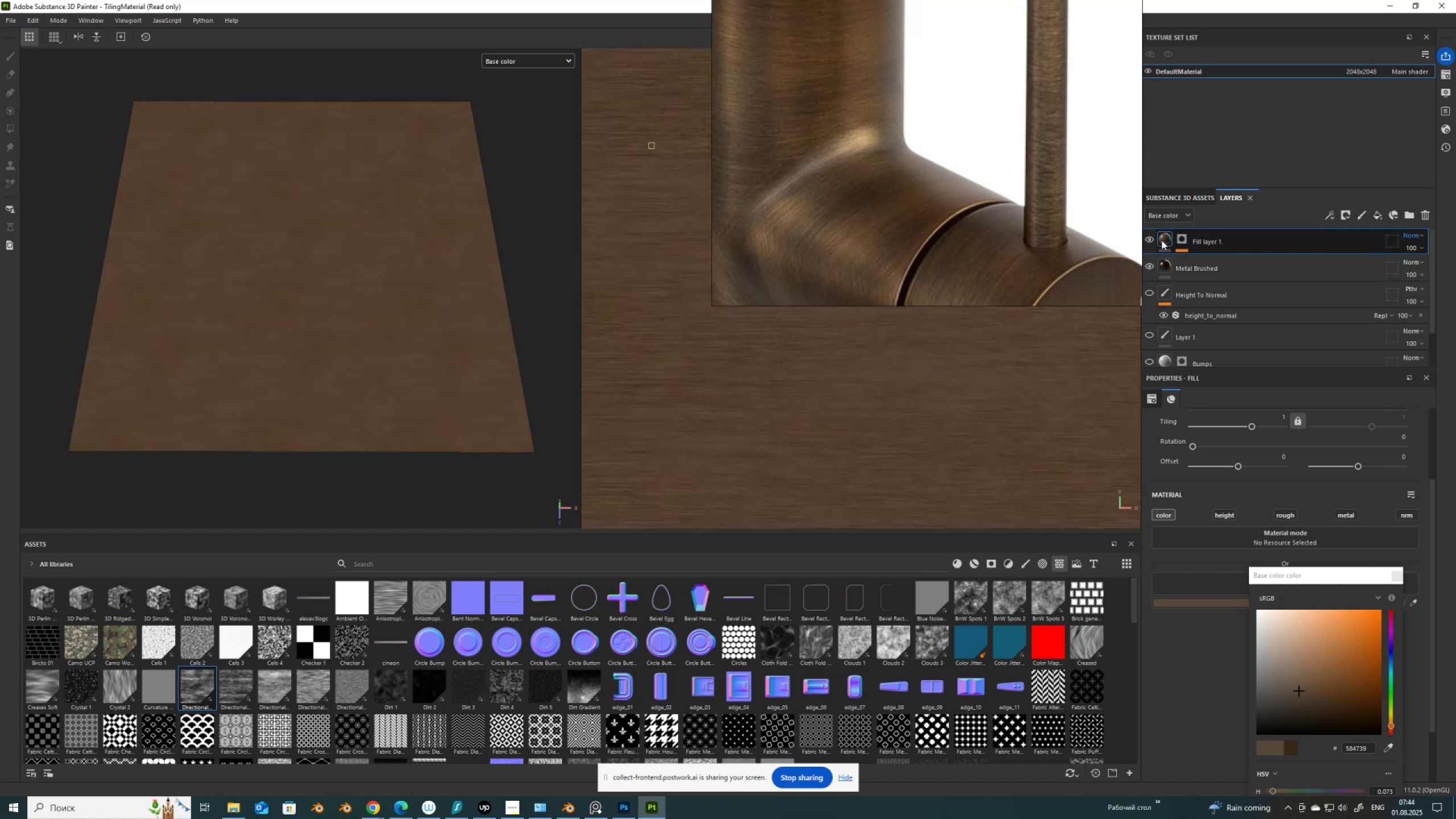 
wait(5.31)
 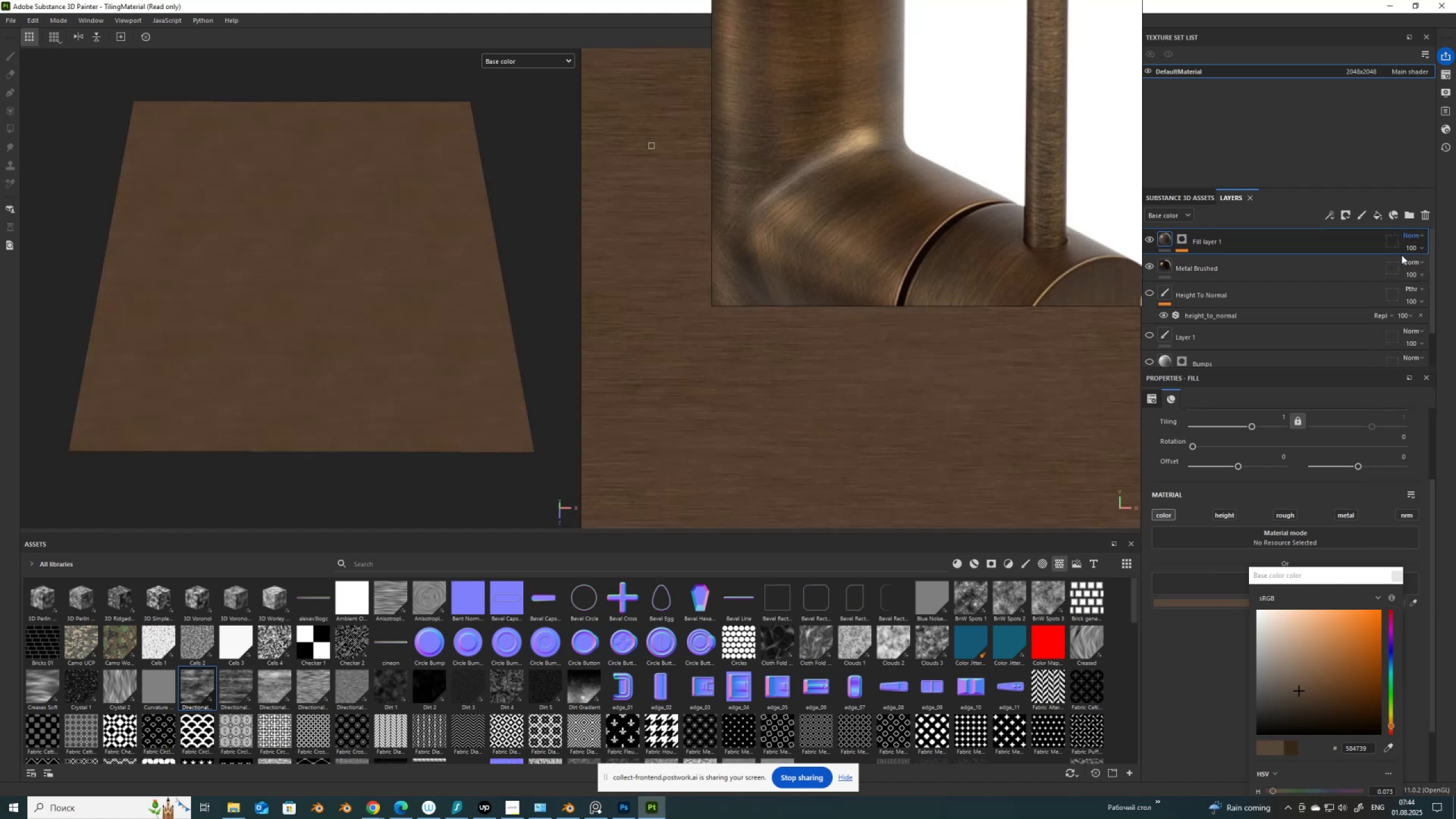 
left_click([1147, 240])
 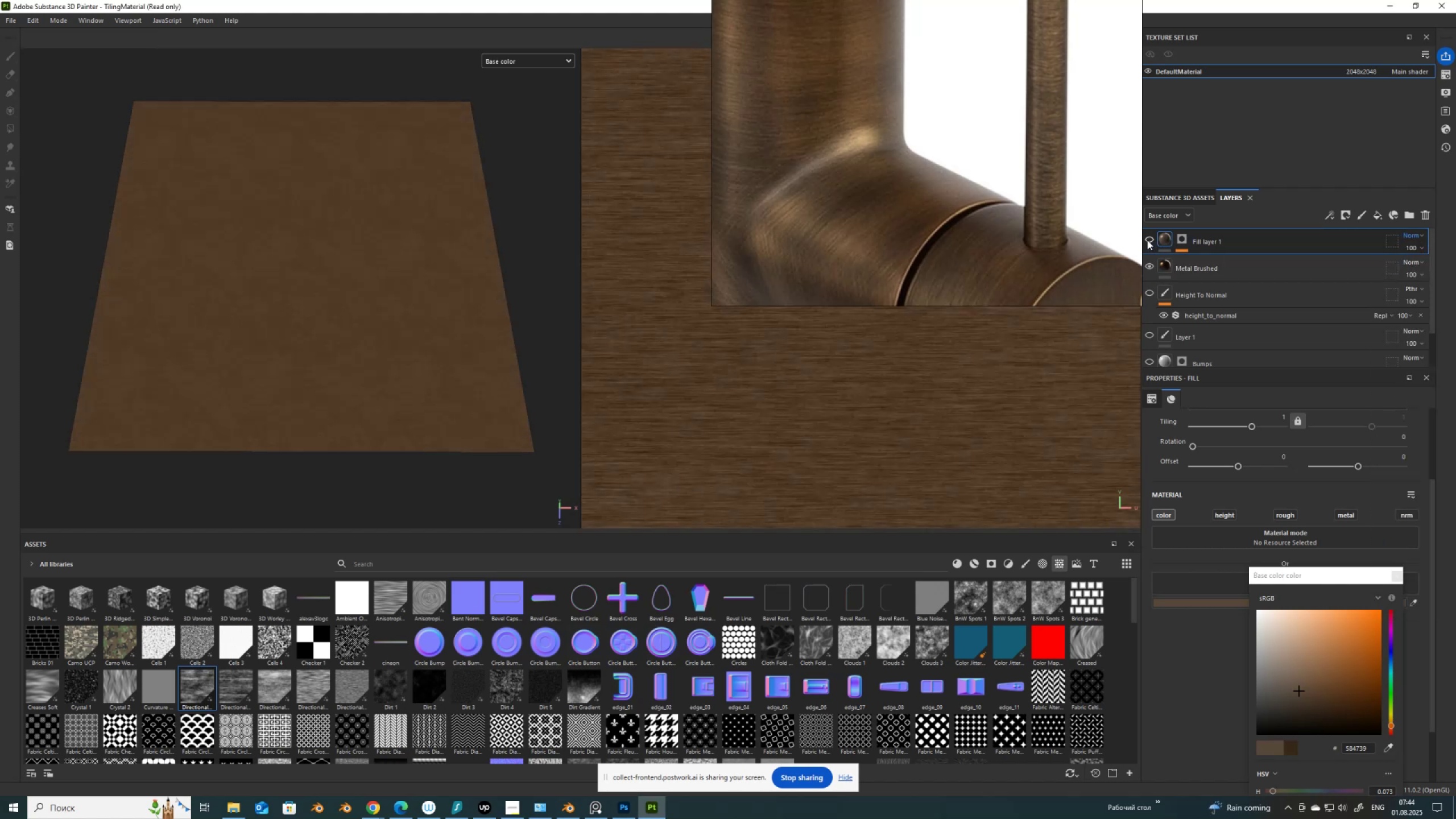 
left_click([1147, 240])
 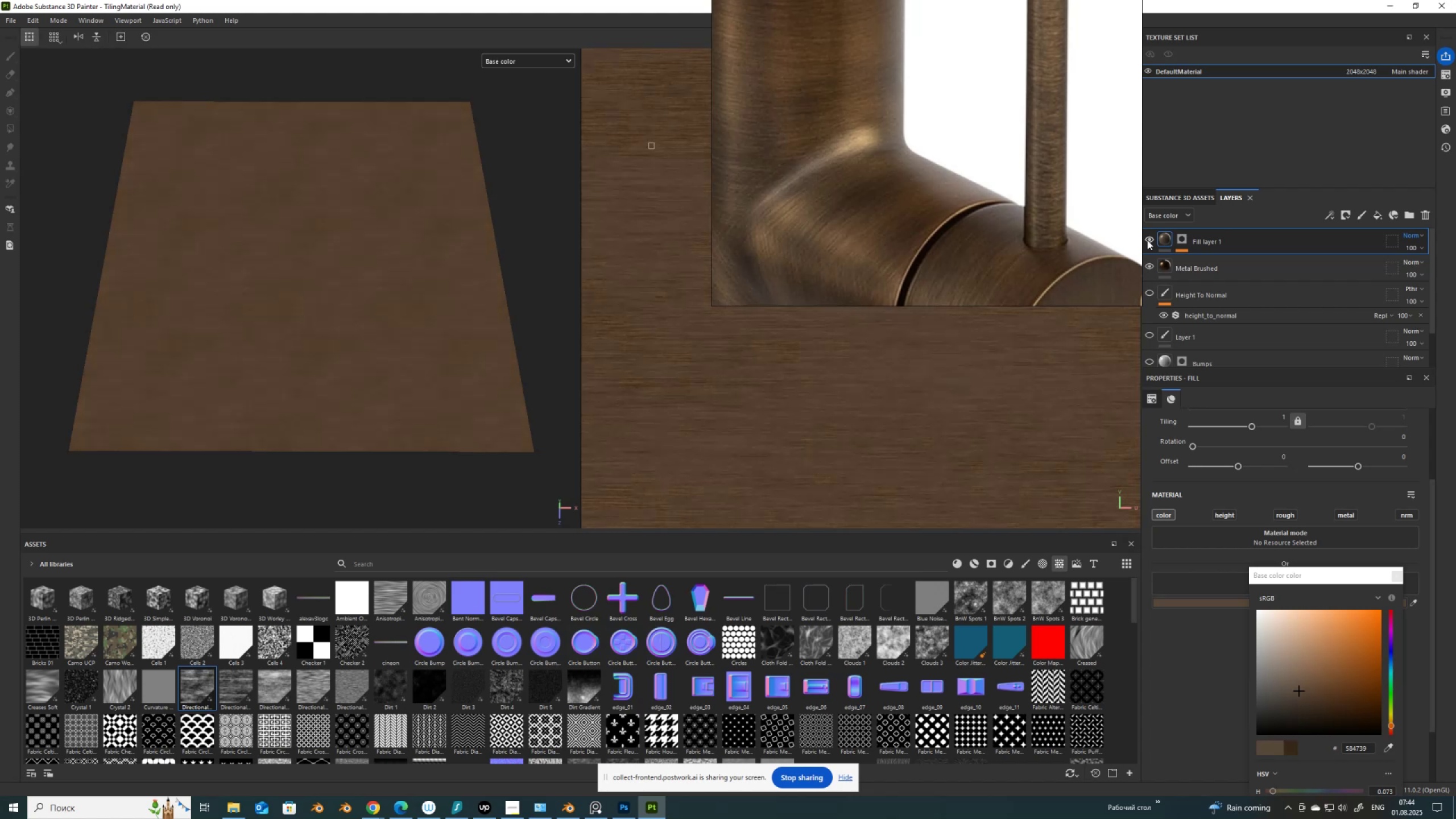 
wait(5.26)
 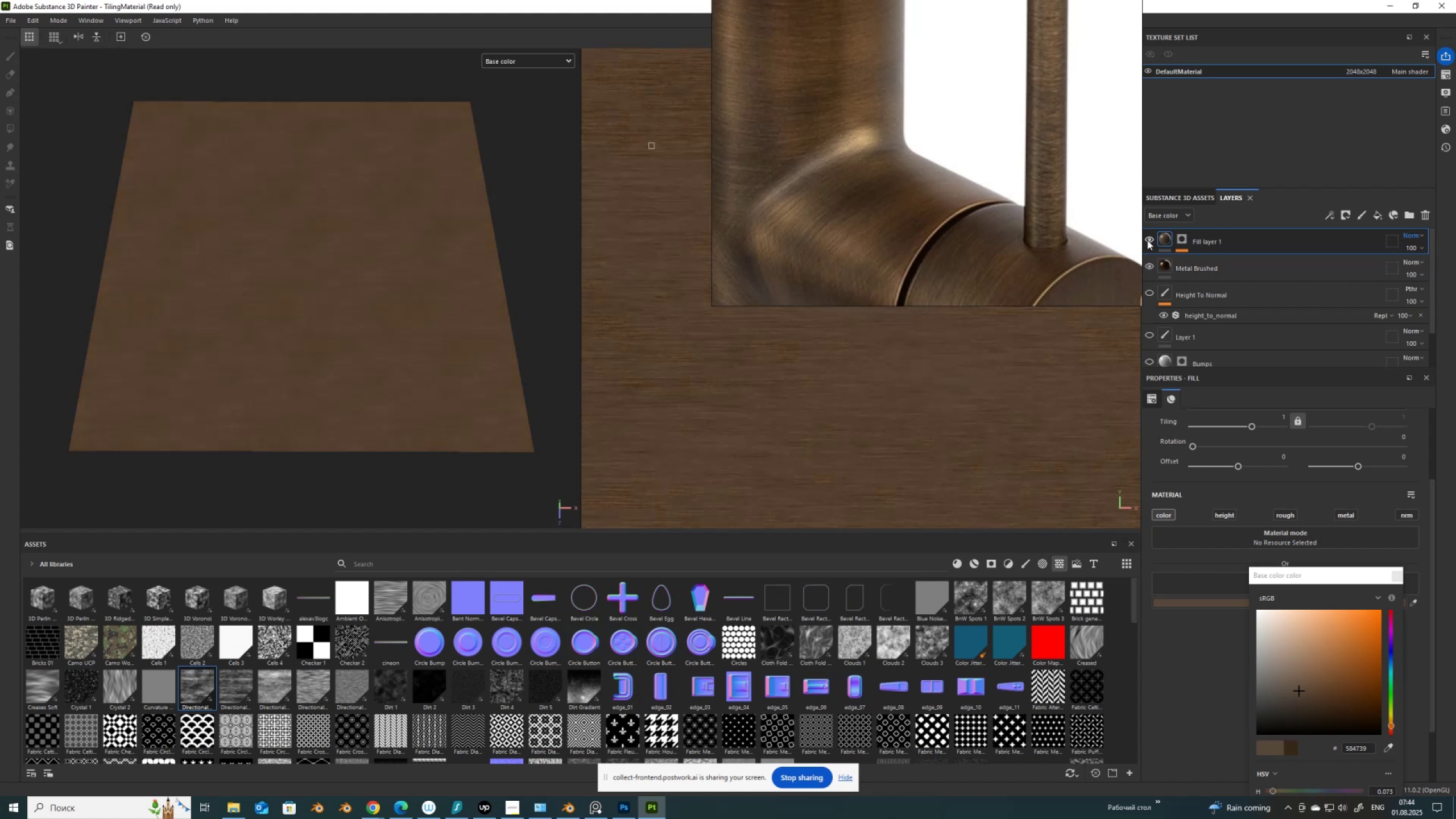 
left_click_drag(start_coordinate=[1302, 689], to_coordinate=[1342, 711])
 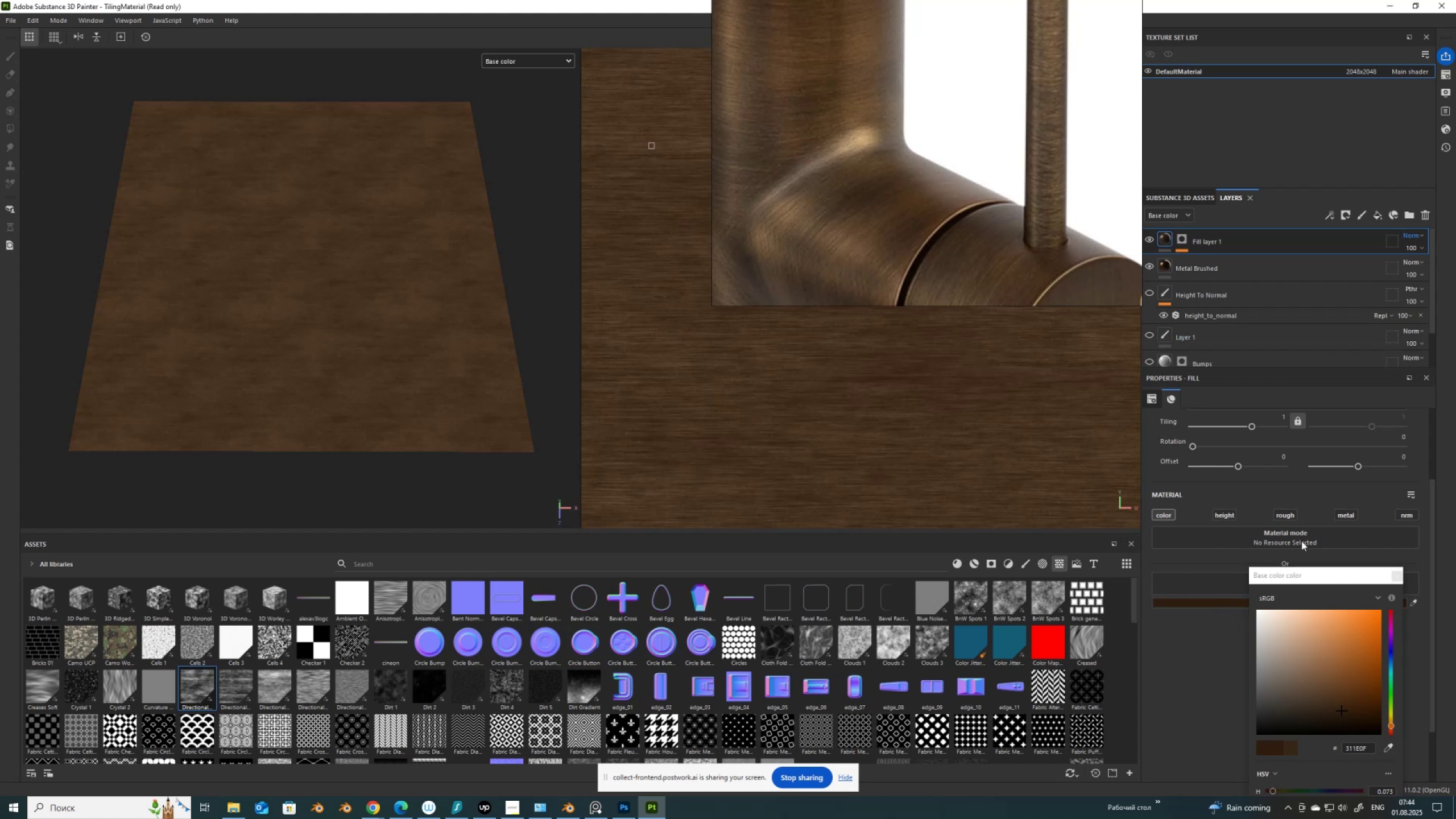 
wait(12.38)
 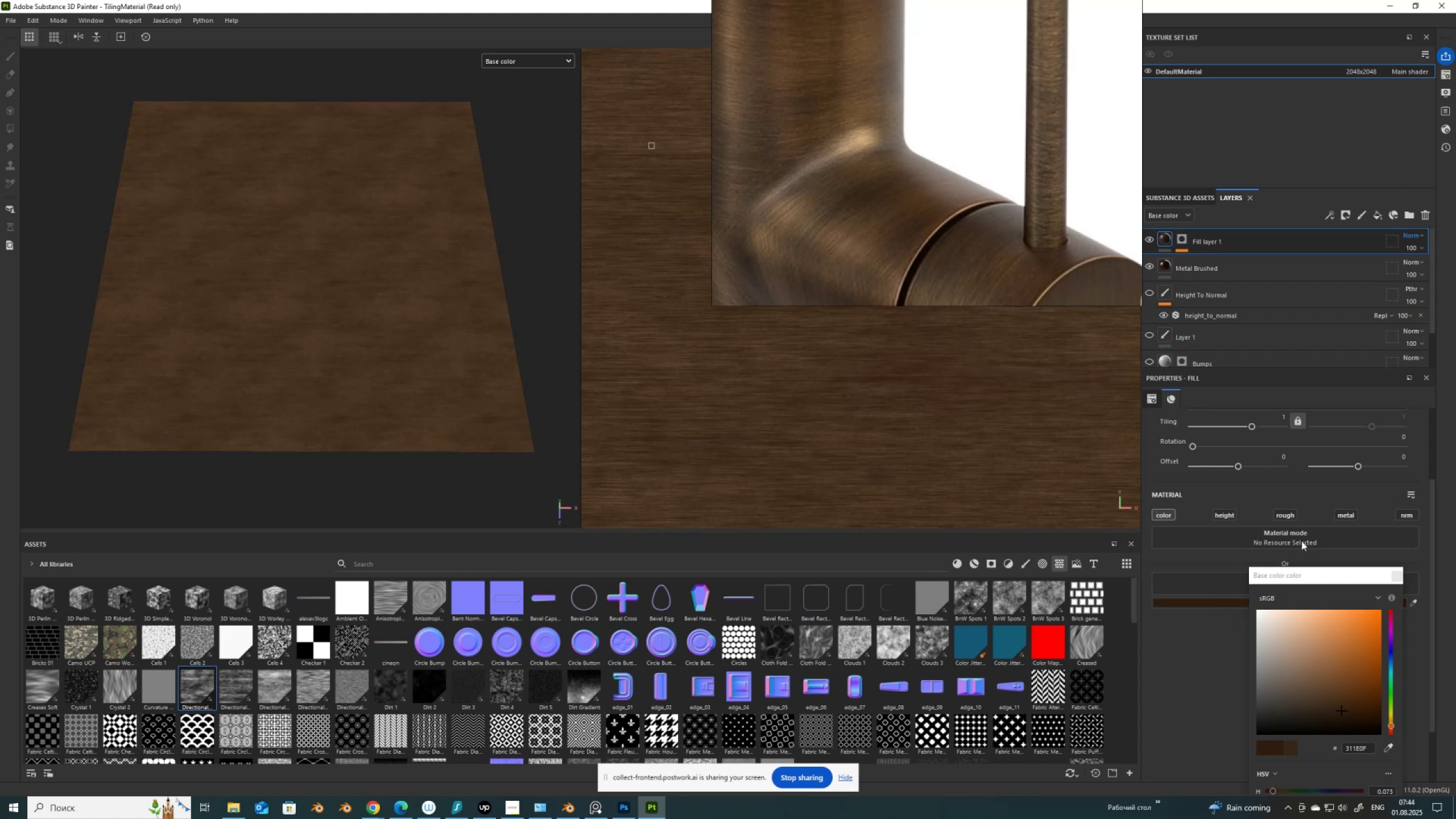 
left_click([1167, 264])
 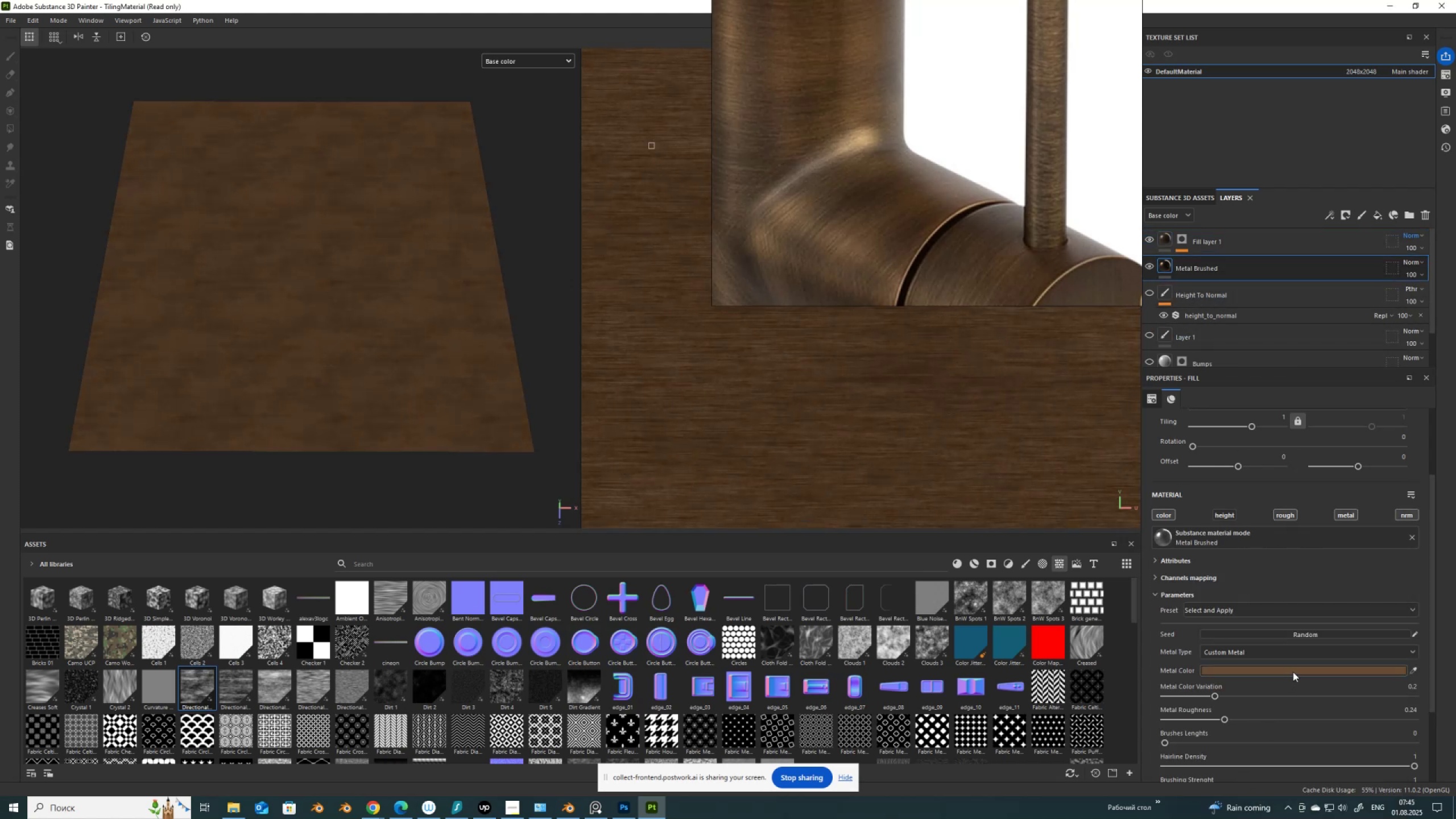 
left_click([1293, 672])
 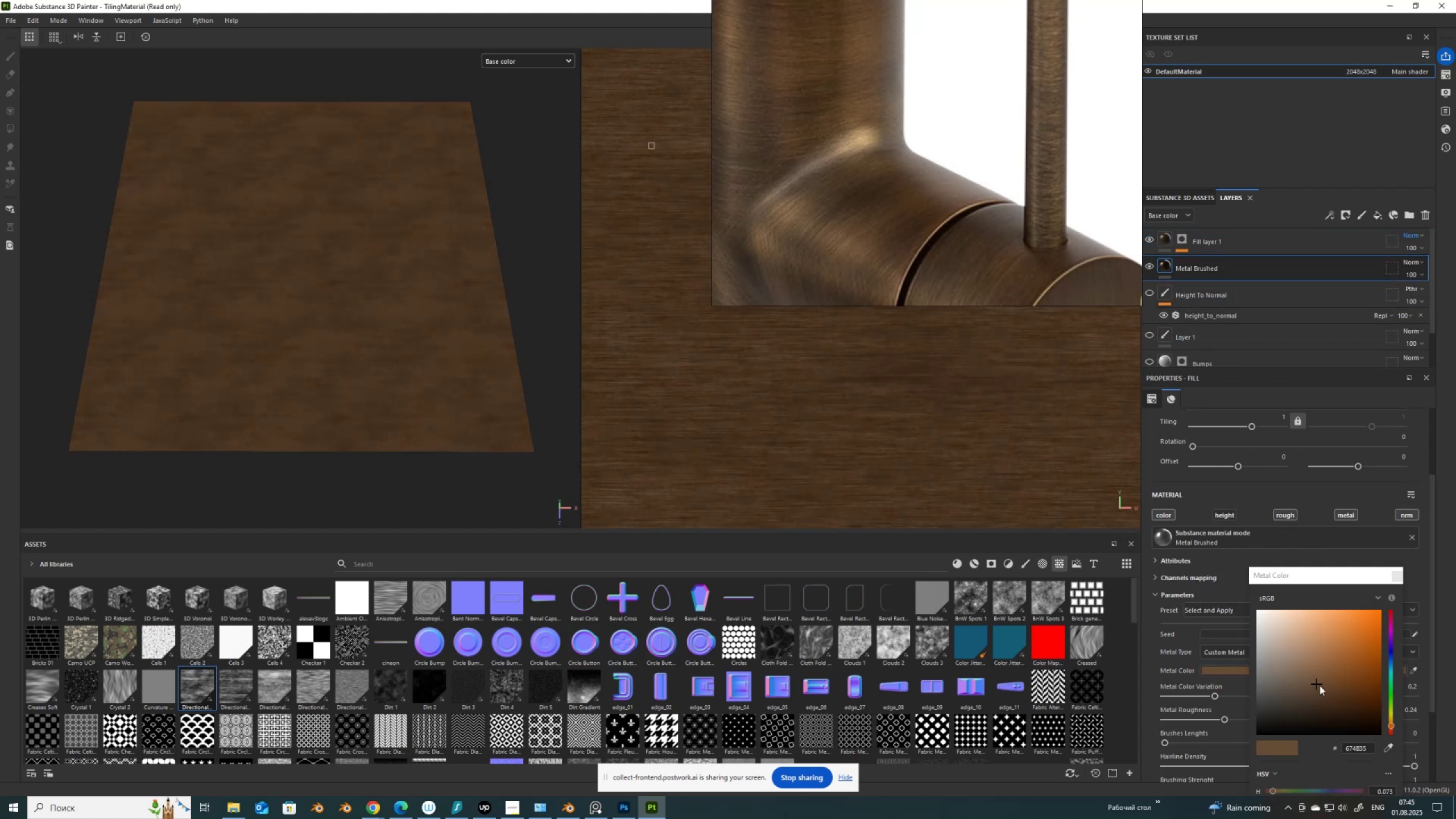 
left_click_drag(start_coordinate=[1318, 680], to_coordinate=[1311, 674])
 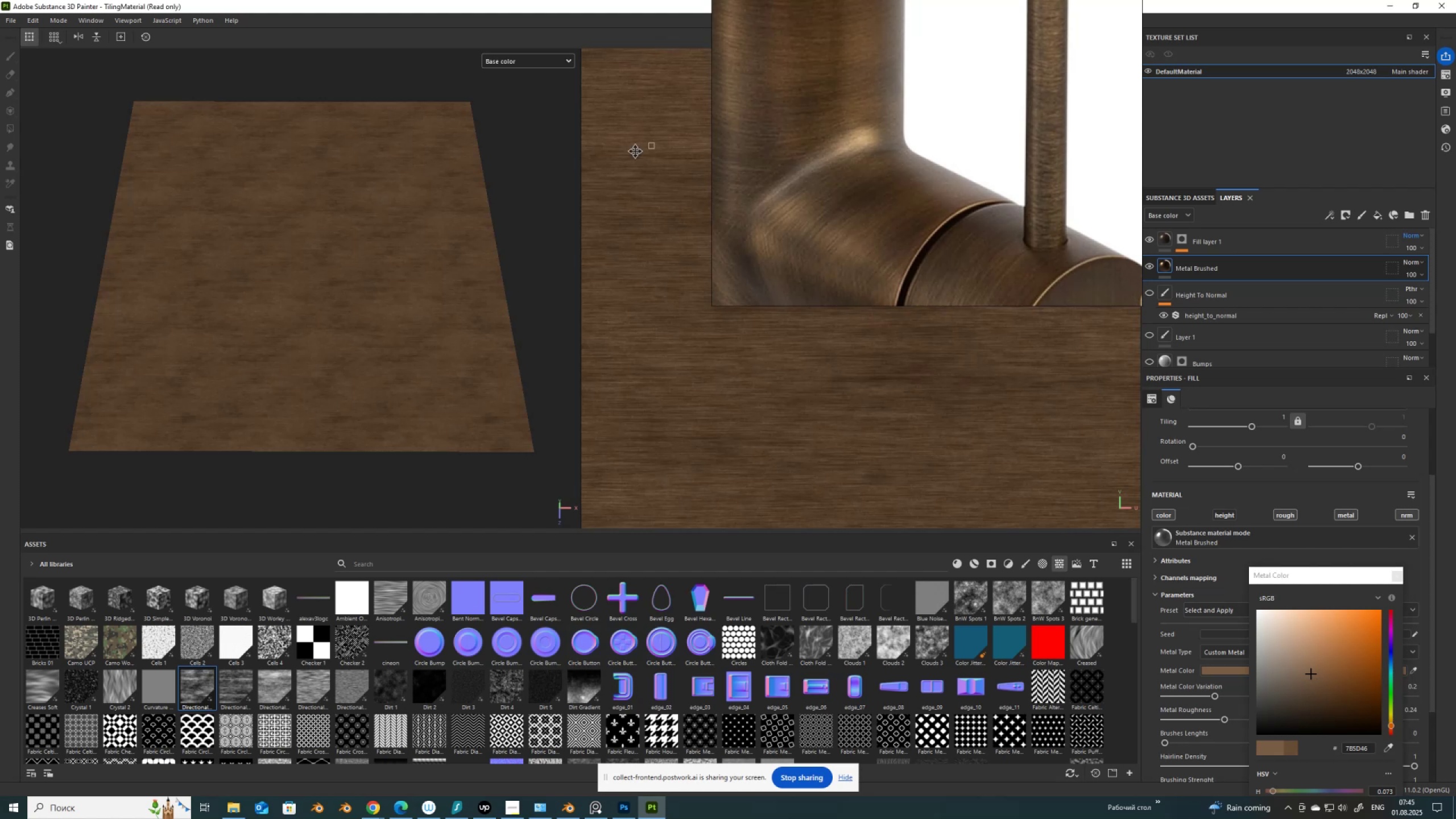 
left_click([522, 52])
 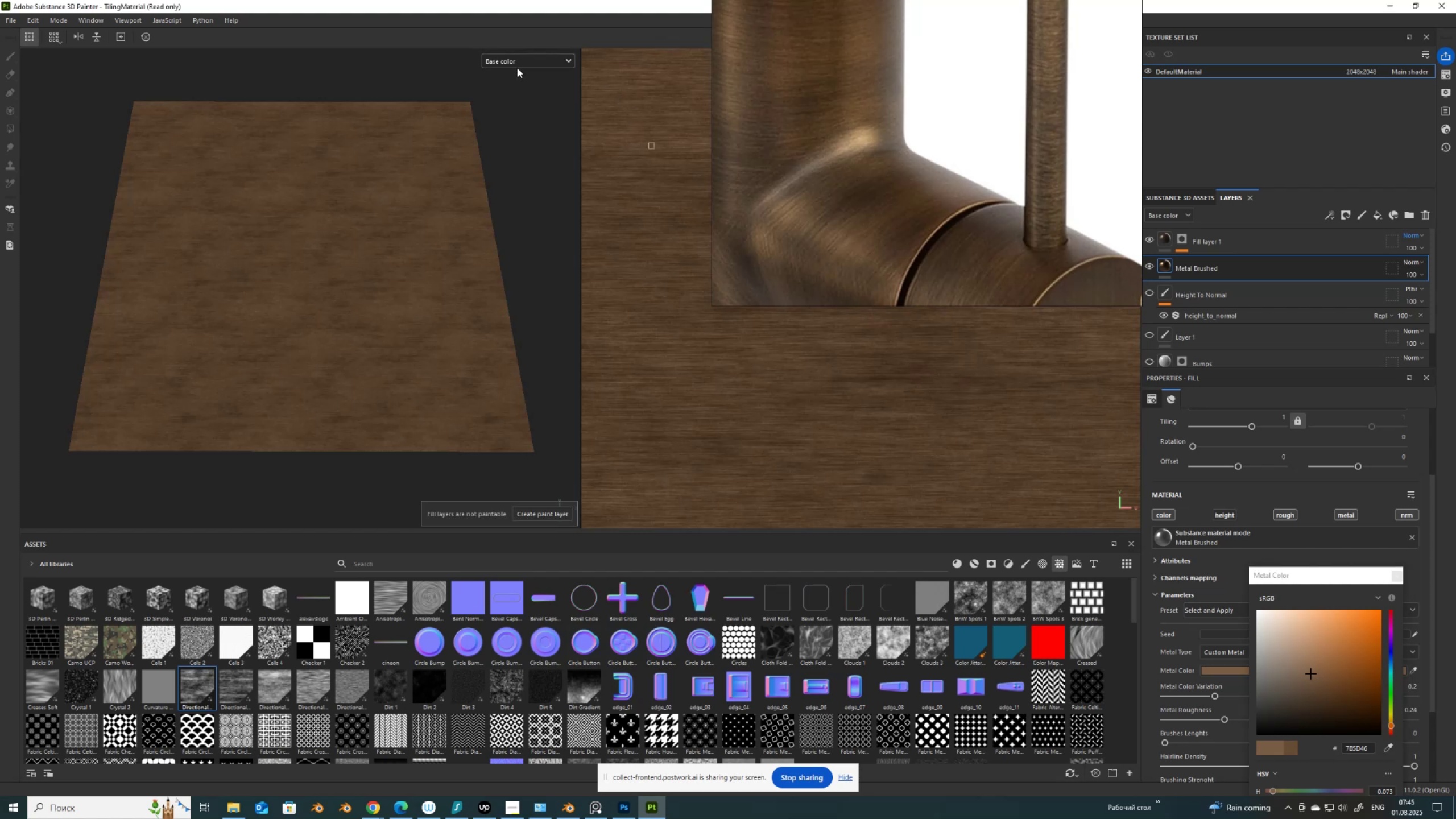 
double_click([523, 61])
 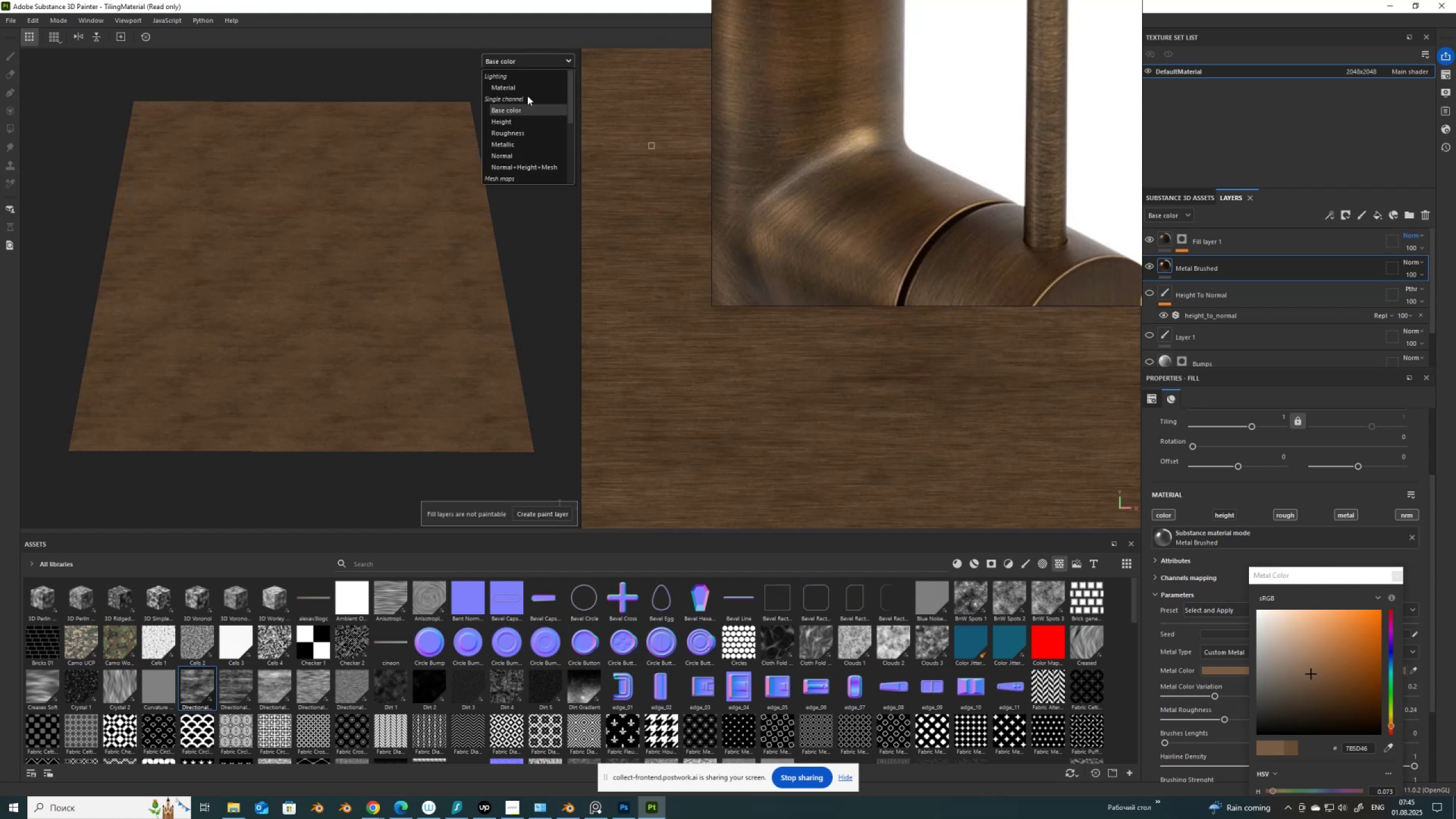 
left_click([528, 87])
 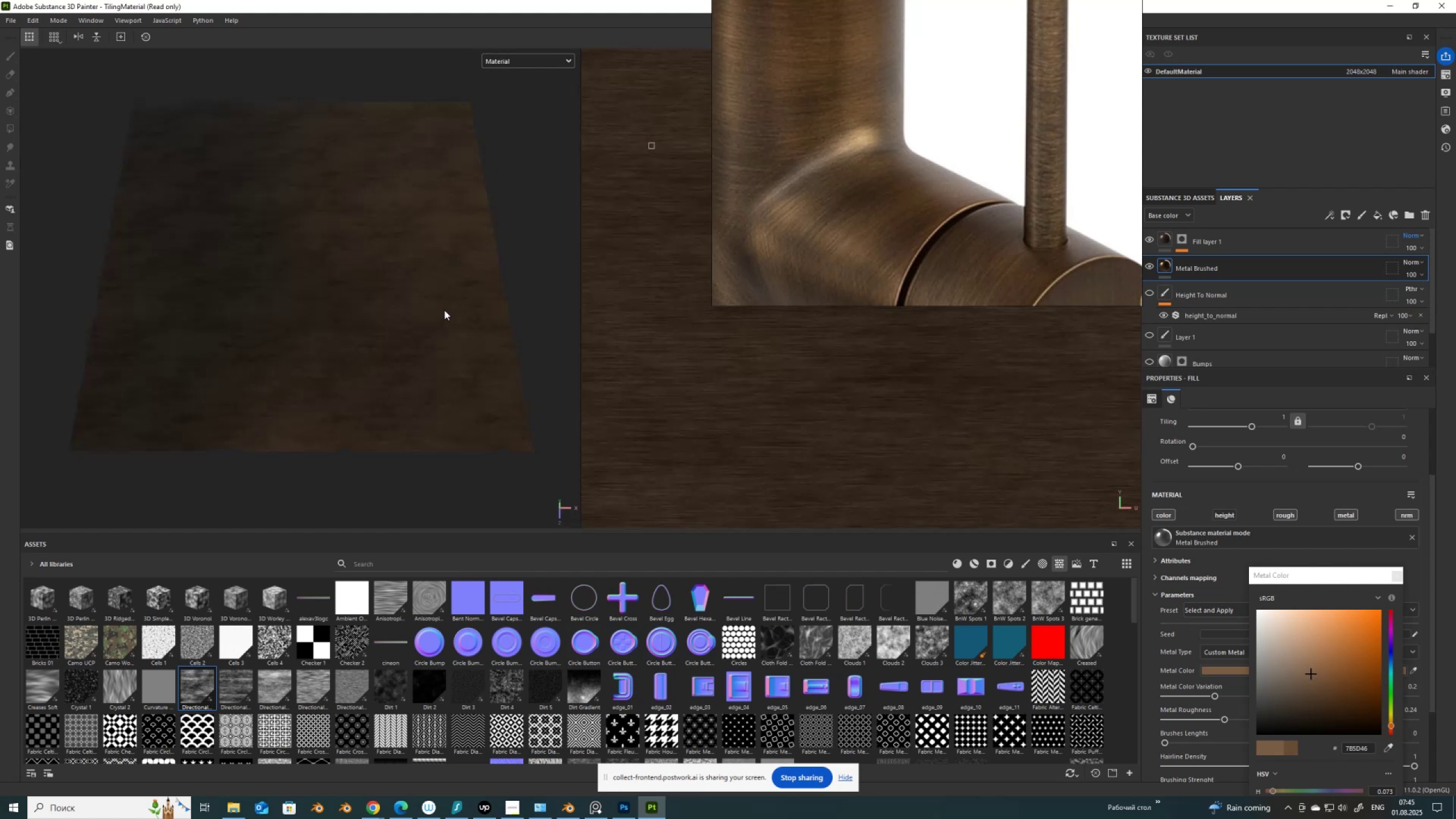 
hold_key(key=ShiftLeft, duration=1.5)
 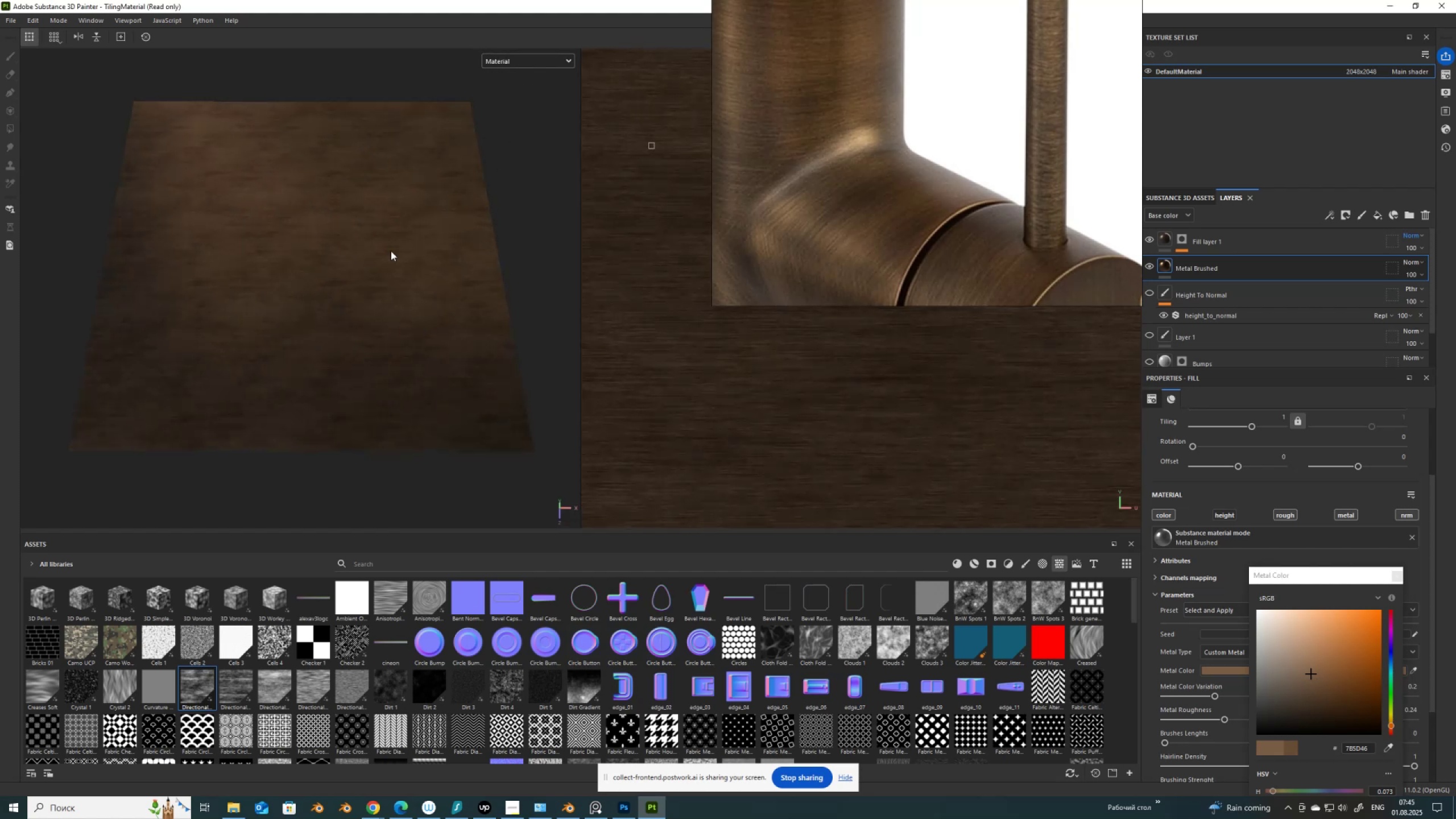 
scroll: coordinate [389, 248], scroll_direction: up, amount: 2.0
 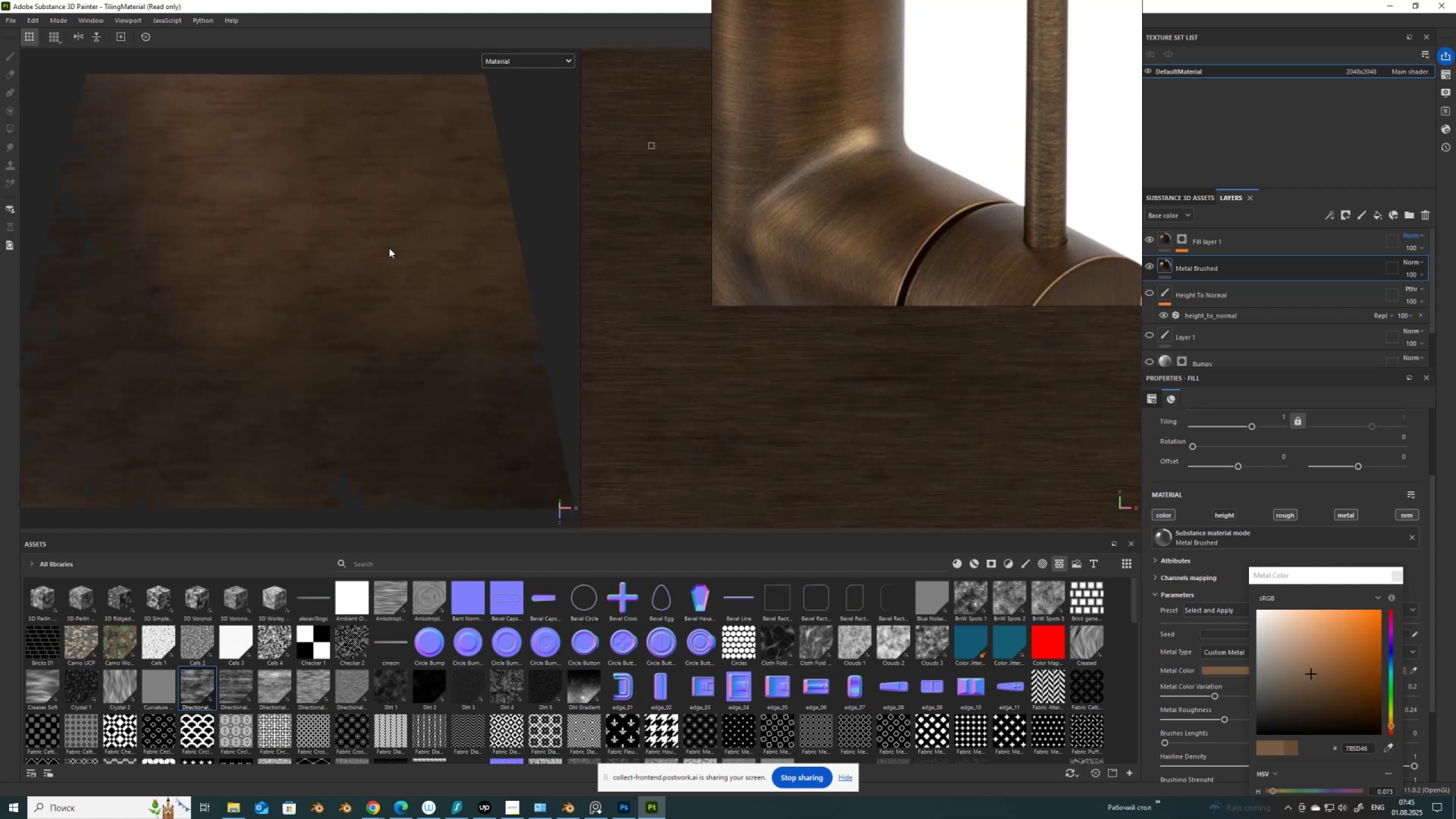 
hold_key(key=AltLeft, duration=1.53)
left_click_drag(start_coordinate=[386, 245], to_coordinate=[393, 205])
 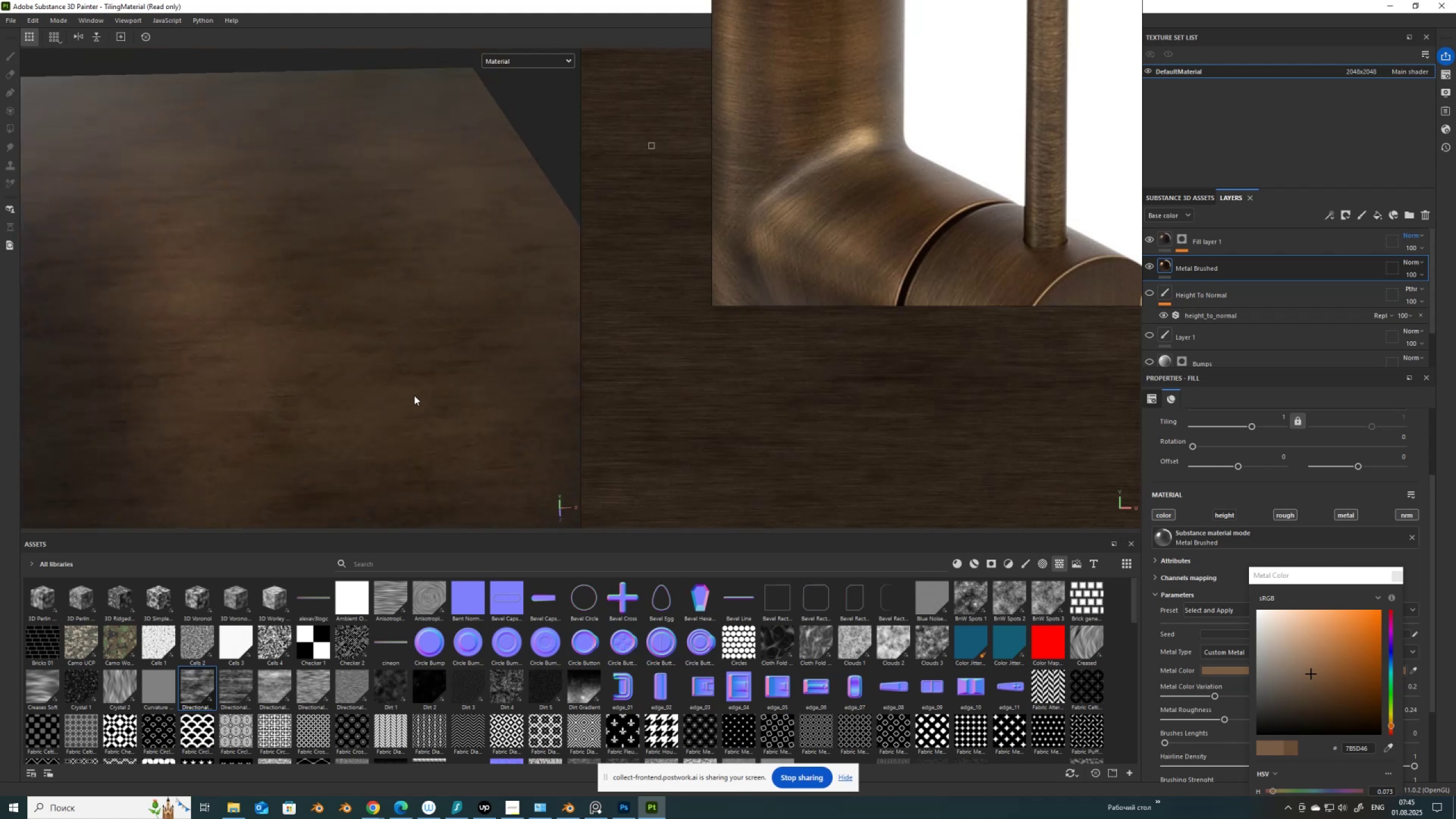 
hold_key(key=AltLeft, duration=1.51)
 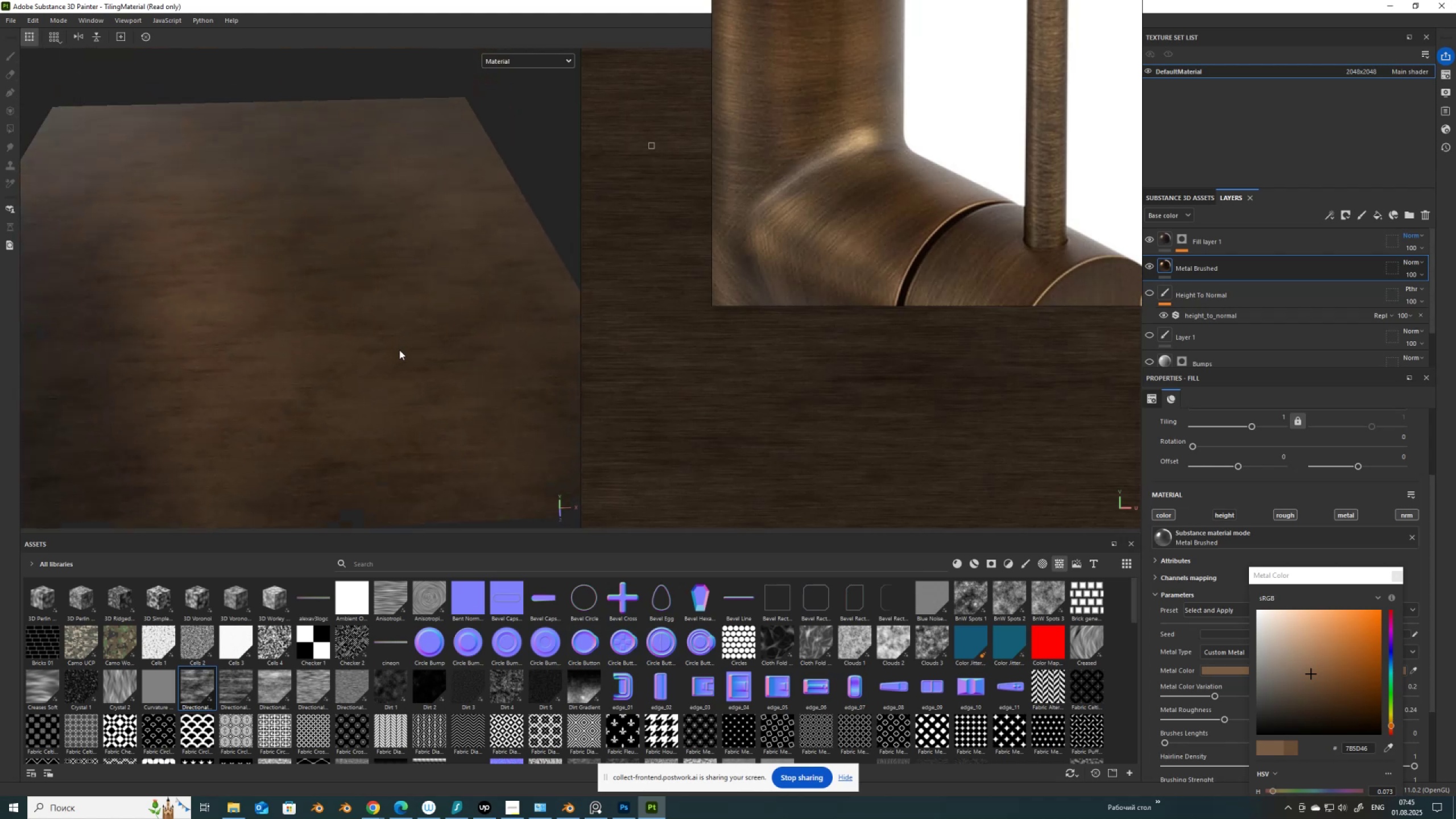 
hold_key(key=AltLeft, duration=0.31)
 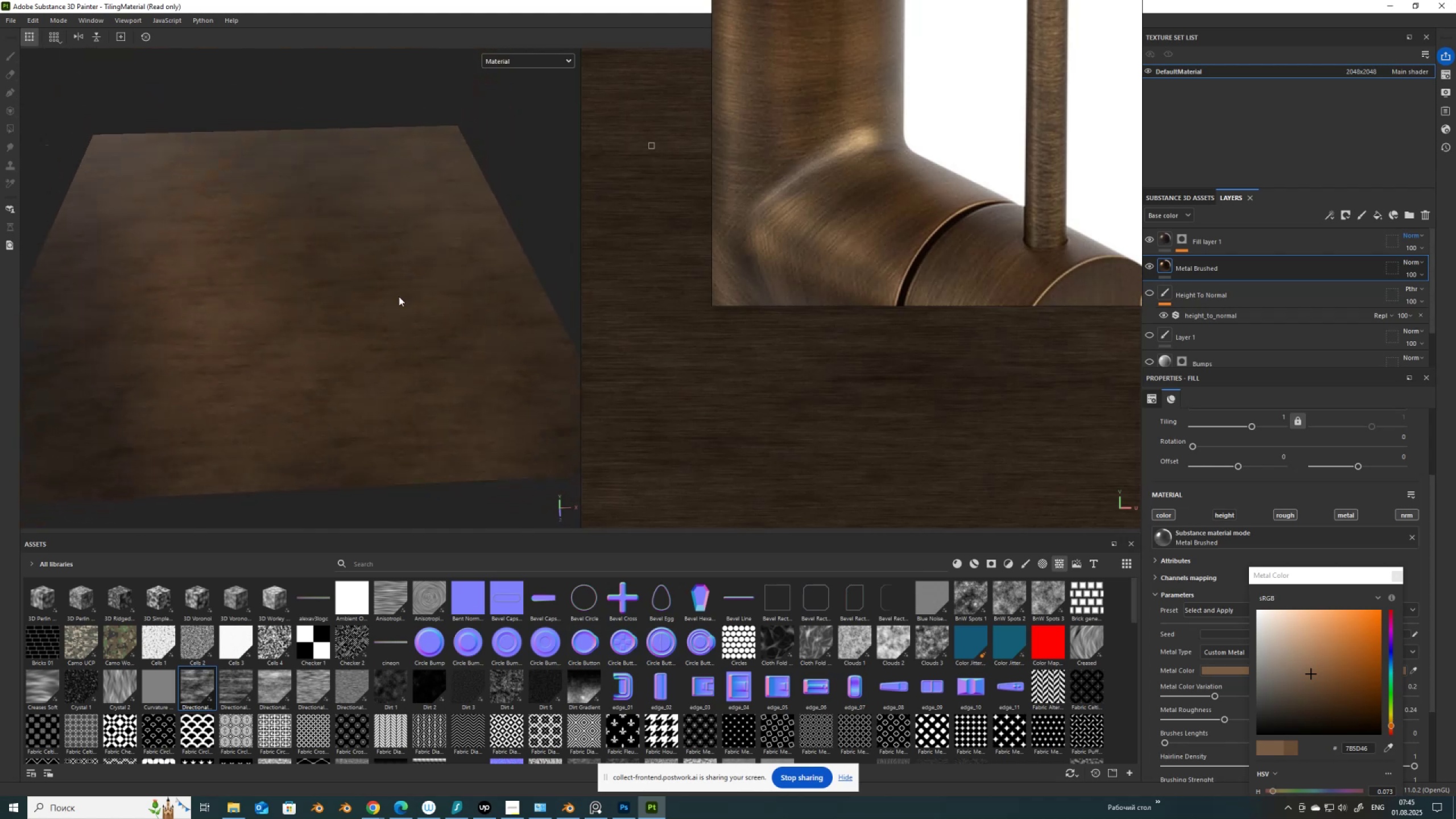 
scroll: coordinate [419, 398], scroll_direction: up, amount: 8.0
 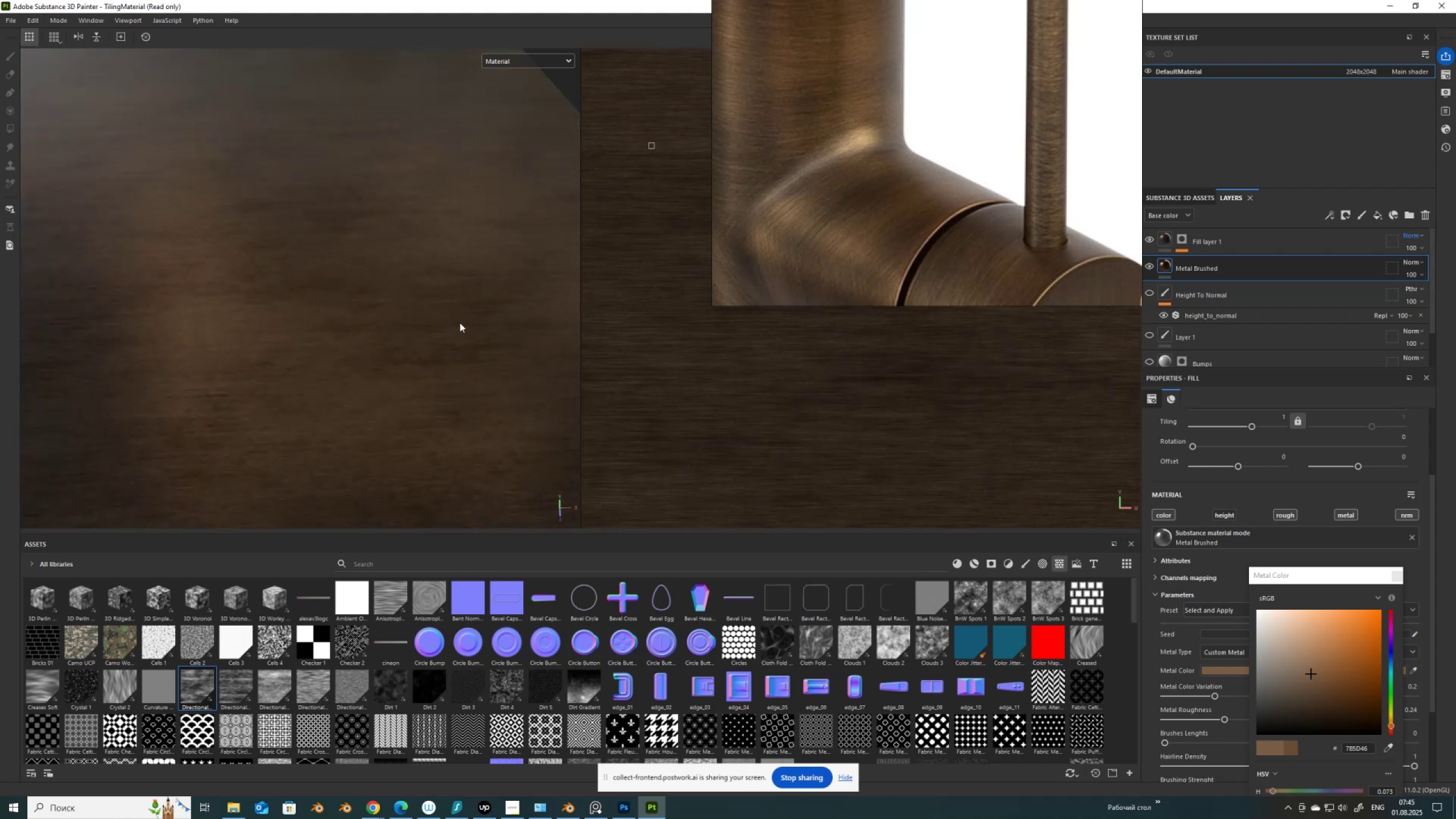 
hold_key(key=AltLeft, duration=1.53)
left_click_drag(start_coordinate=[453, 284], to_coordinate=[449, 341])
 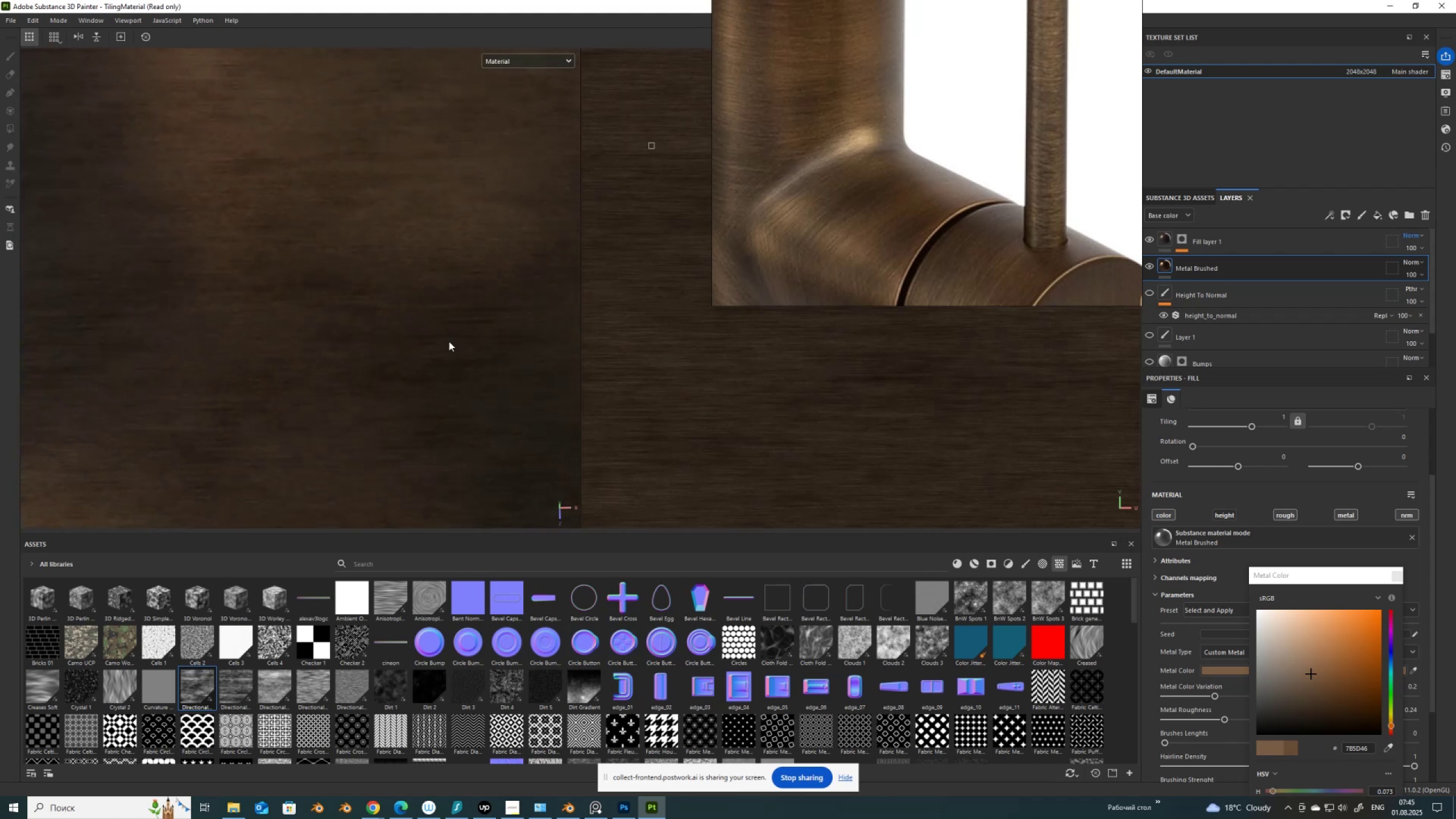 
key(Alt+AltLeft)
 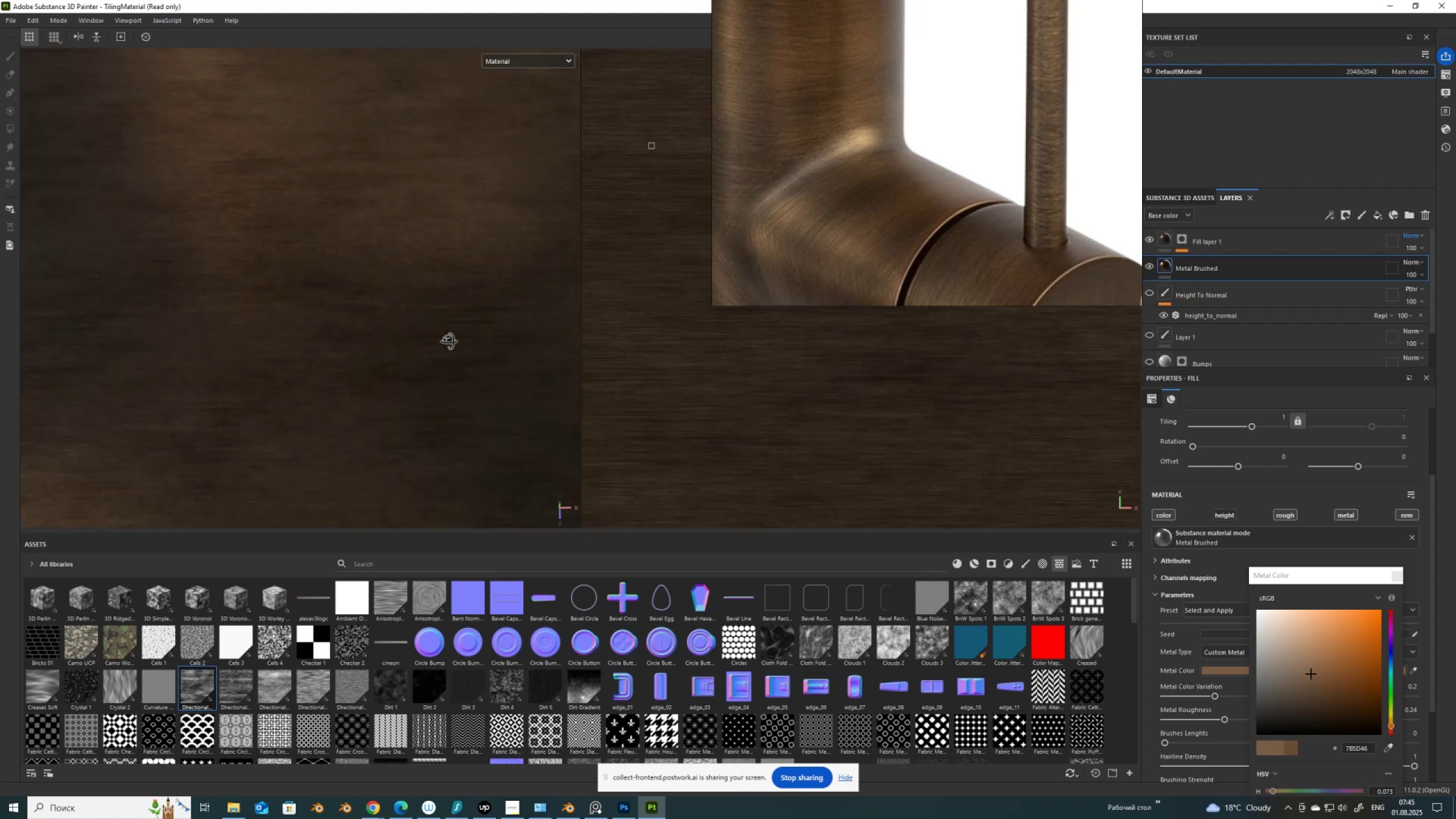 
key(Alt+AltLeft)
 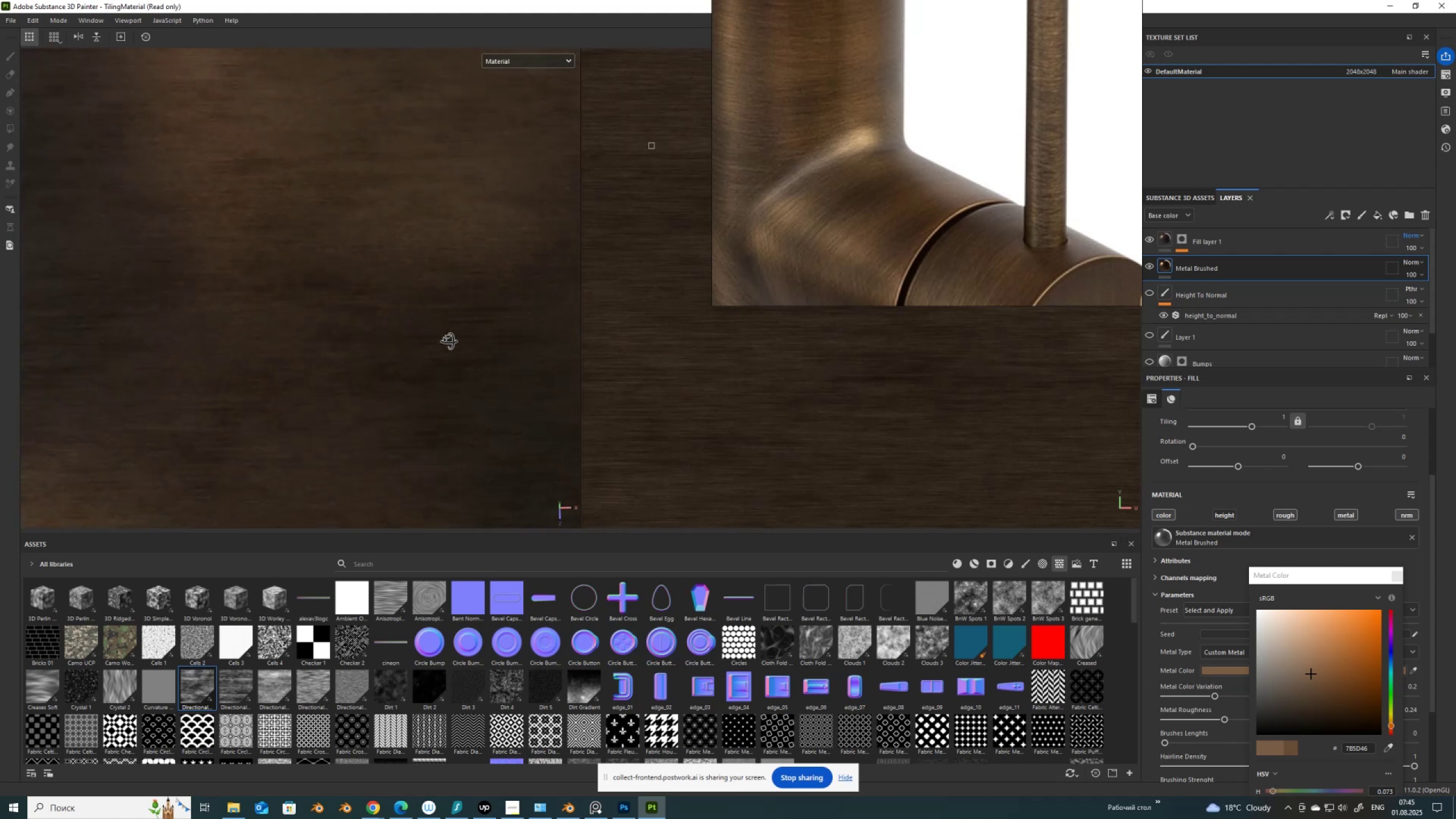 
key(Alt+AltLeft)
 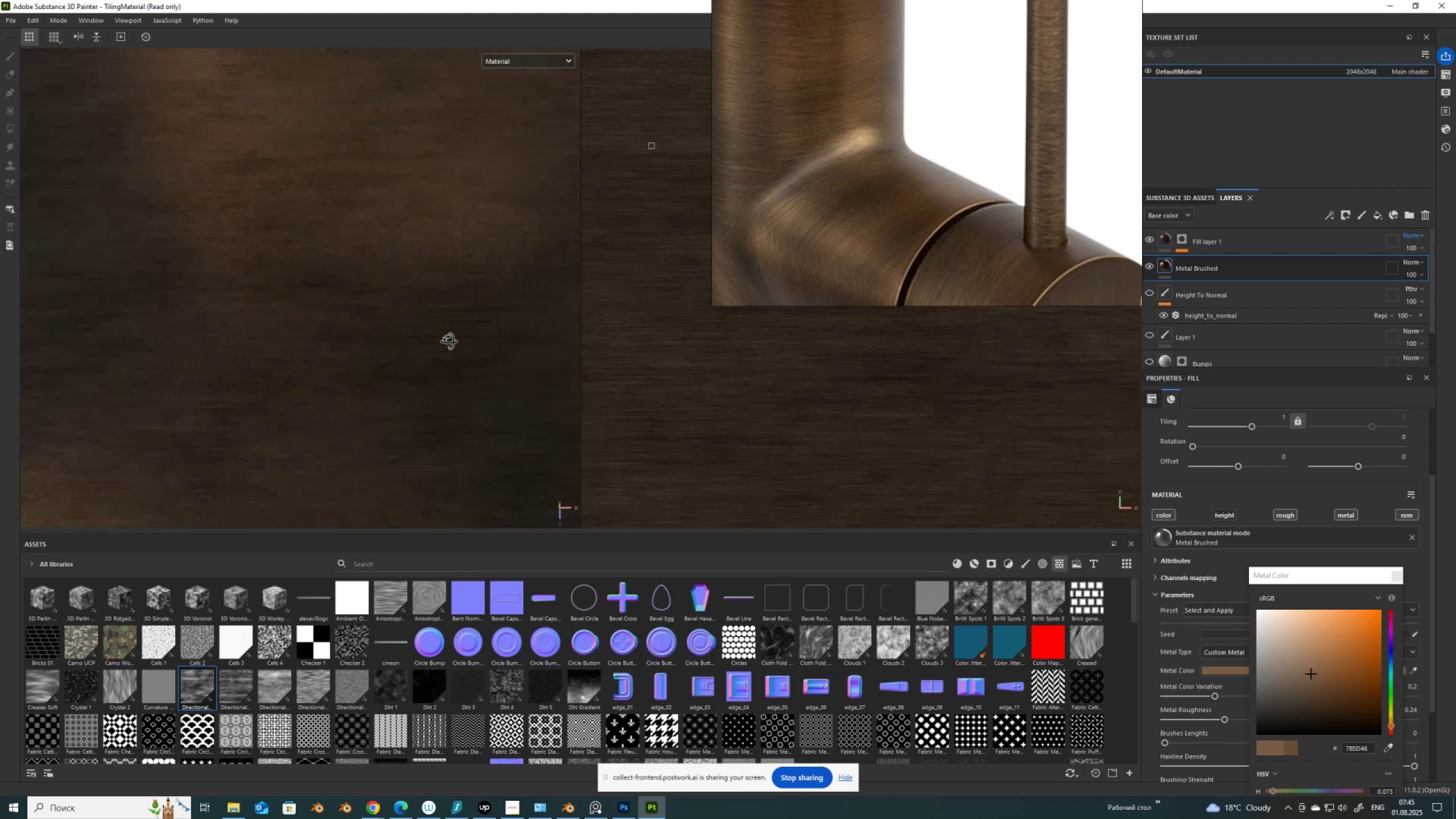 
key(Alt+AltLeft)
 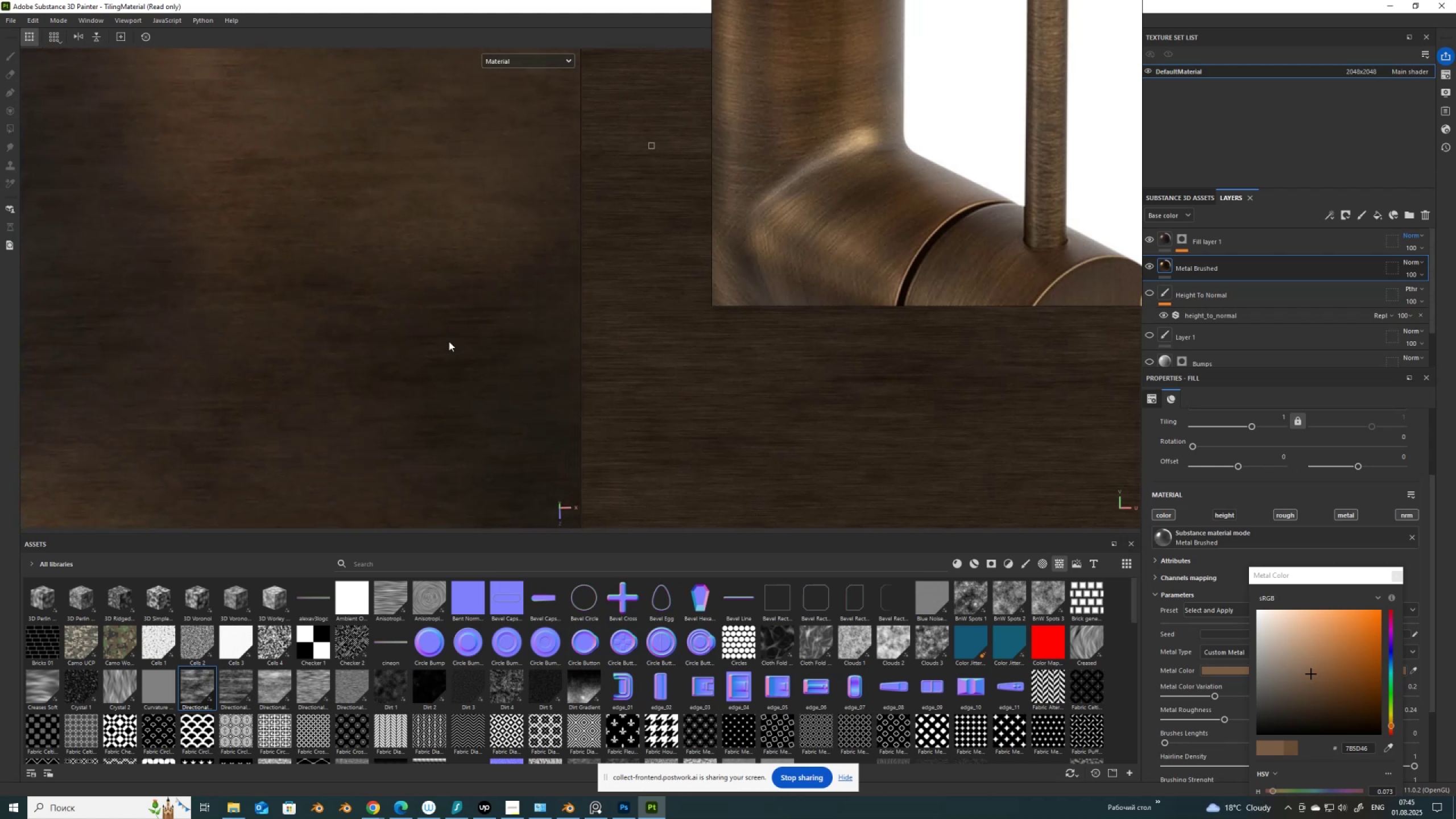 
key(Alt+AltLeft)
 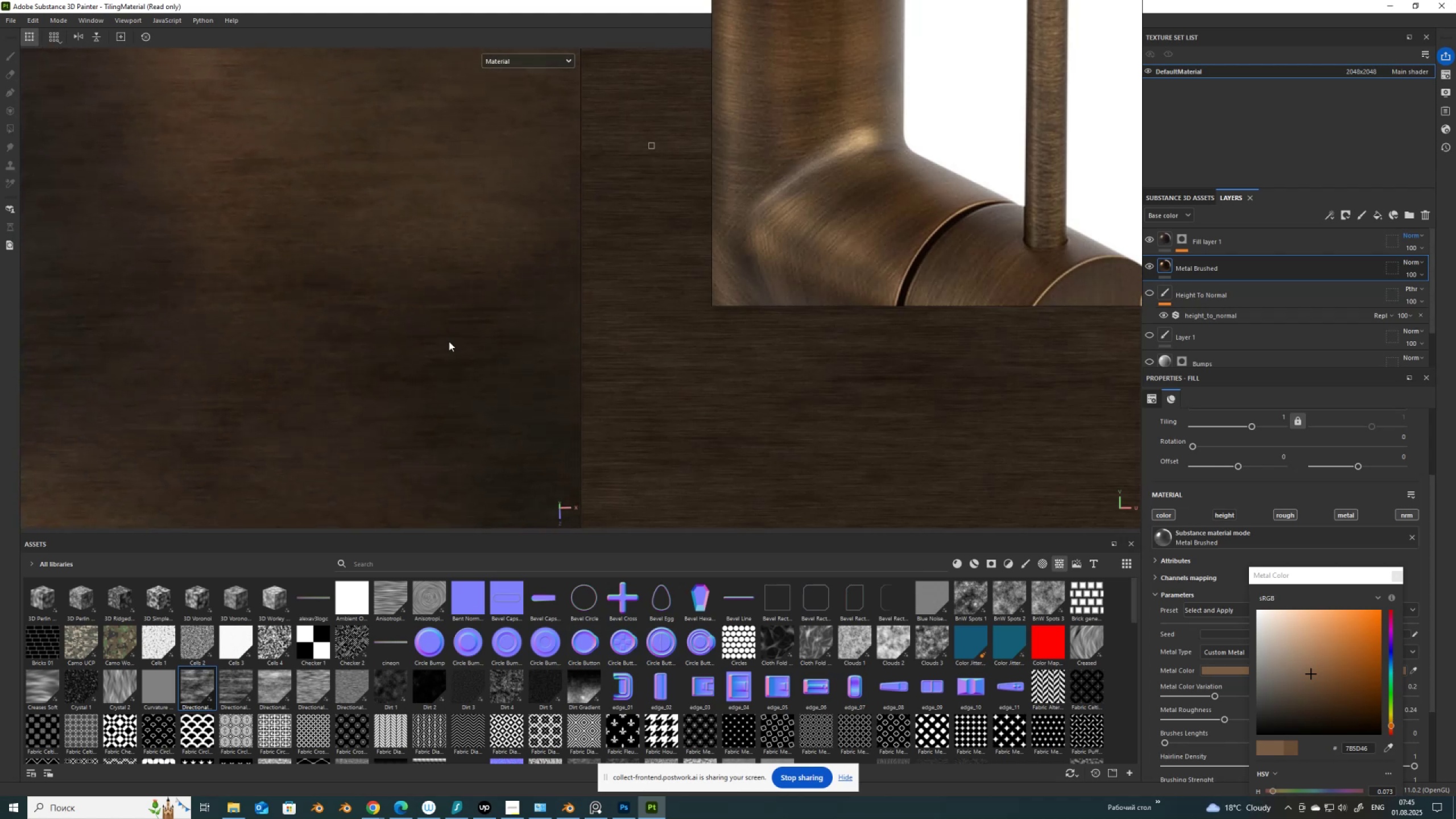 
key(Alt+AltLeft)
 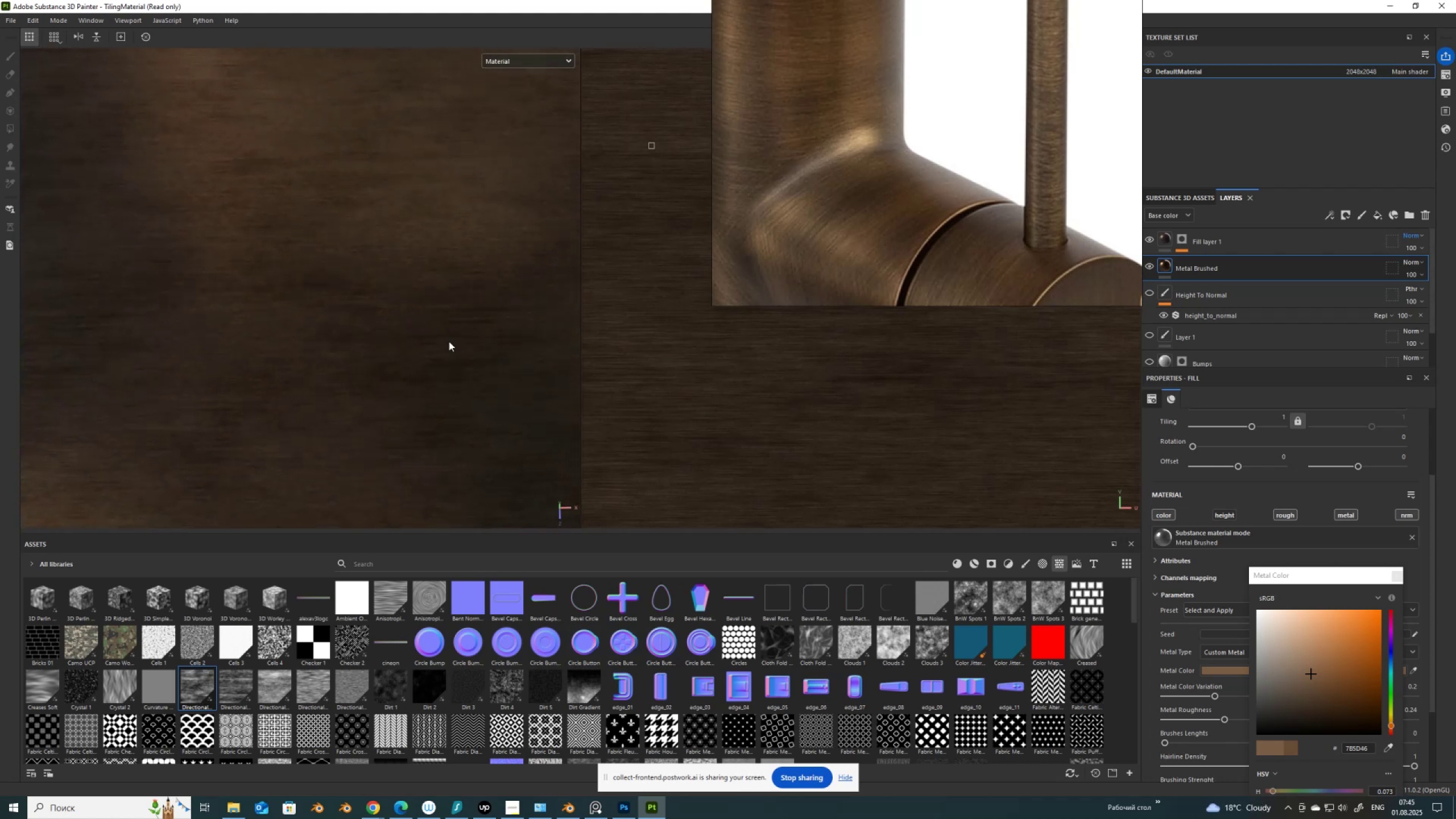 
key(Alt+AltLeft)
 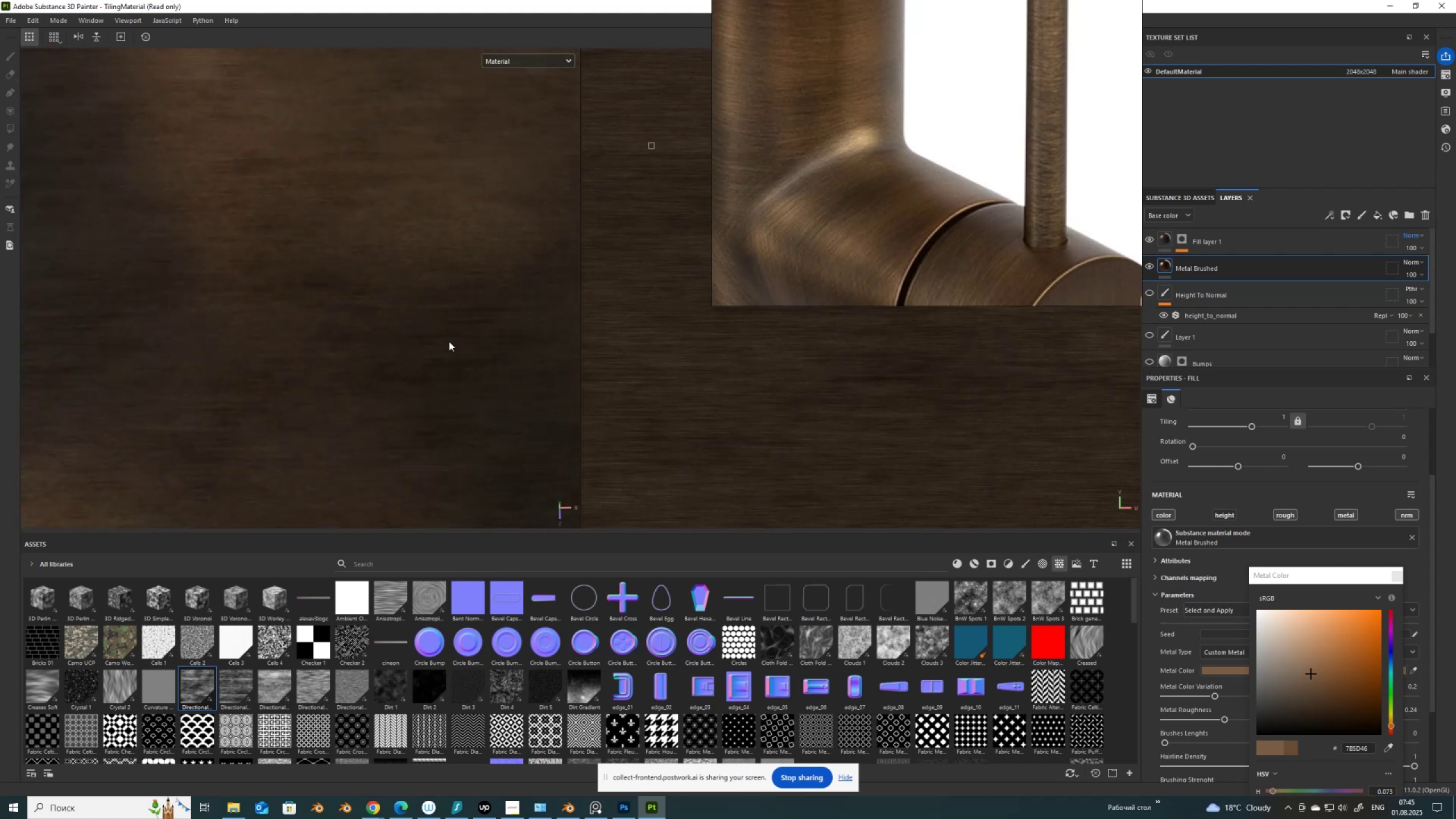 
key(Alt+AltLeft)
 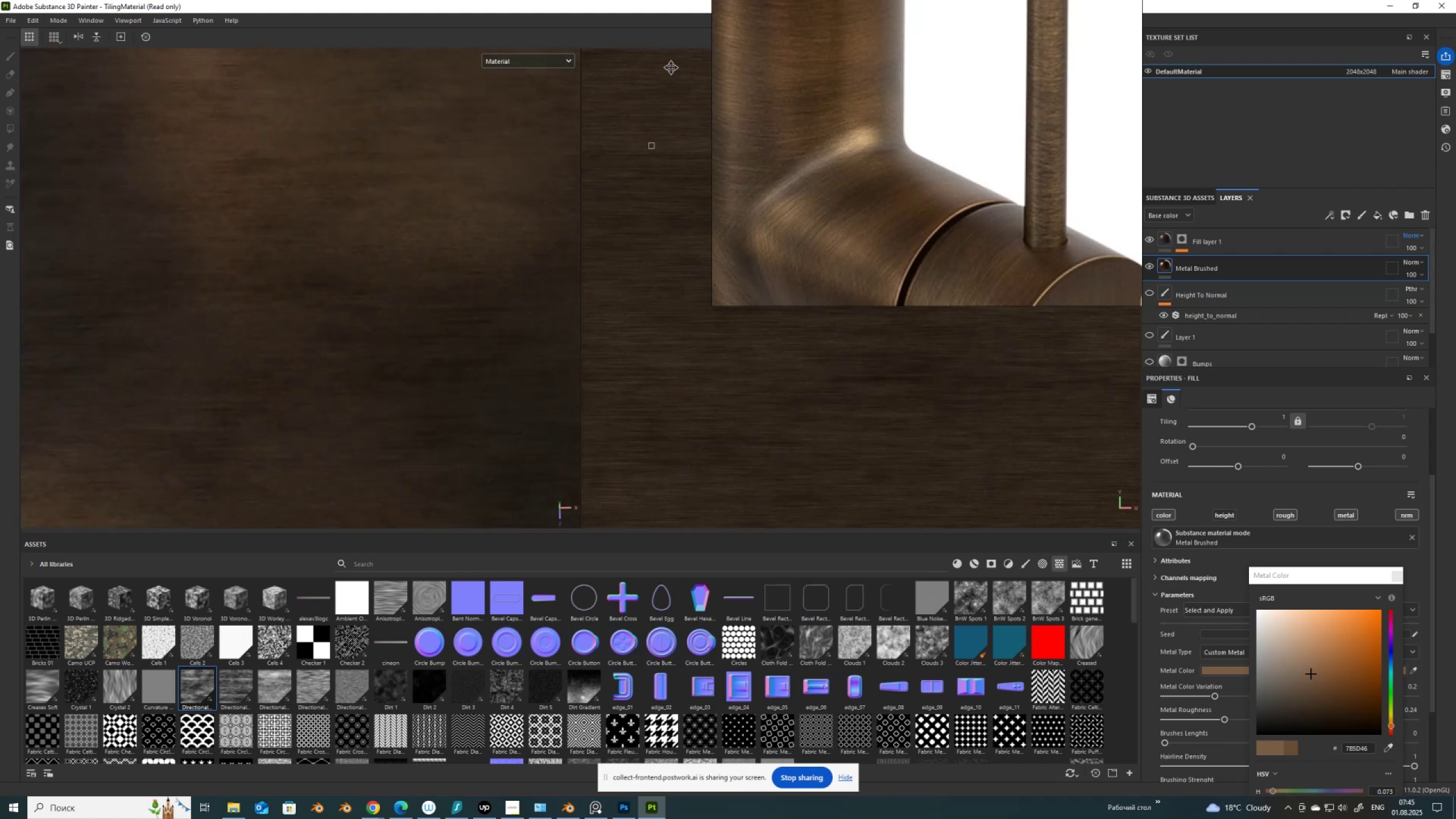 
left_click([537, 64])
 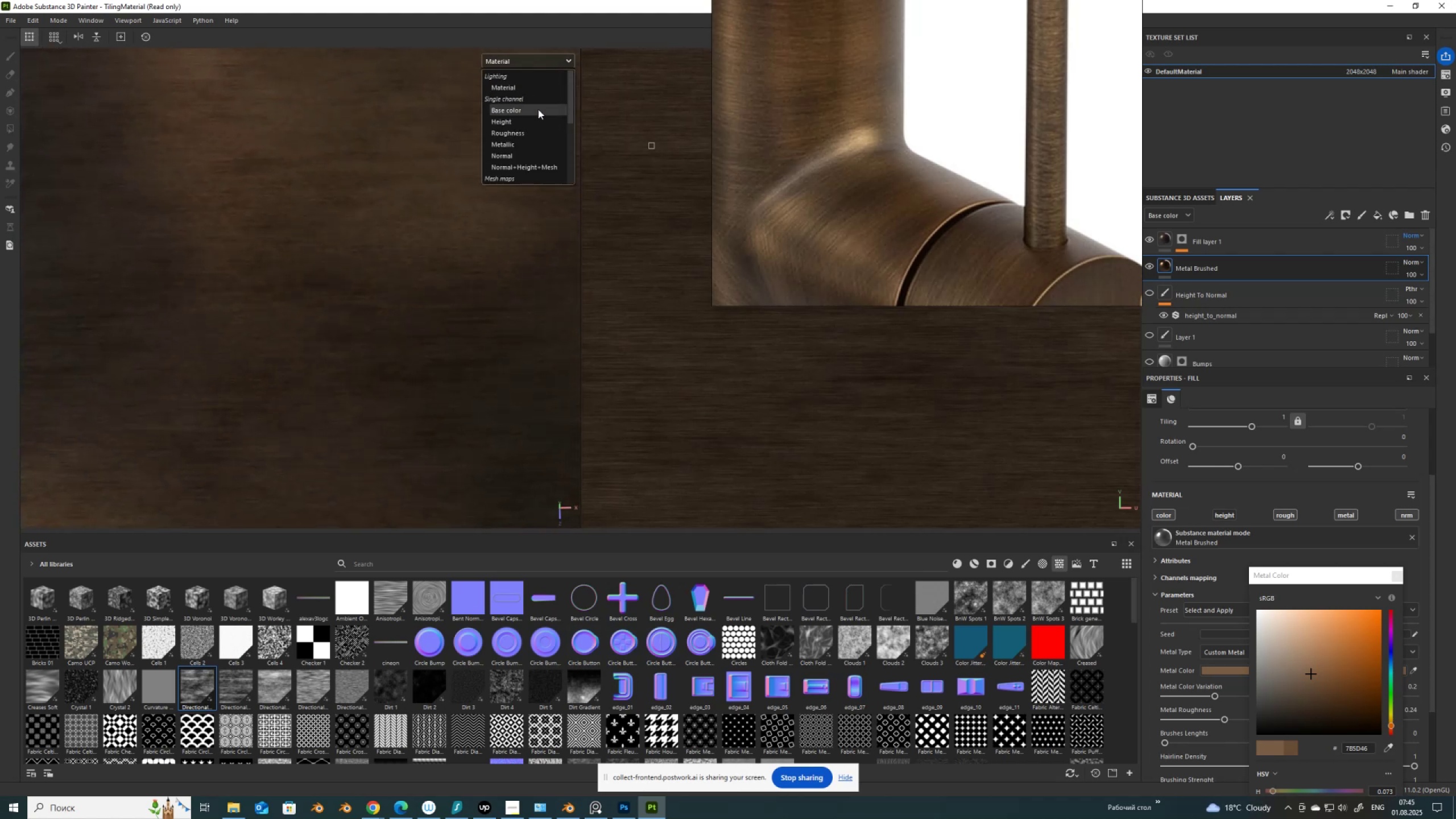 
left_click([538, 112])
 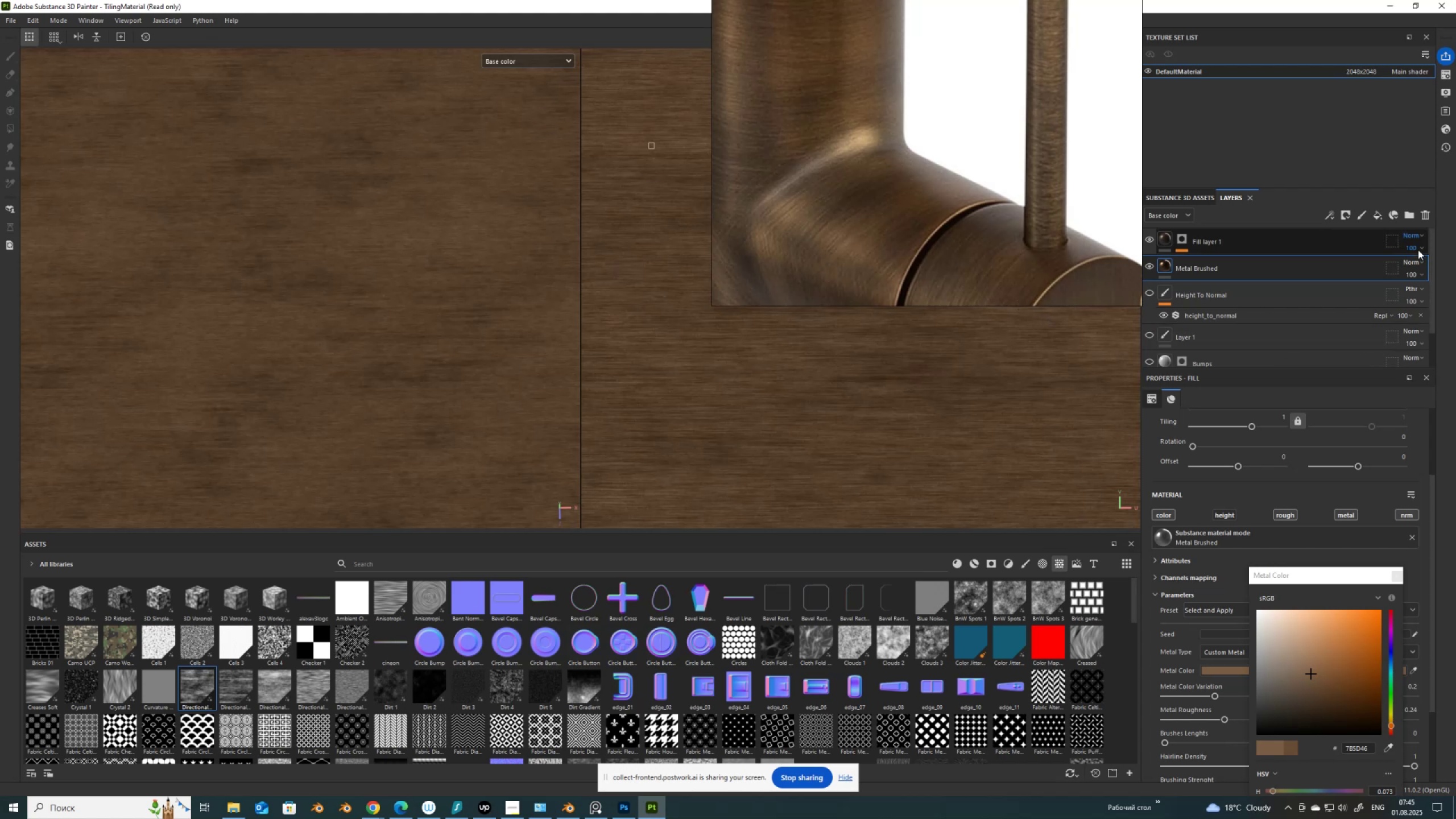 
left_click([1329, 234])
 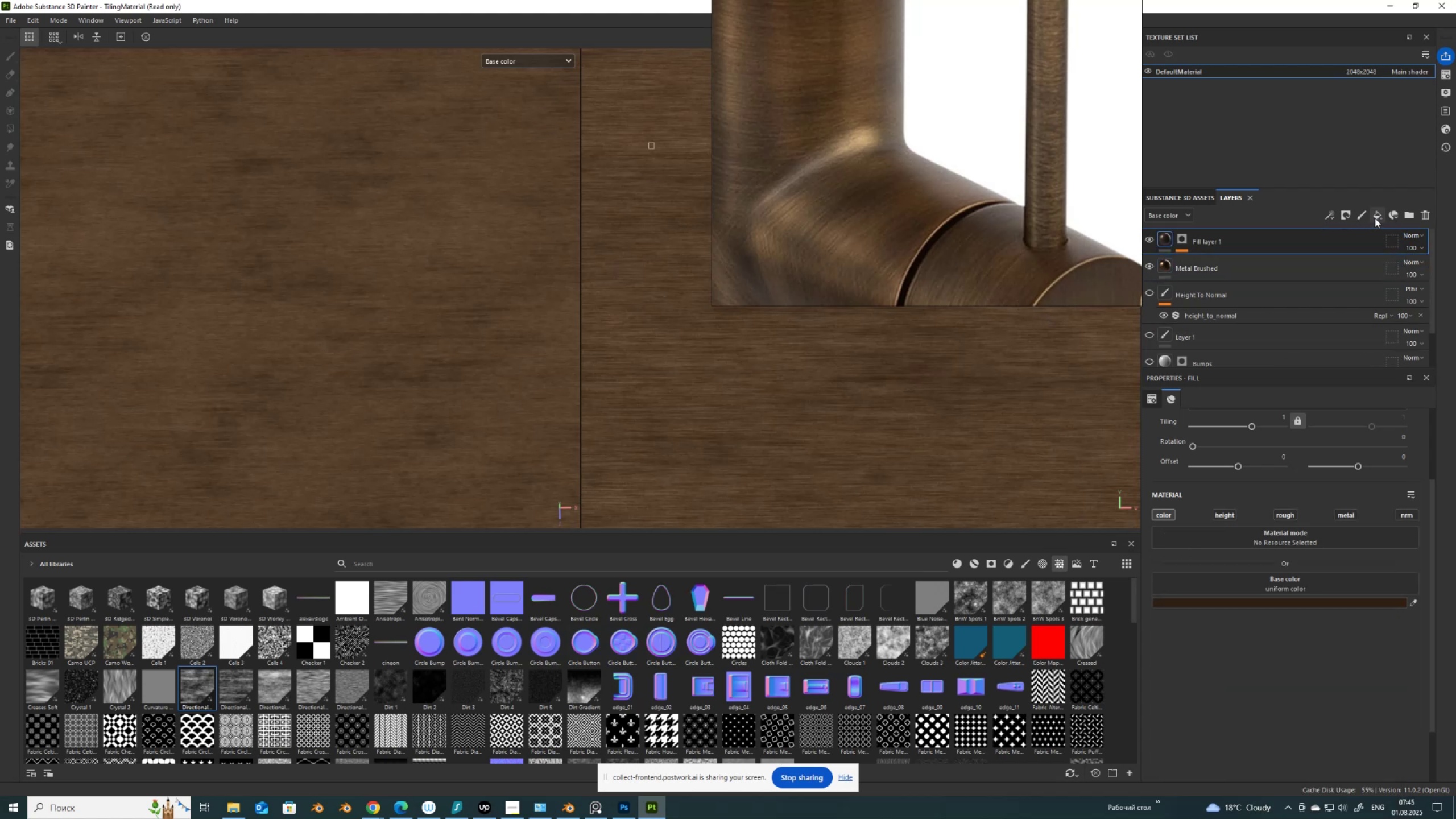 
left_click([1376, 217])
 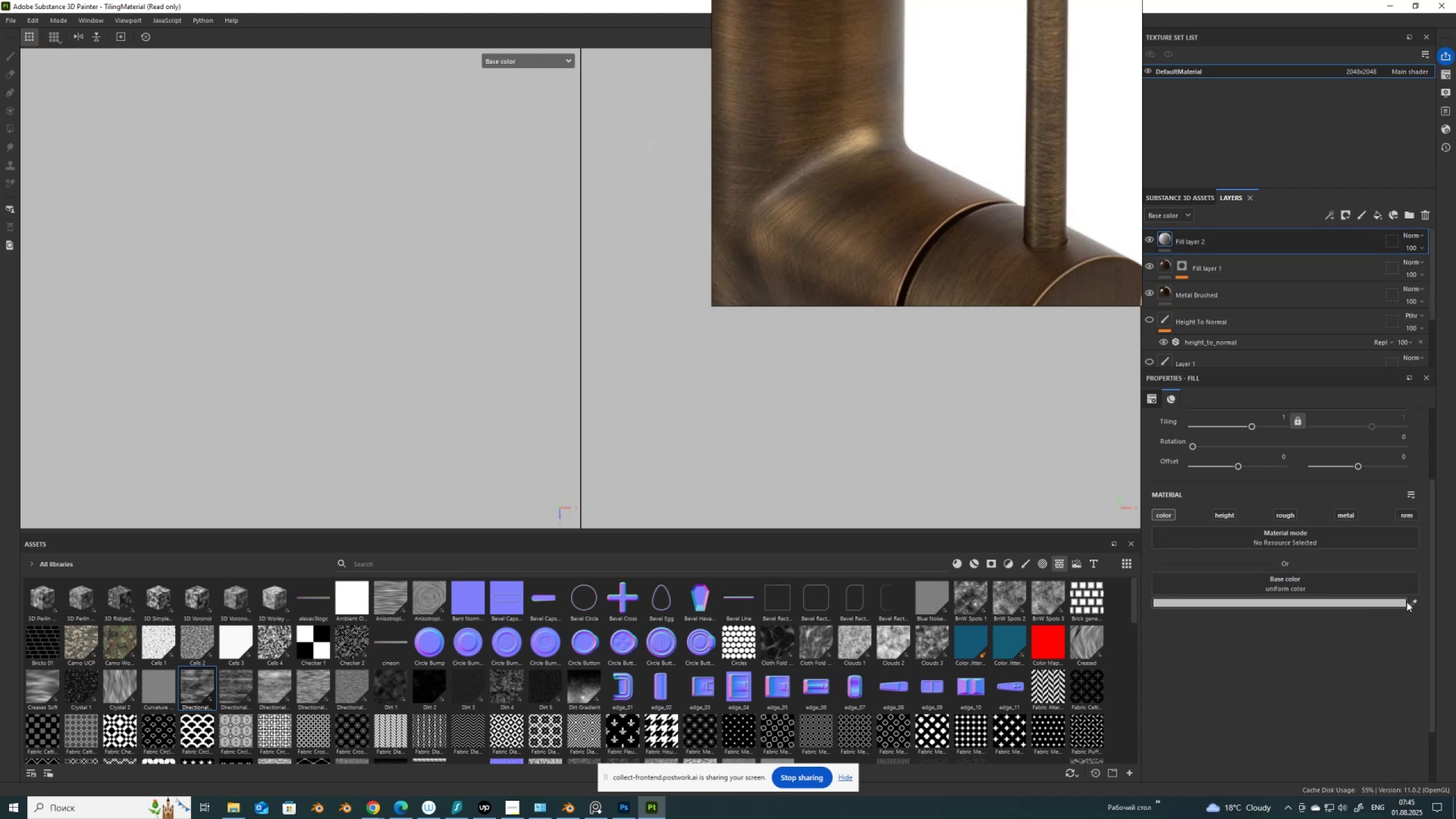 
left_click([1414, 602])
 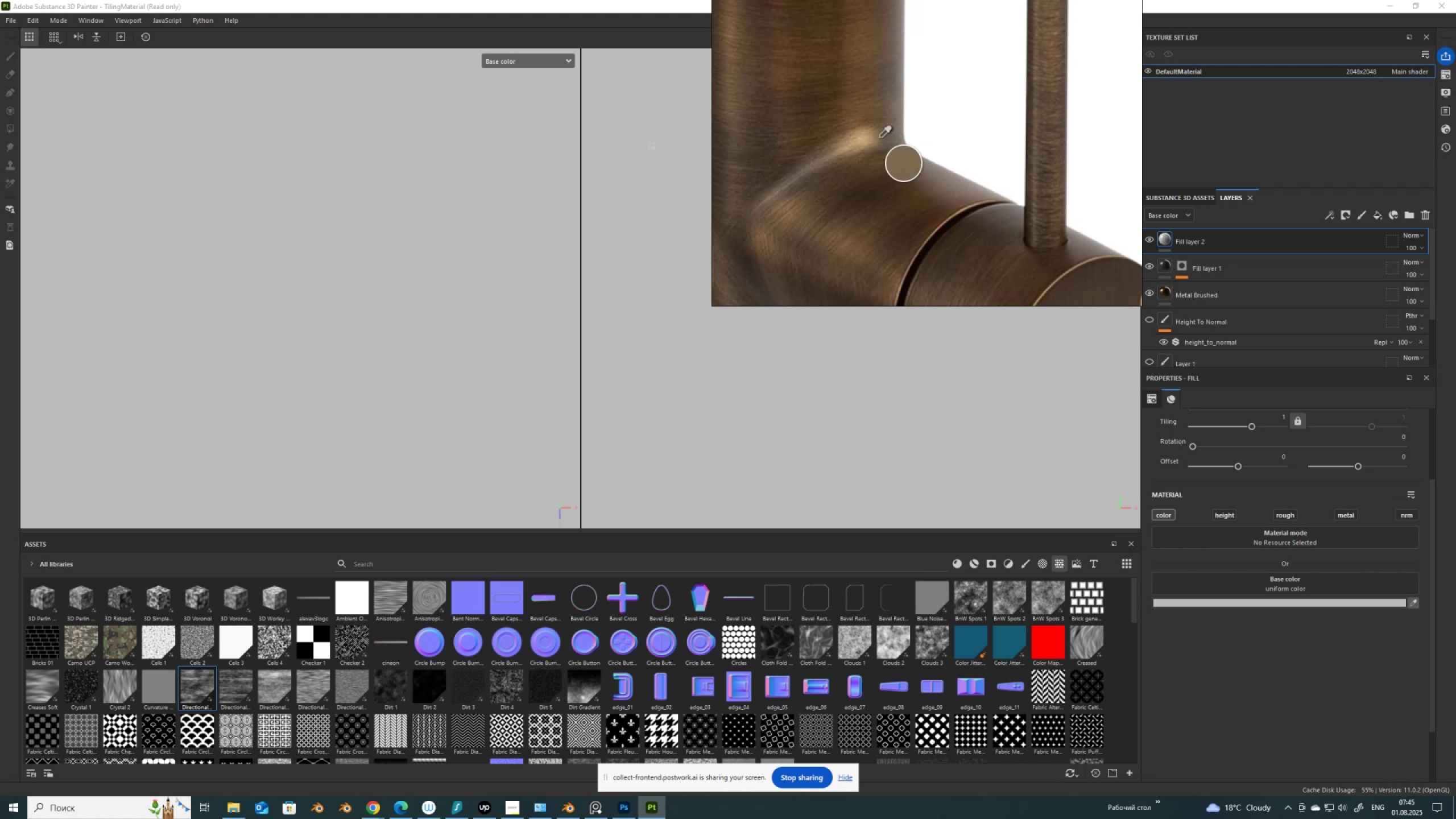 
left_click([879, 138])
 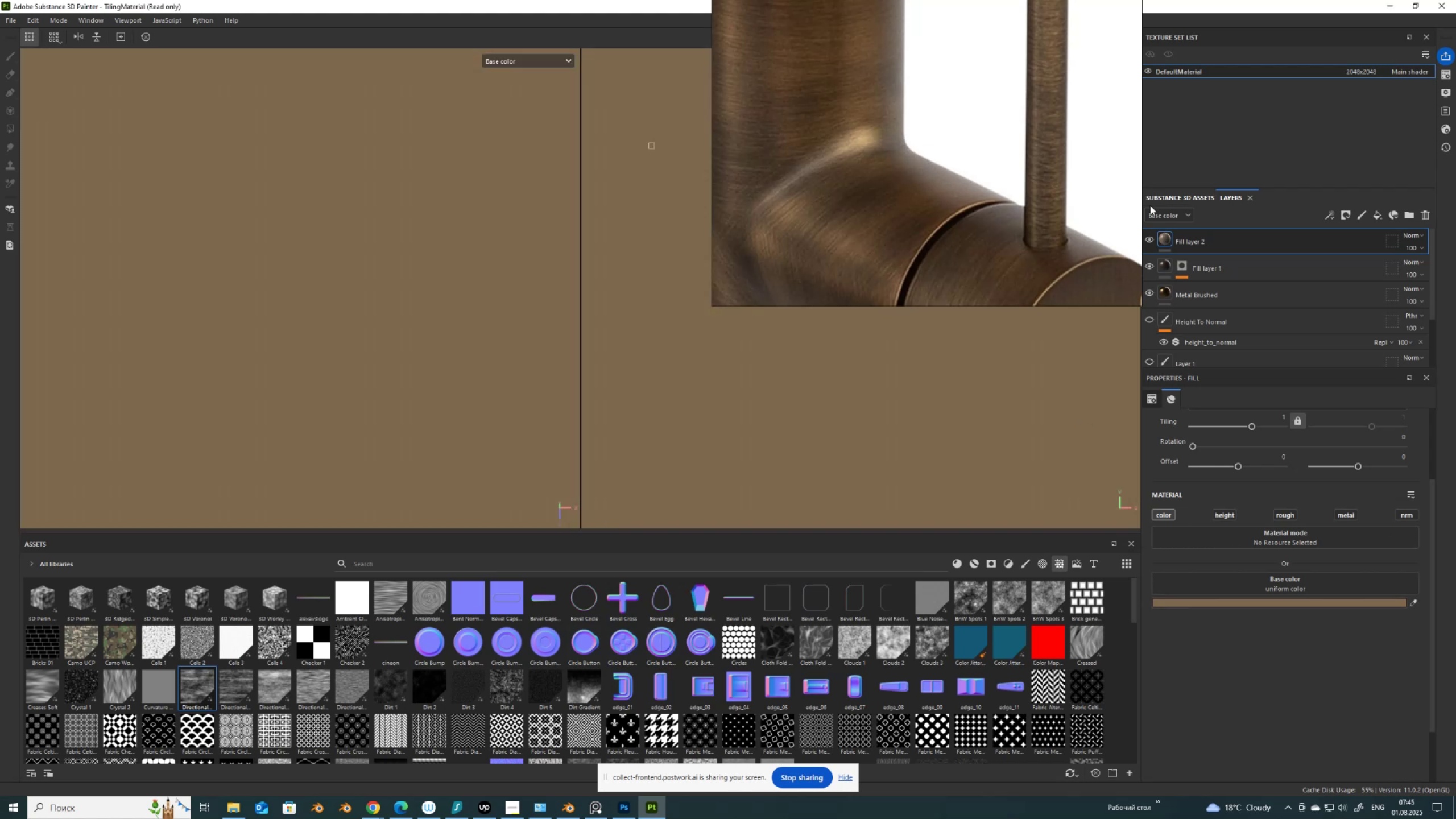 
right_click([1164, 239])
 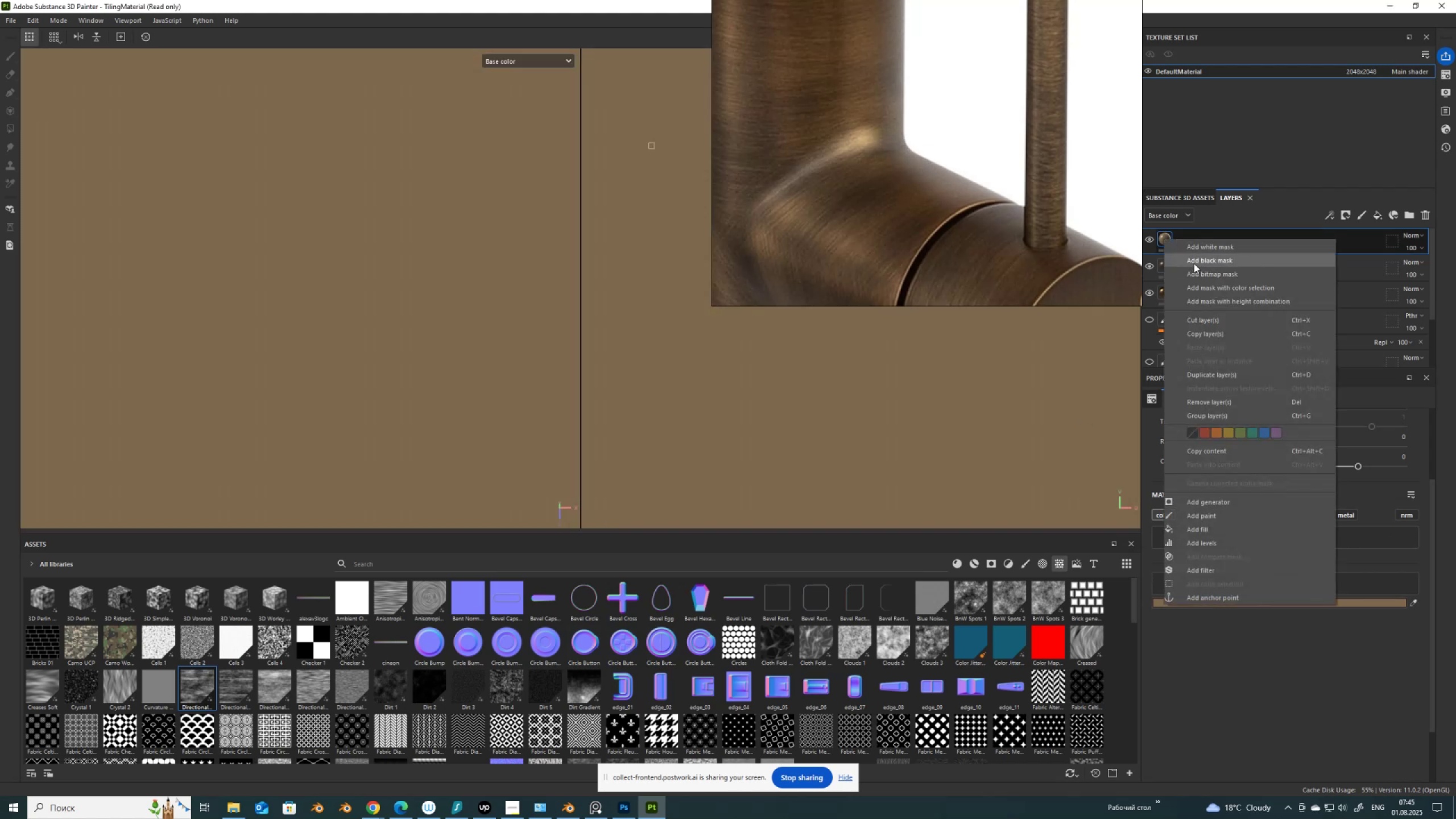 
left_click([1194, 263])
 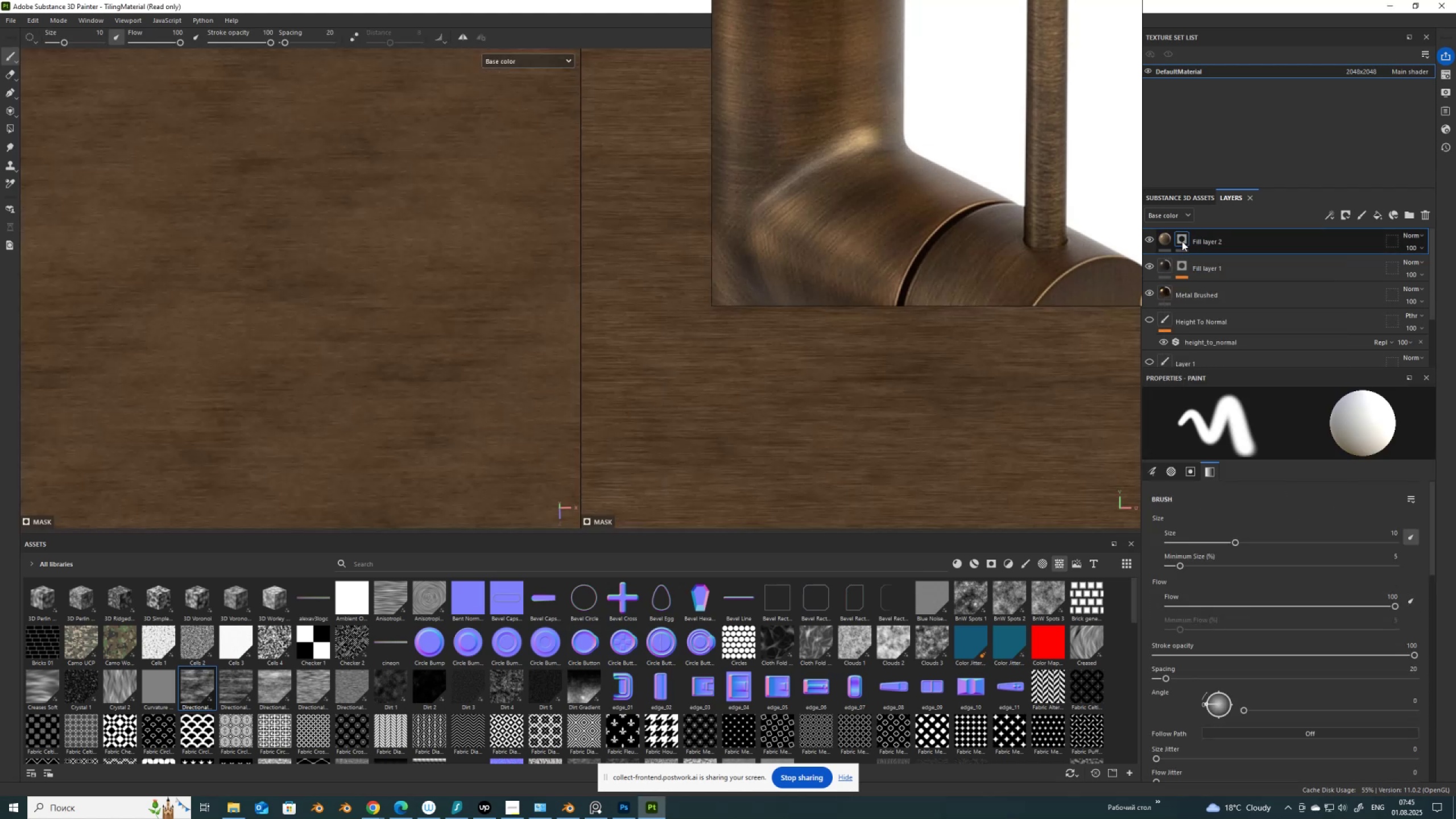 
right_click([1182, 238])
 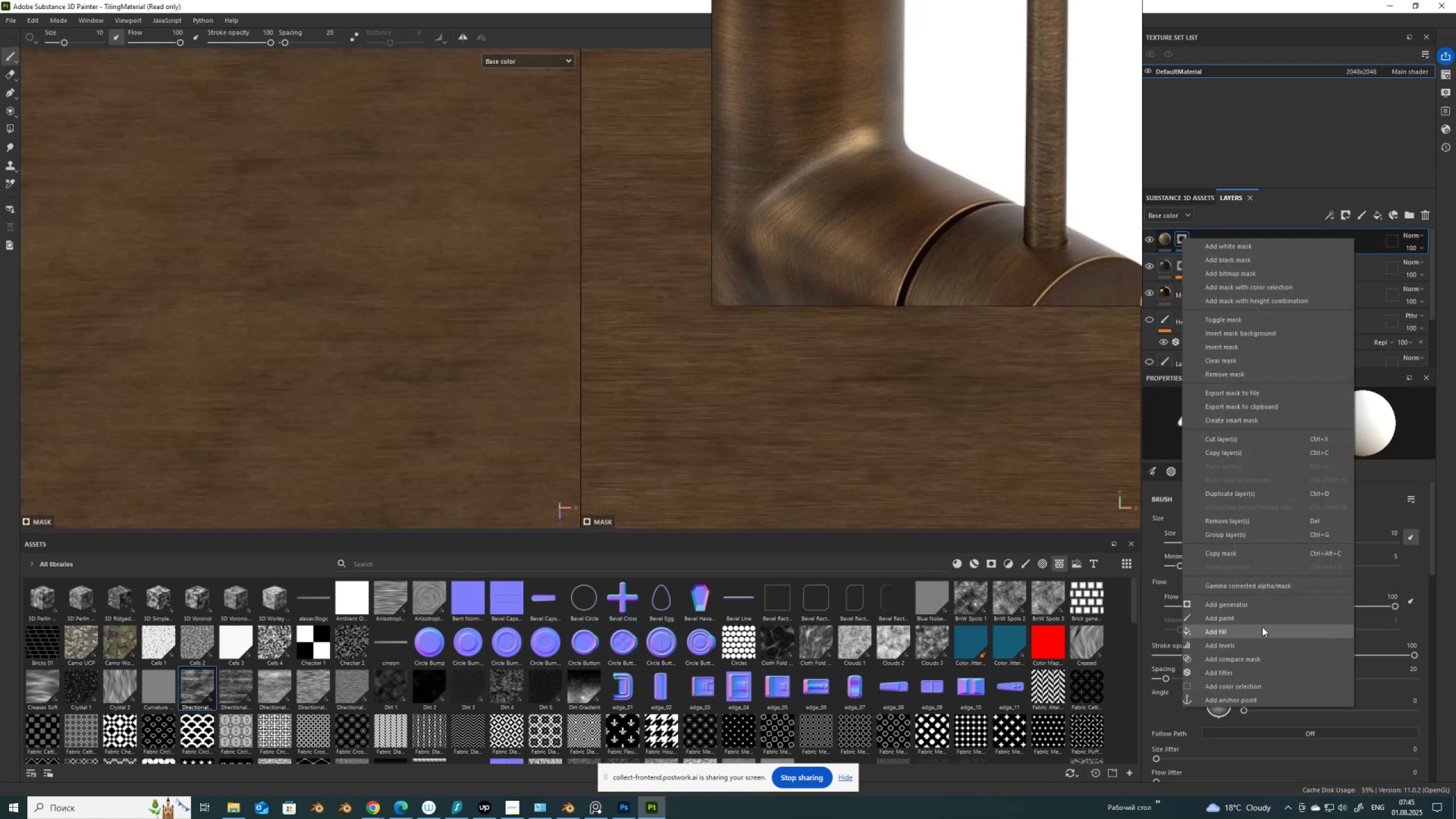 
left_click([1261, 632])
 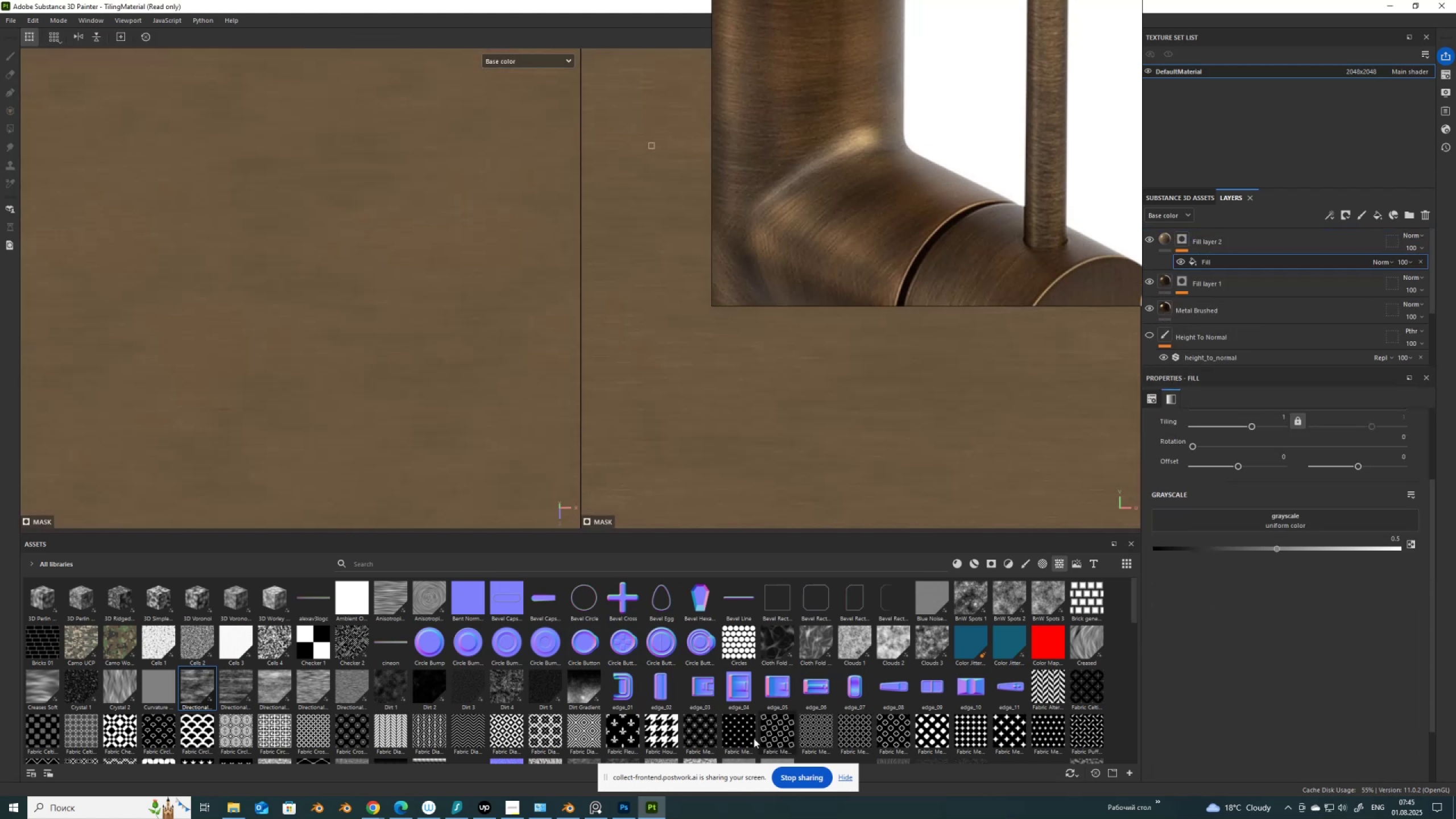 
mouse_move([751, 729])
 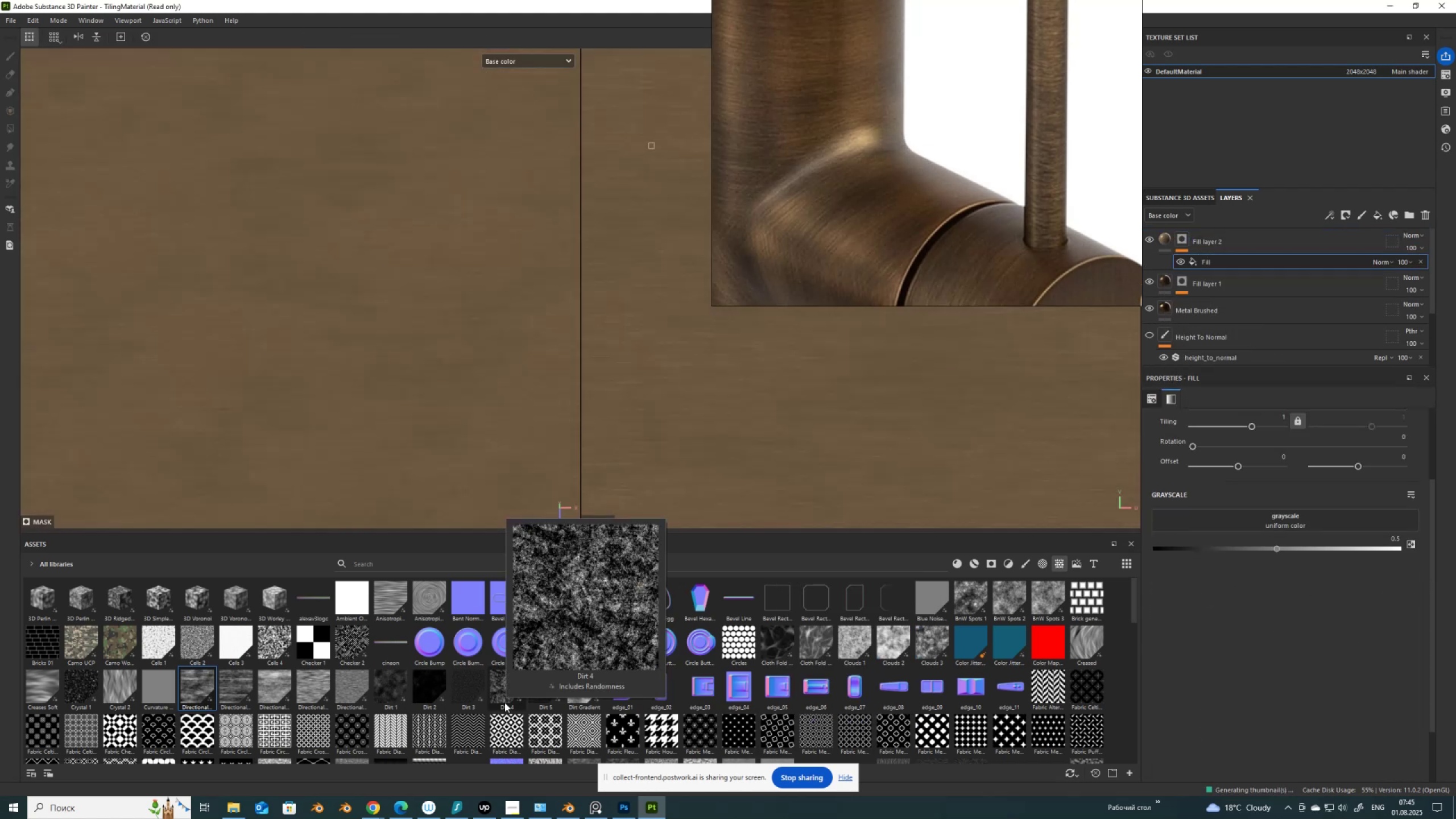 
scroll: coordinate [504, 702], scroll_direction: down, amount: 2.0
 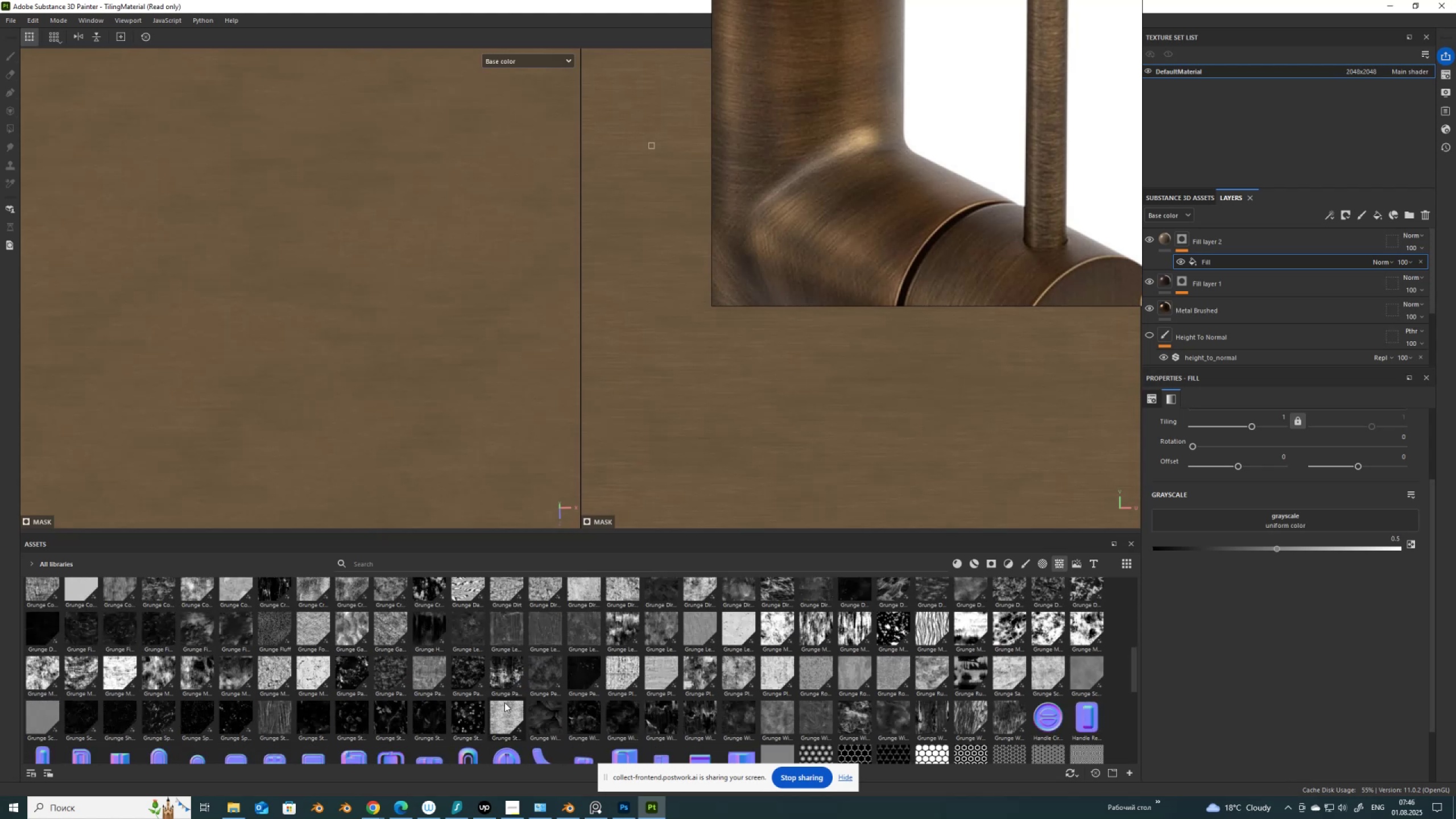 
scroll: coordinate [504, 702], scroll_direction: up, amount: 5.0
 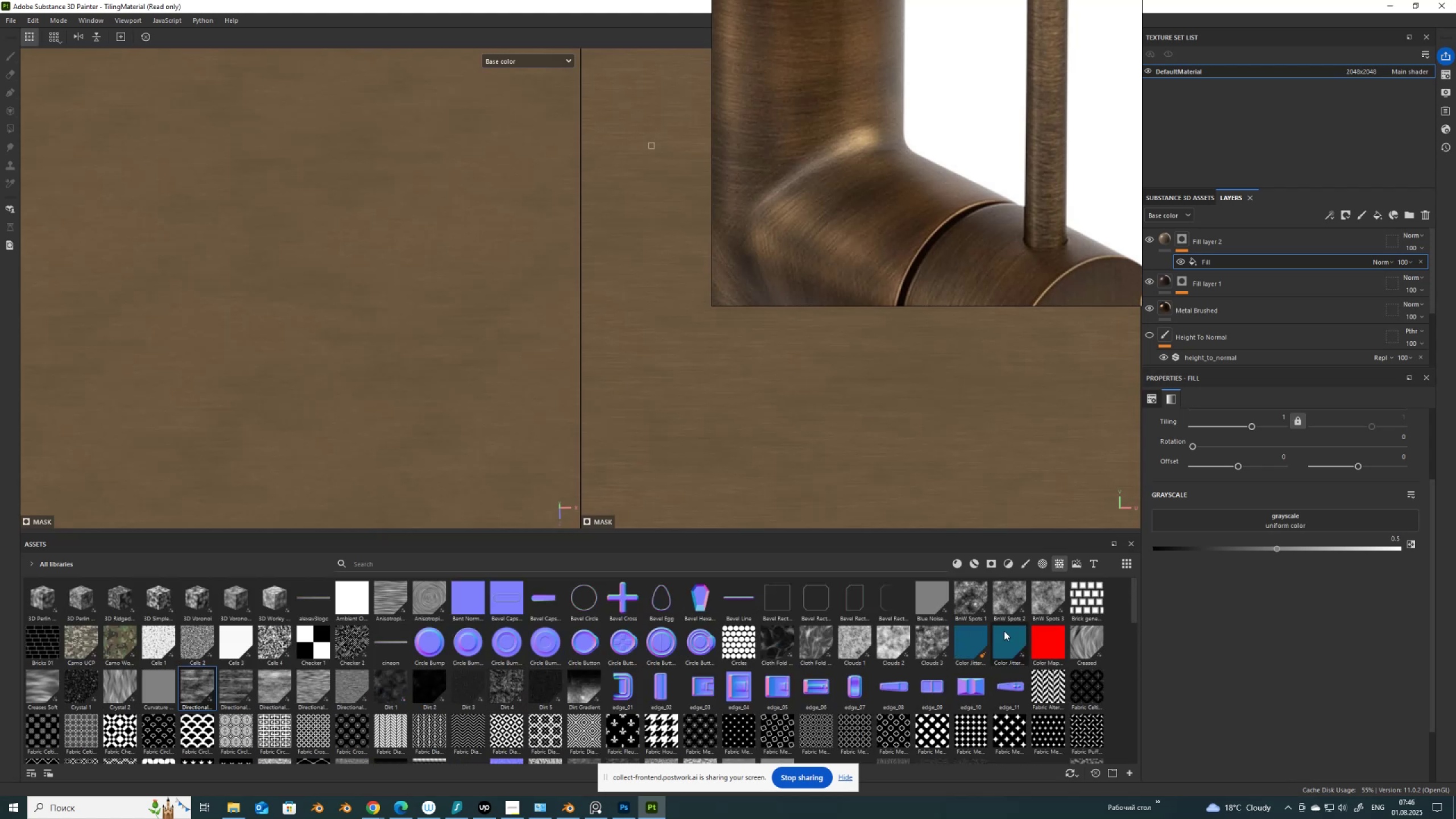 
mouse_move([992, 599])
 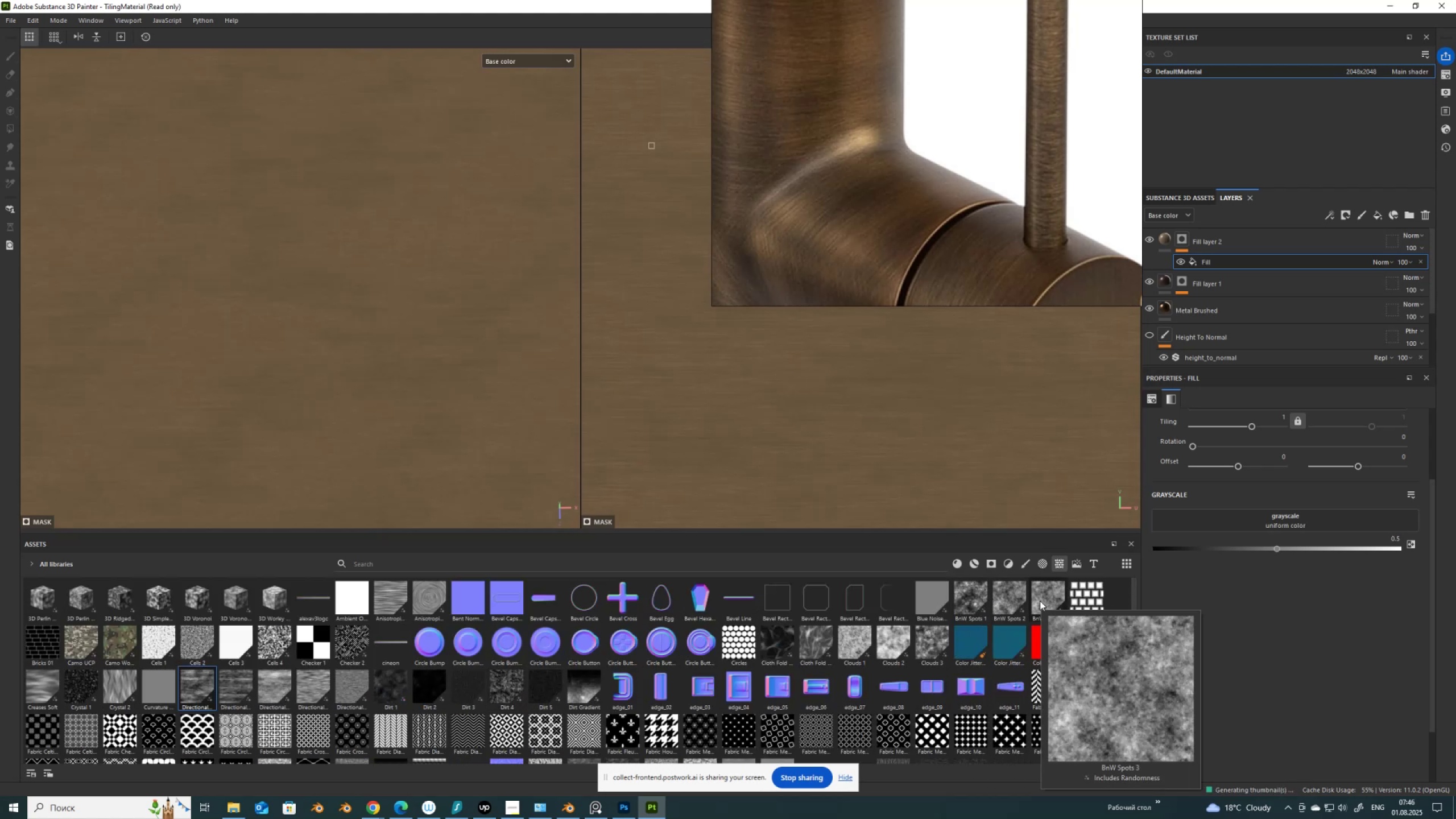 
left_click_drag(start_coordinate=[1040, 597], to_coordinate=[1258, 524])
 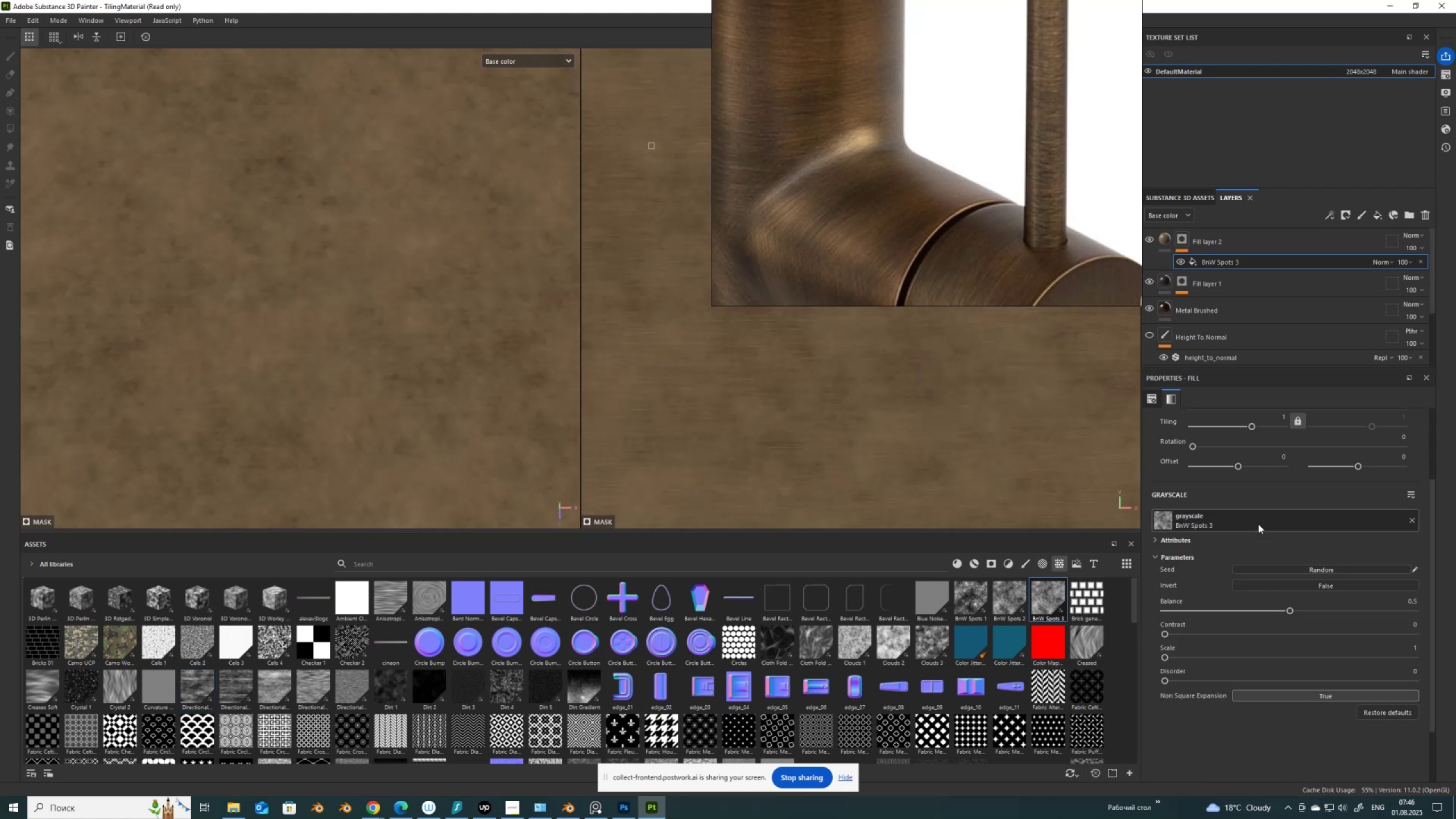 
left_click([1306, 573])
 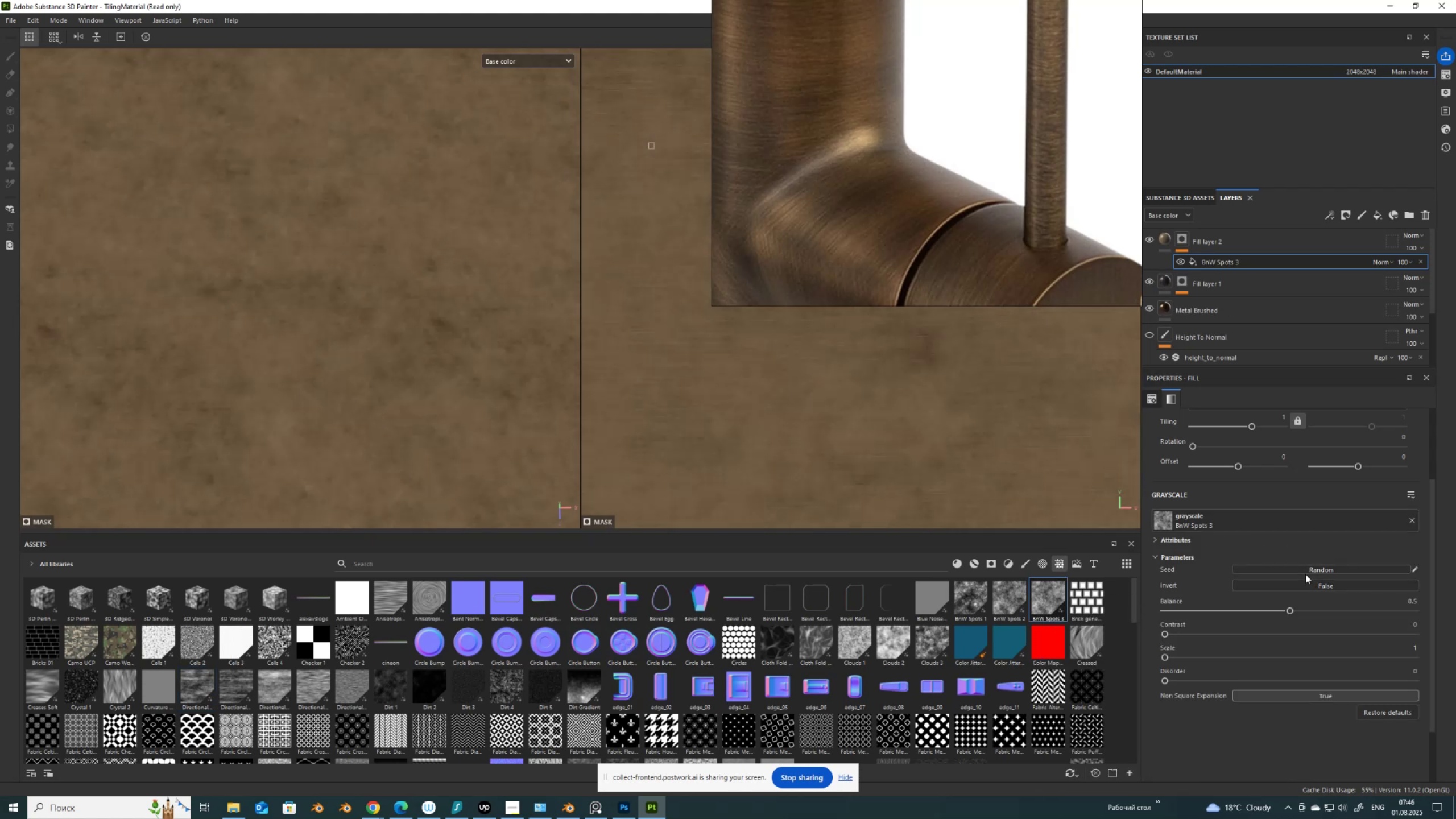 
left_click([1305, 574])
 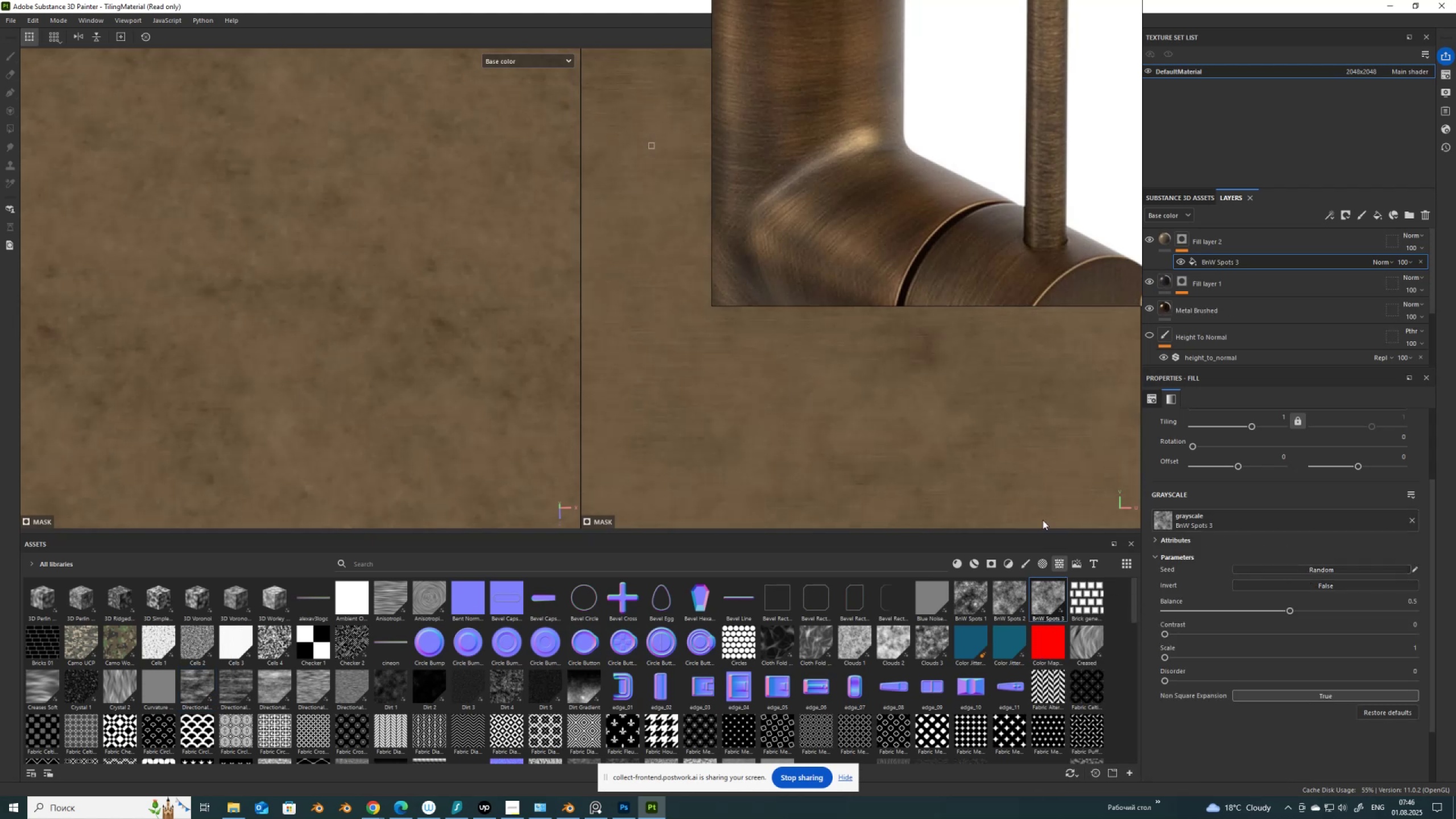 
scroll: coordinate [514, 357], scroll_direction: down, amount: 9.0
 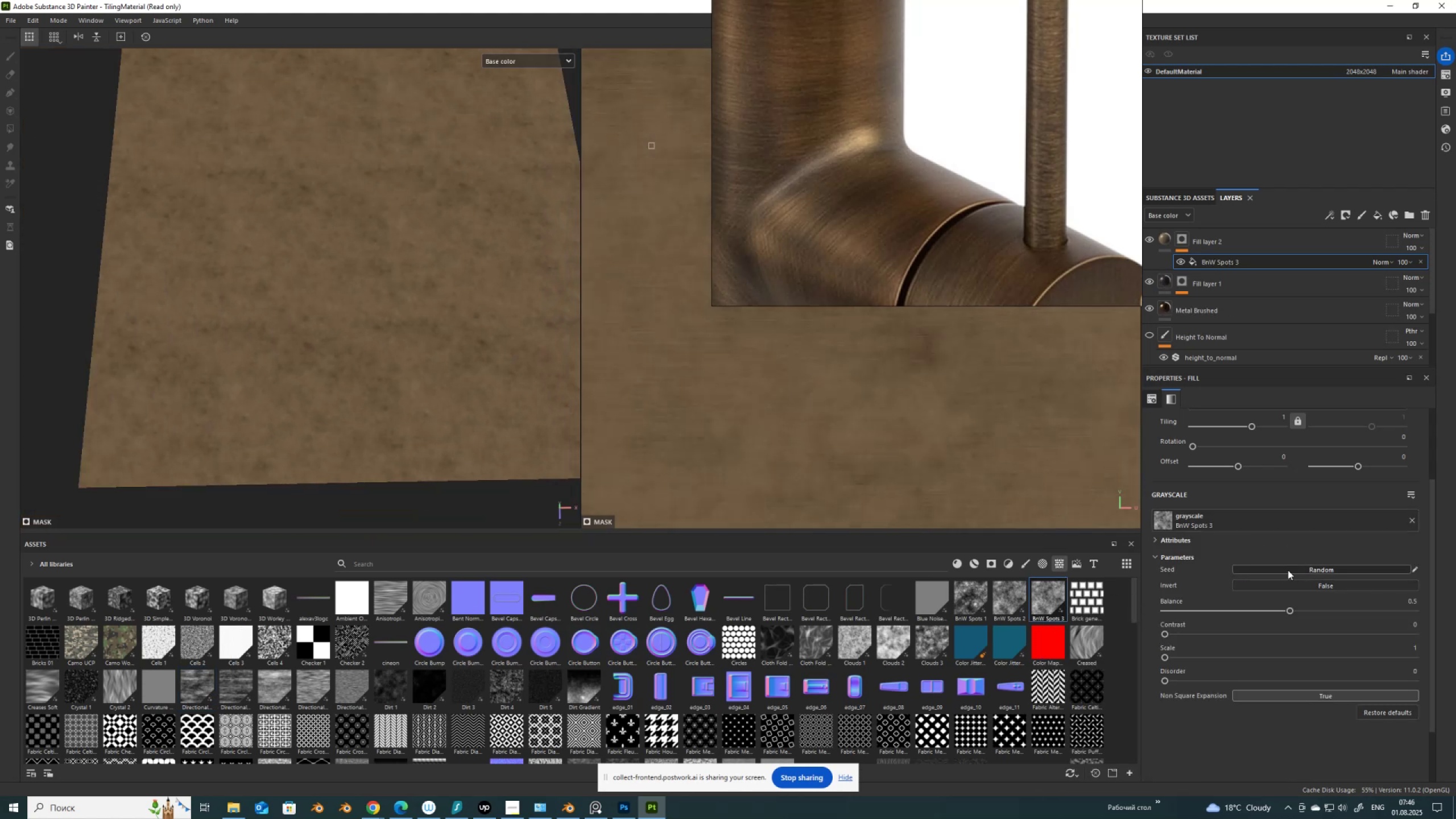 
left_click([1289, 569])
 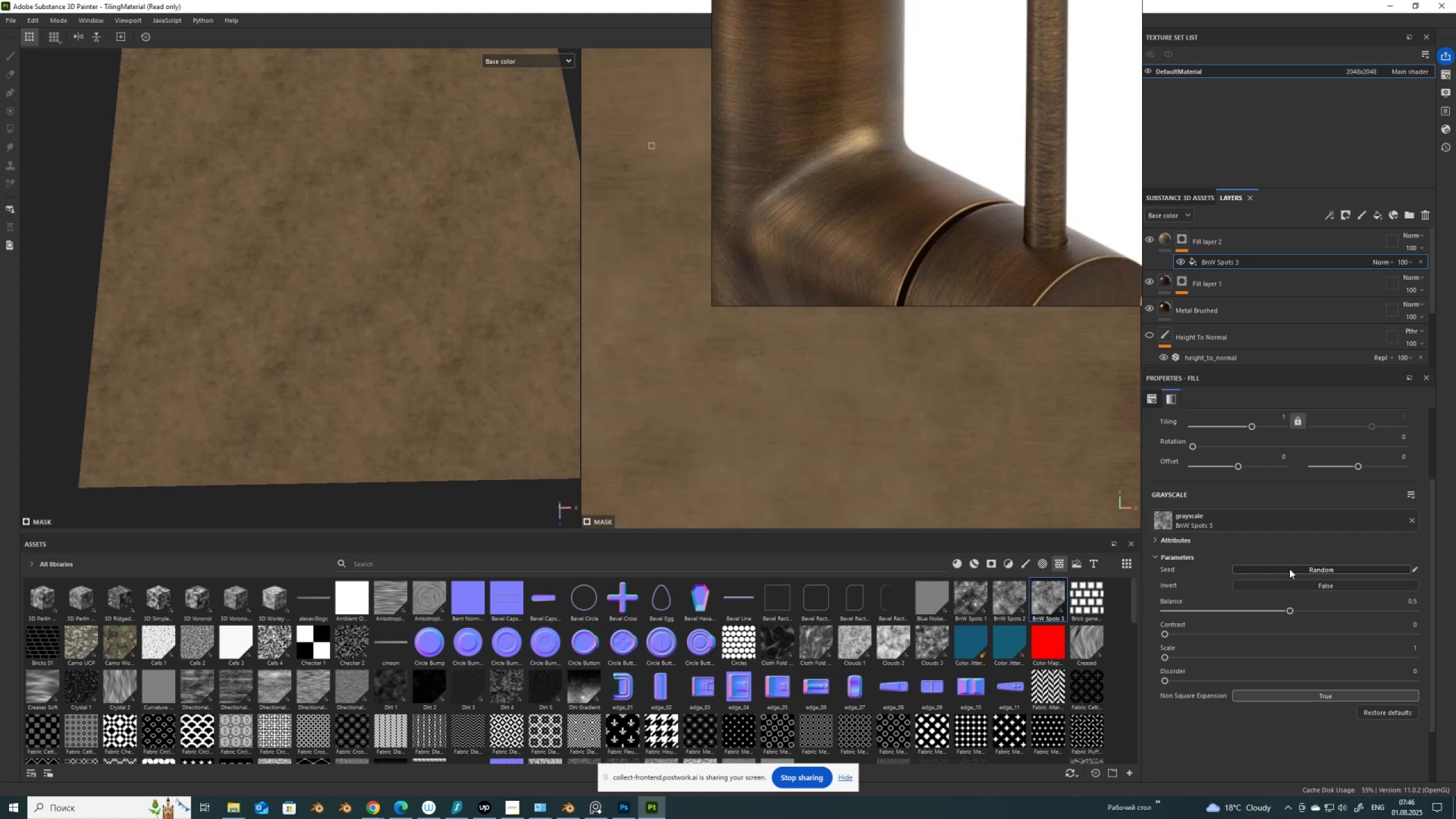 
left_click([1289, 569])
 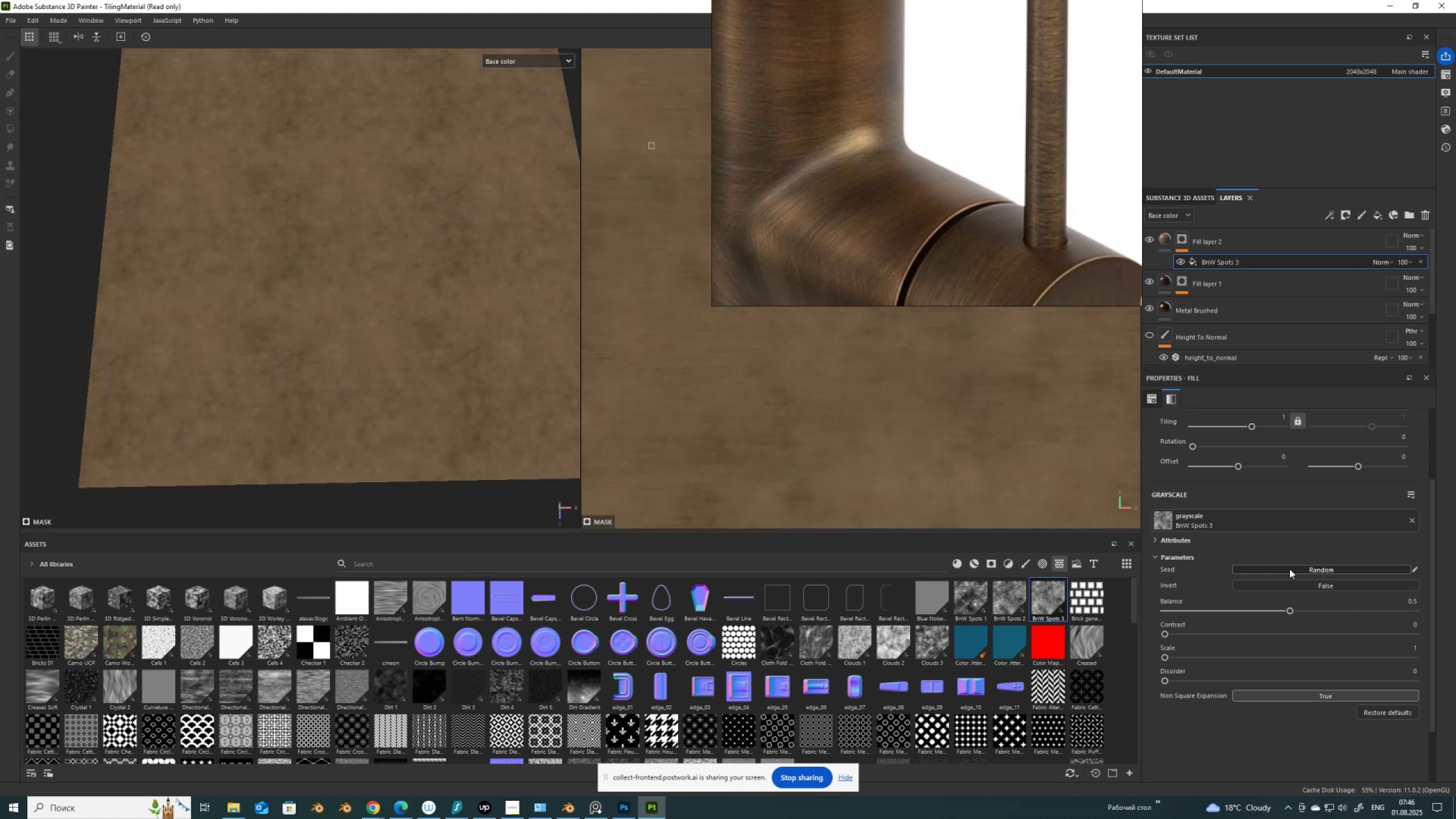 
left_click([1289, 569])
 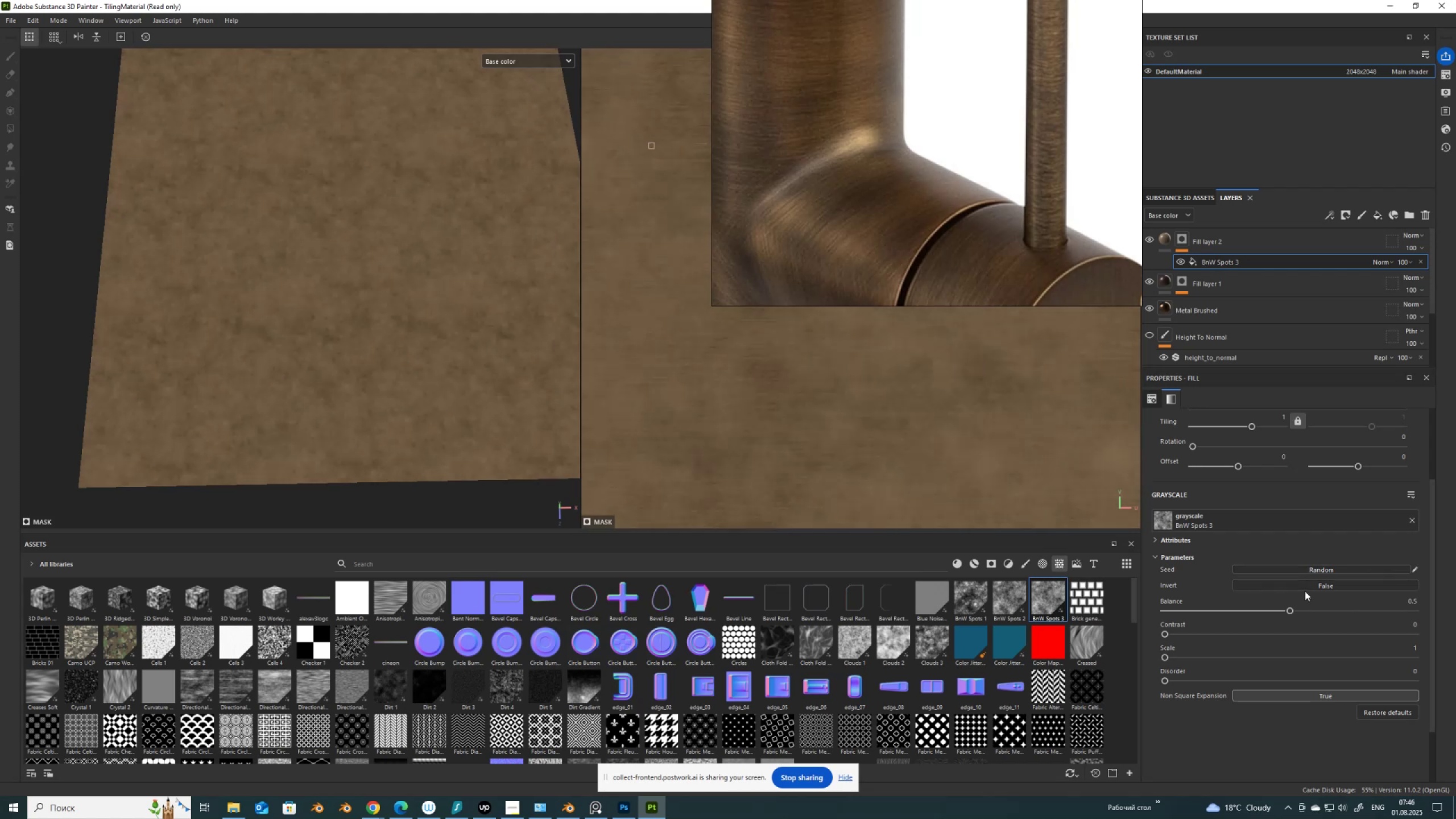 
left_click([1306, 586])
 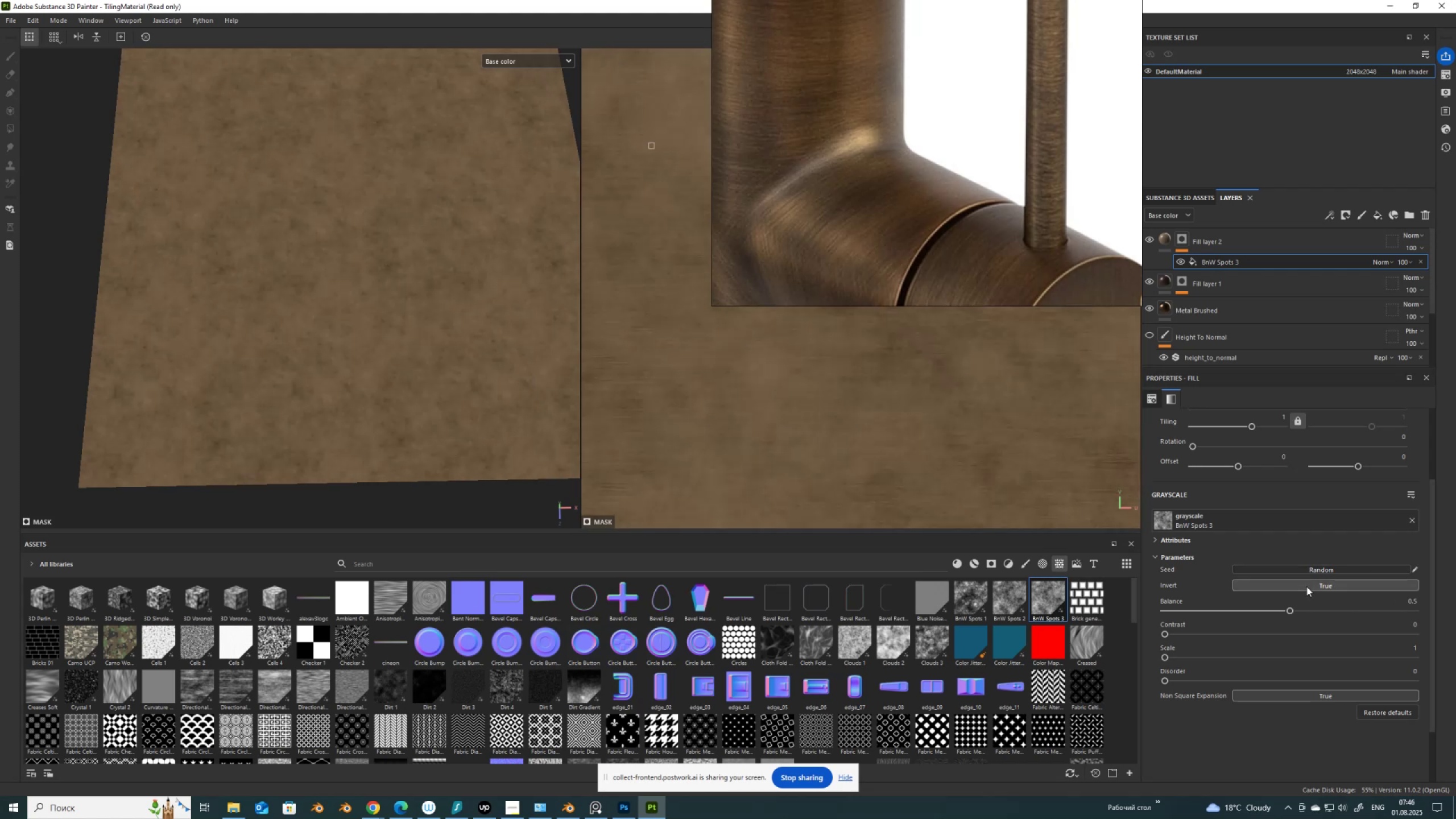 
left_click([1306, 586])
 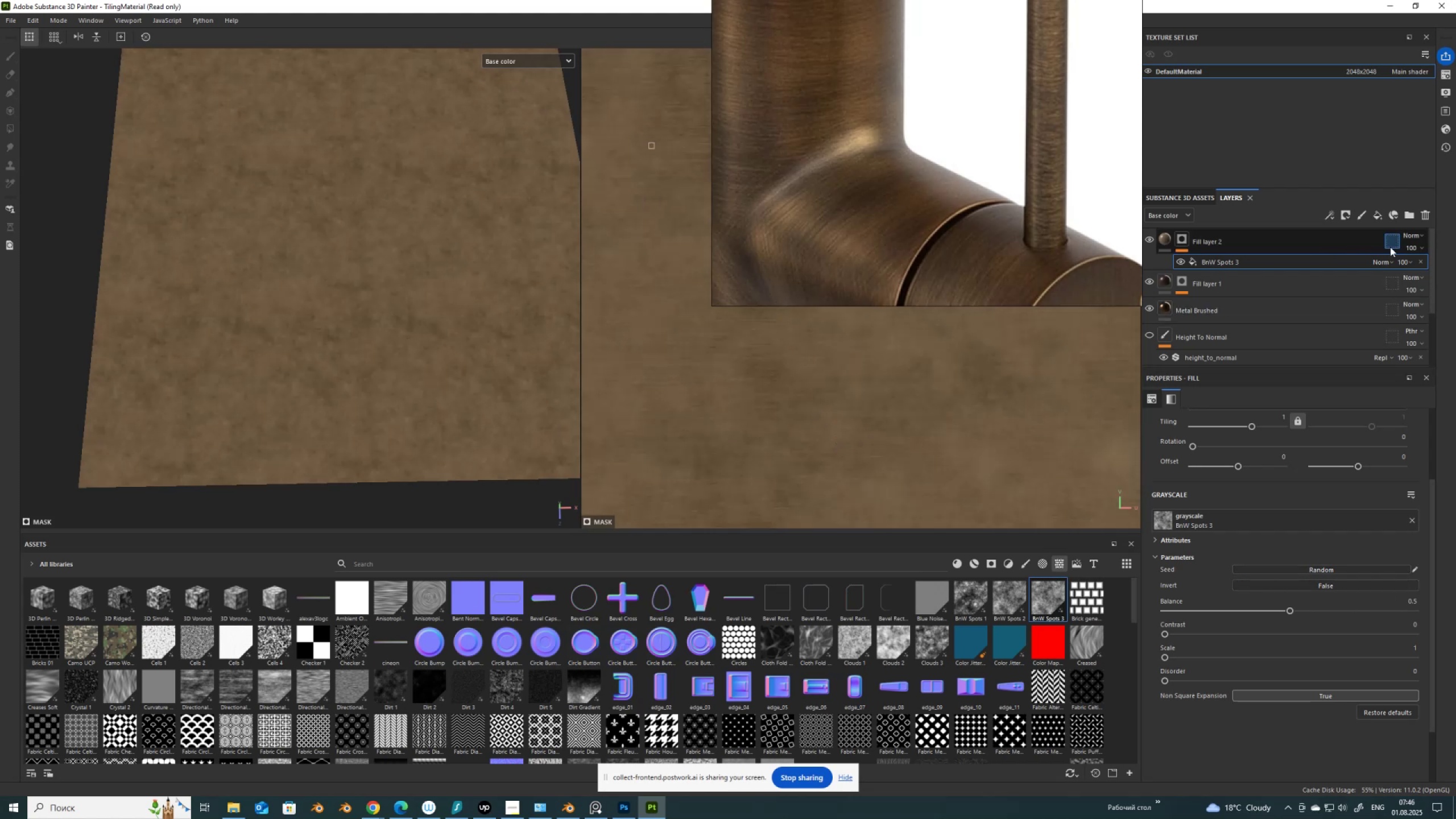 
left_click([1413, 236])
 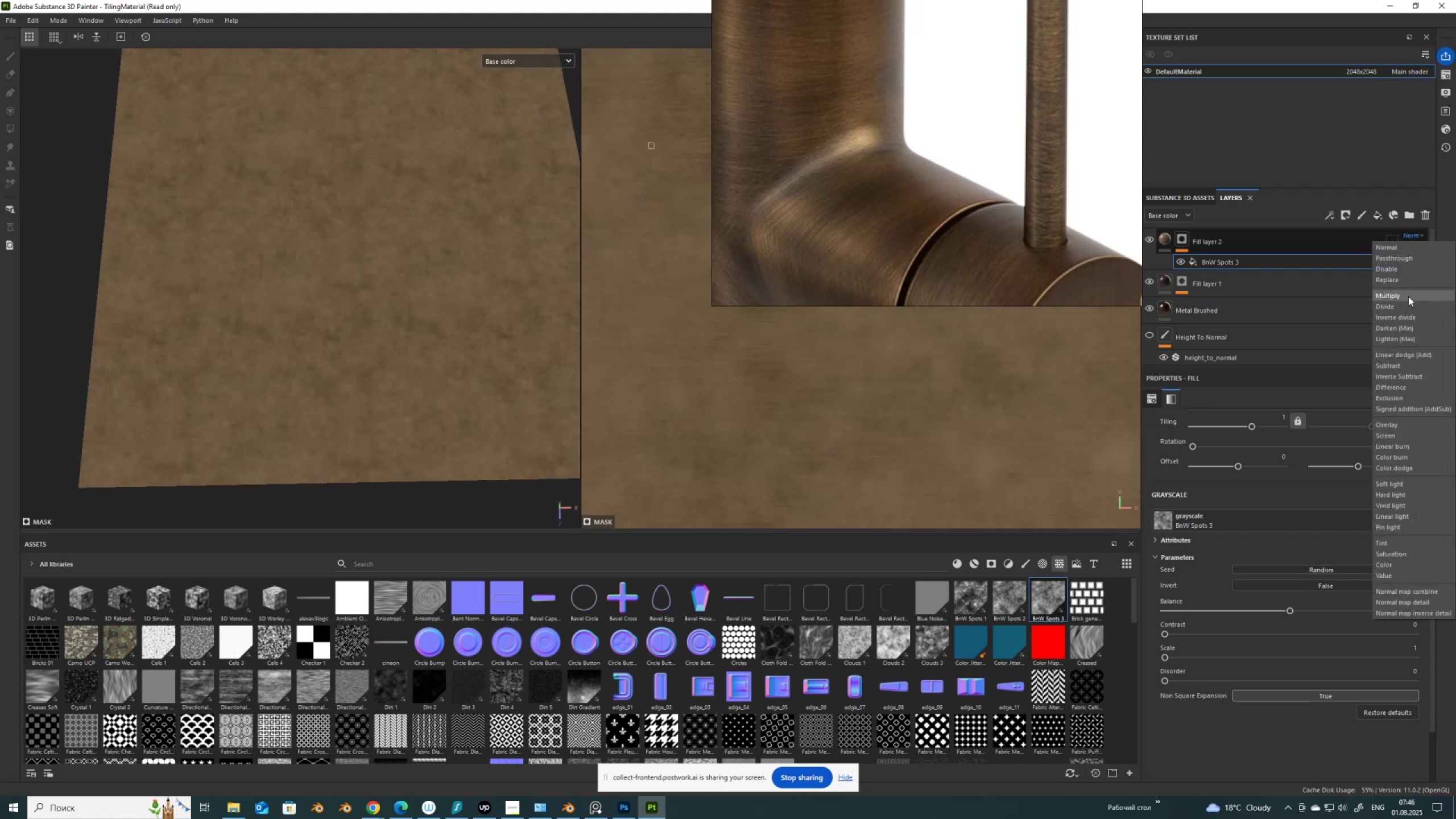 
left_click([1408, 297])
 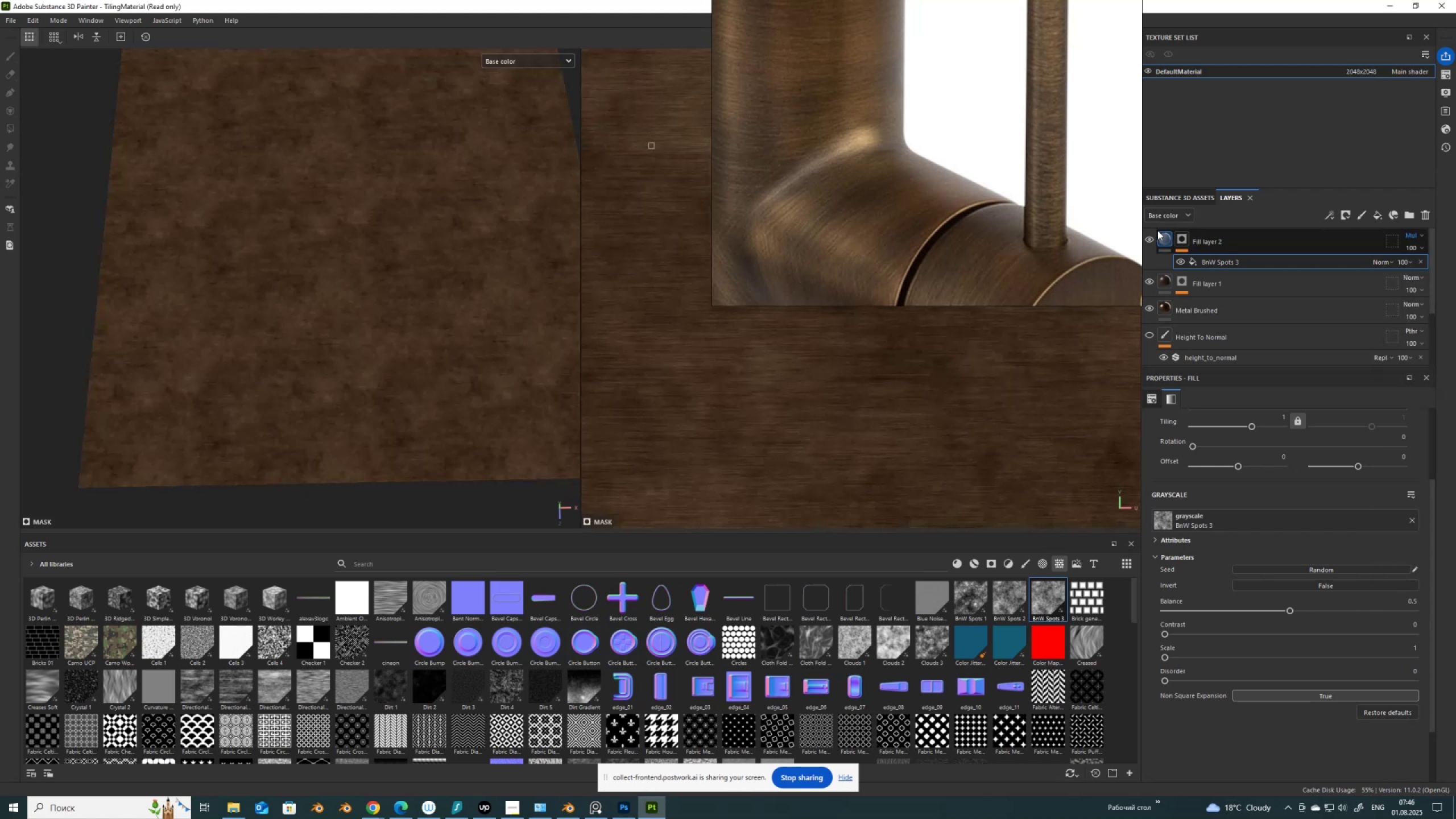 
left_click([1147, 239])
 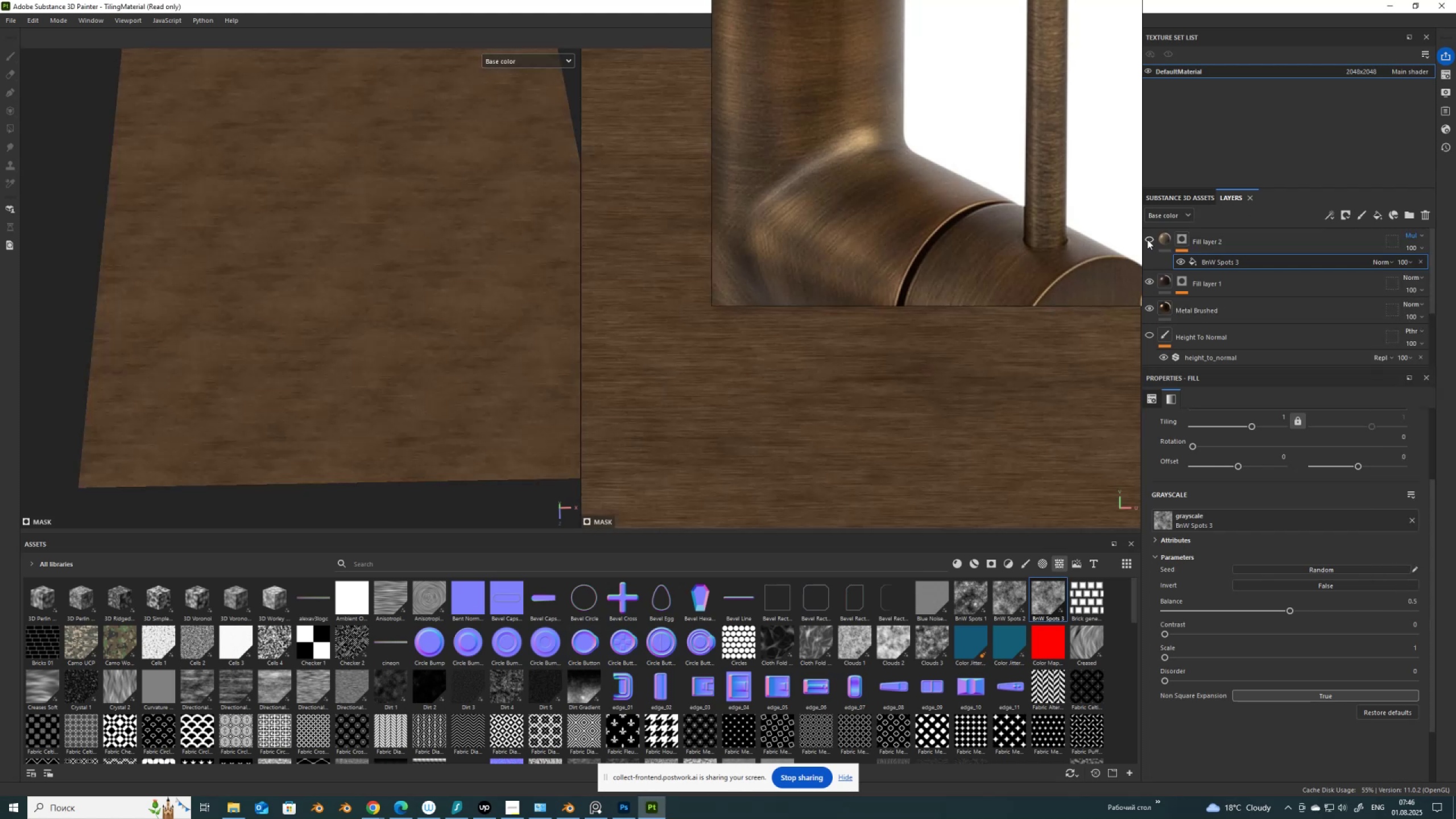 
left_click([1147, 239])
 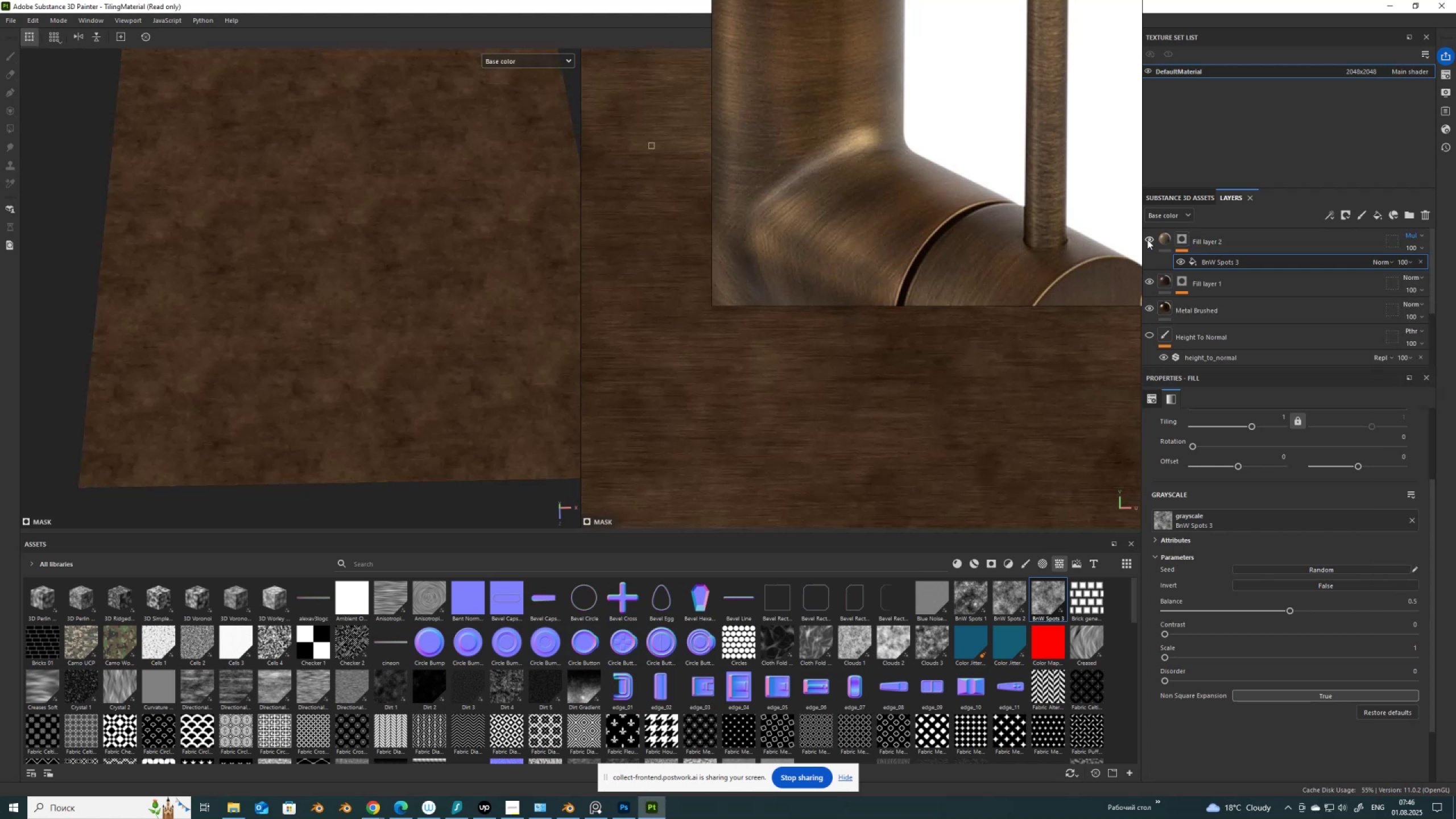 
scroll: coordinate [863, 218], scroll_direction: down, amount: 6.0
 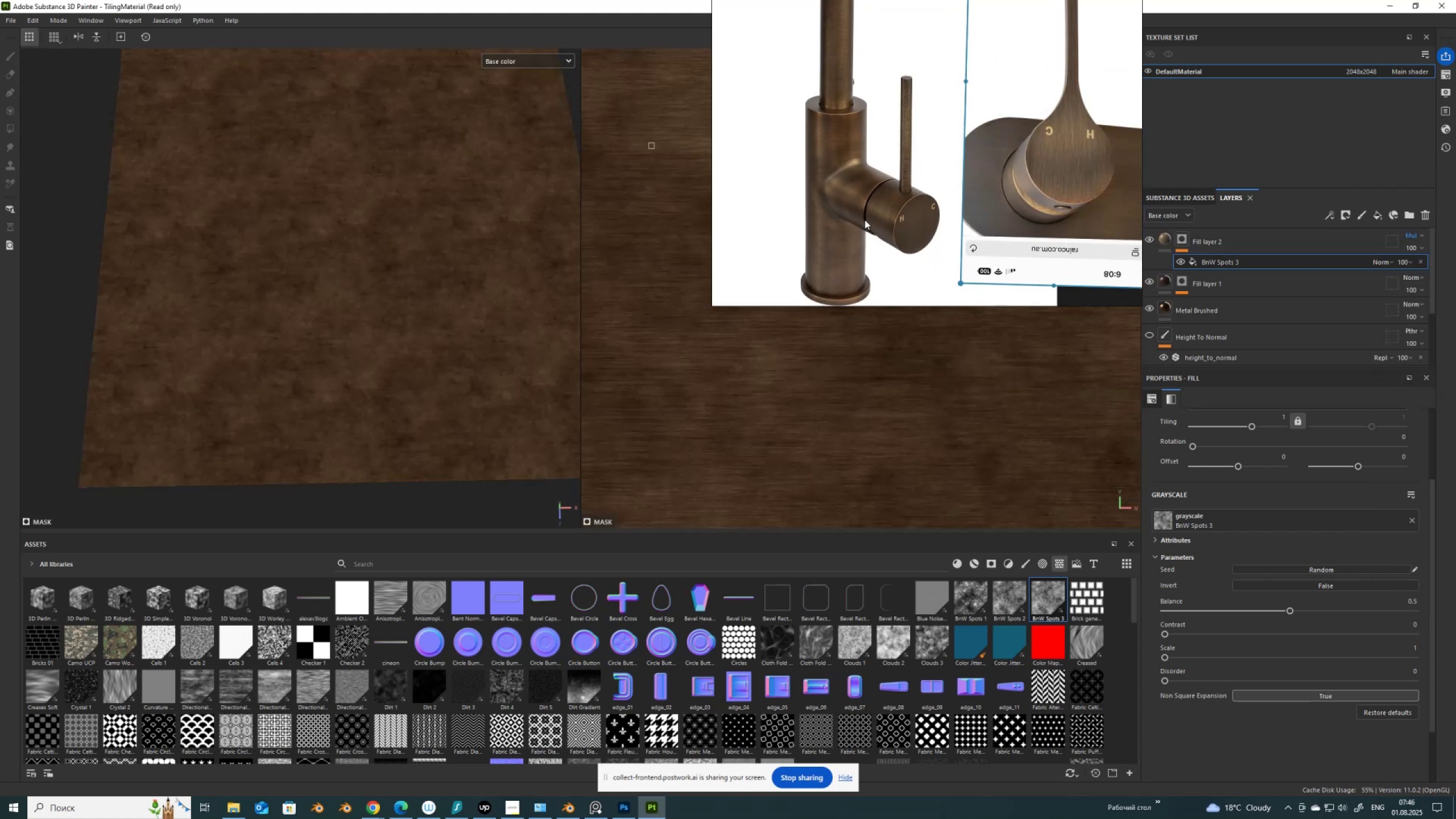 
wait(5.77)
 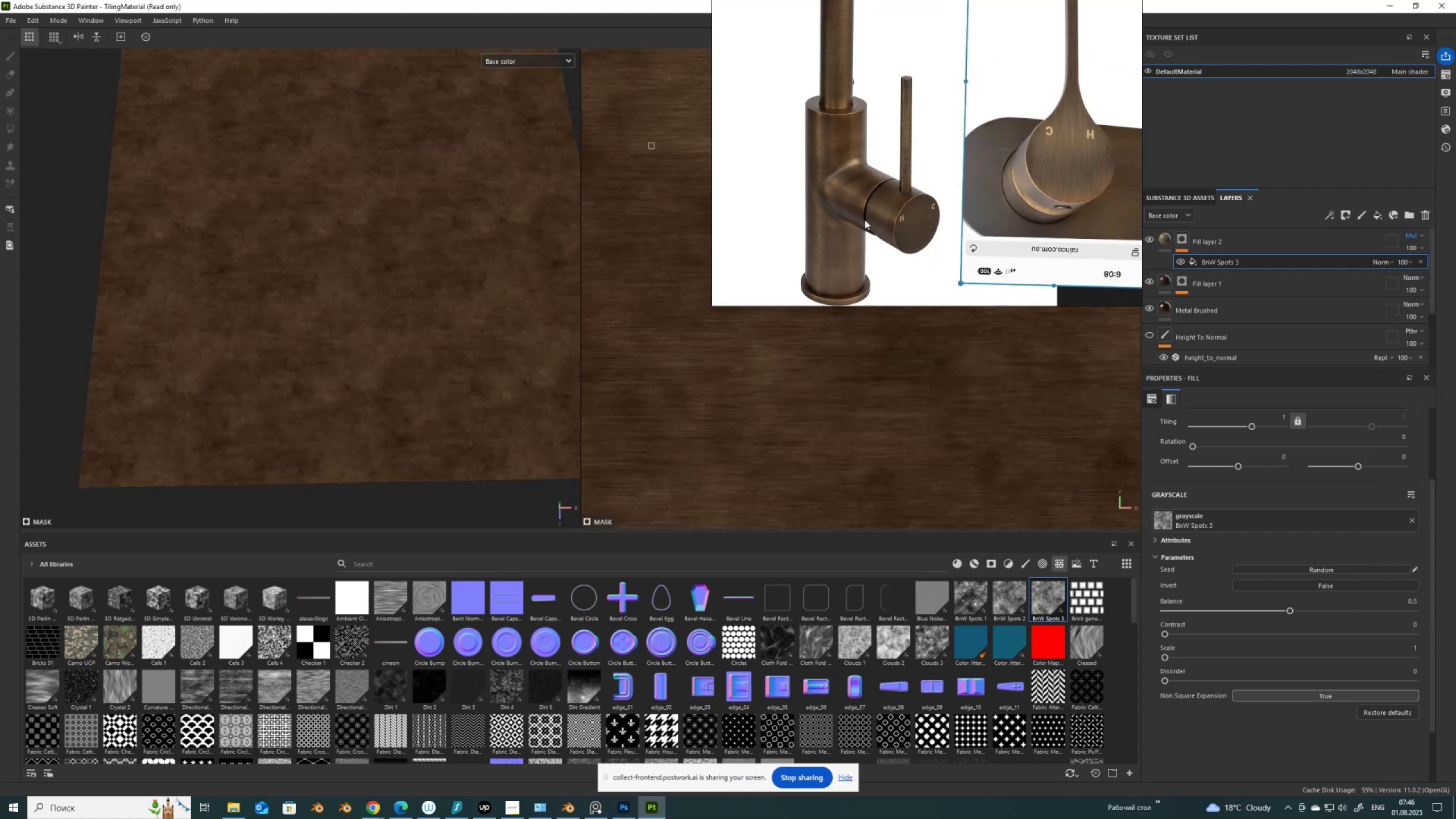 
left_click([1412, 234])
 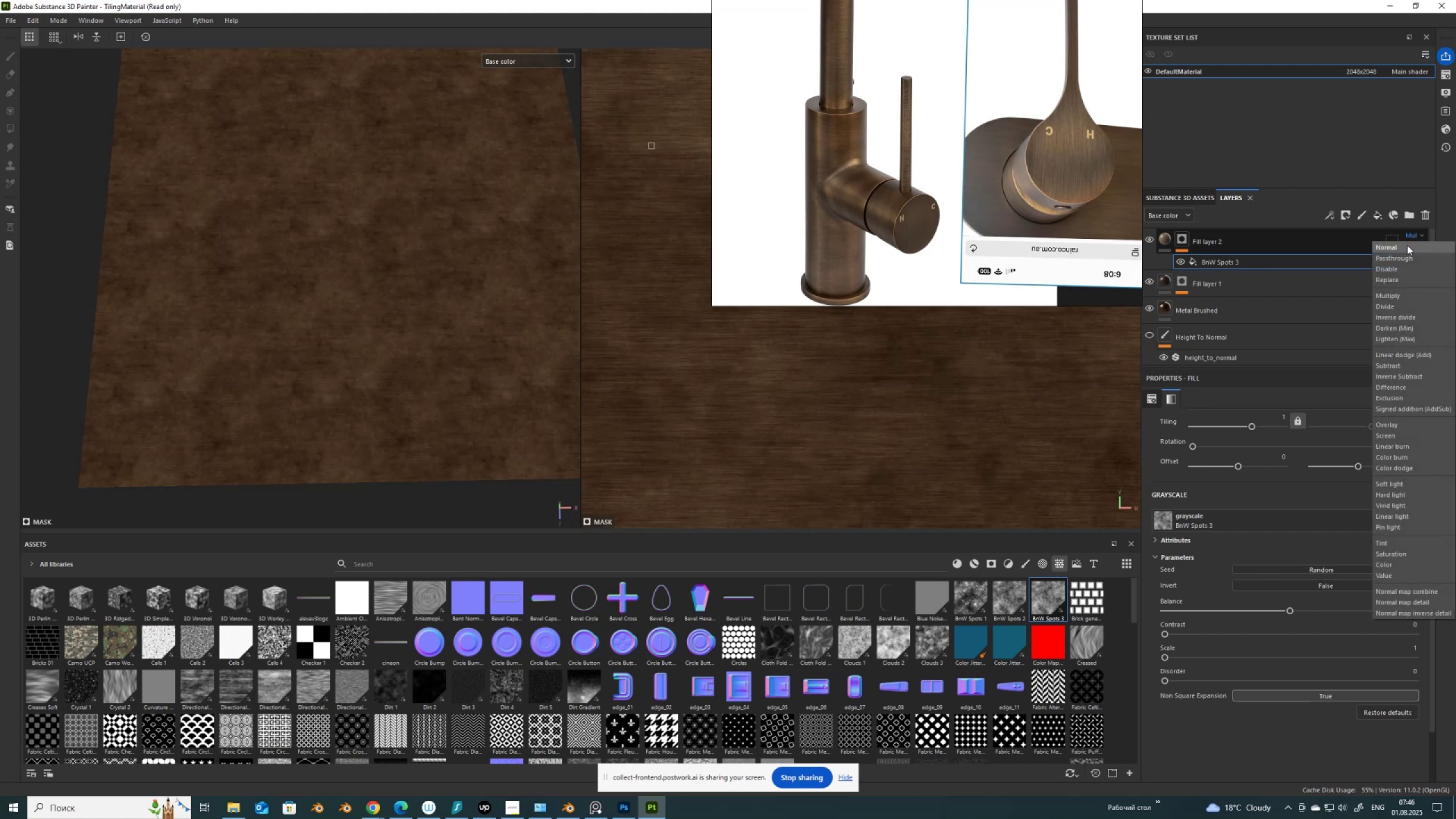 
left_click([1407, 247])
 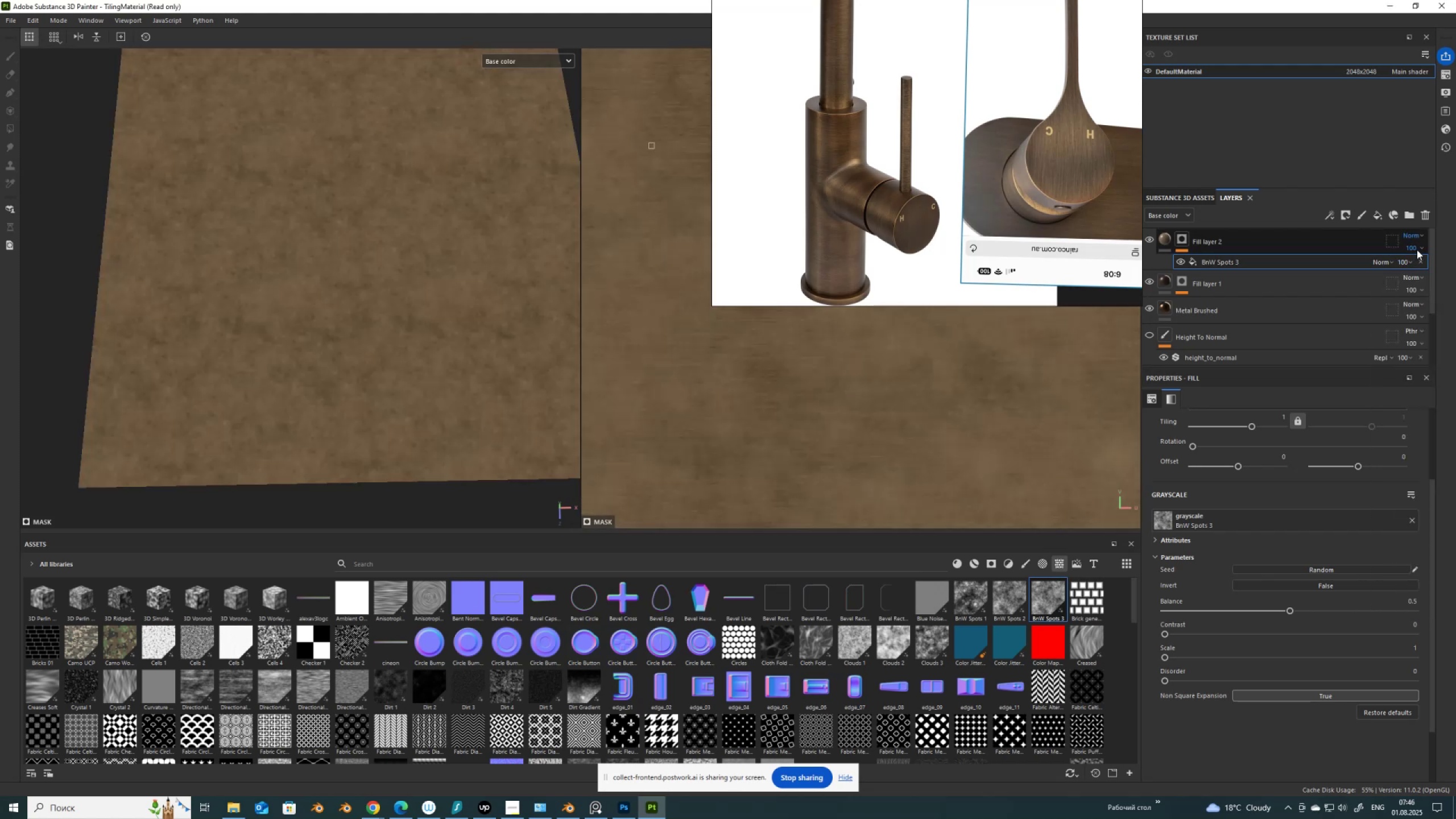 
left_click([1422, 247])
 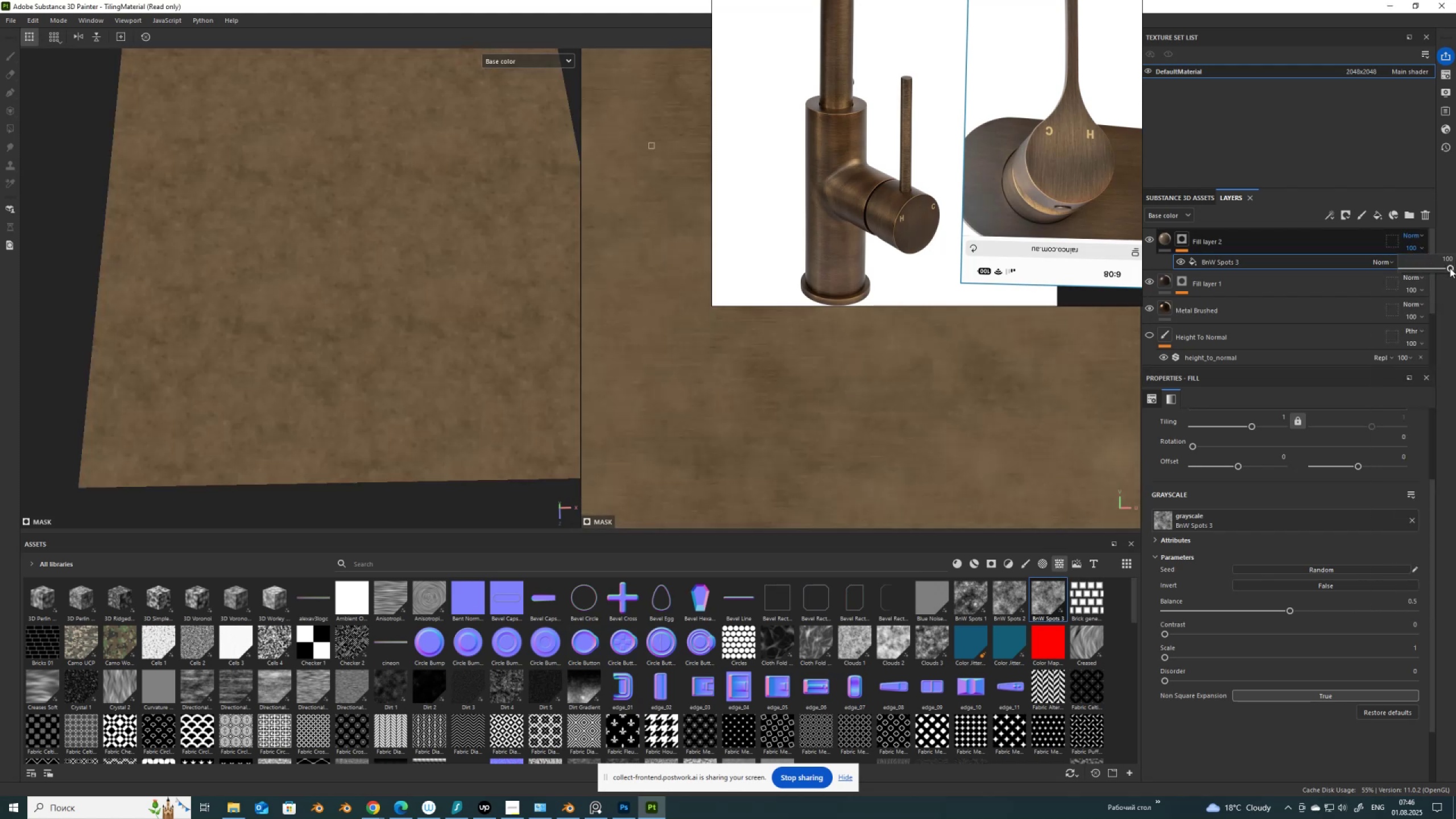 
left_click_drag(start_coordinate=[1450, 268], to_coordinate=[1402, 285])
 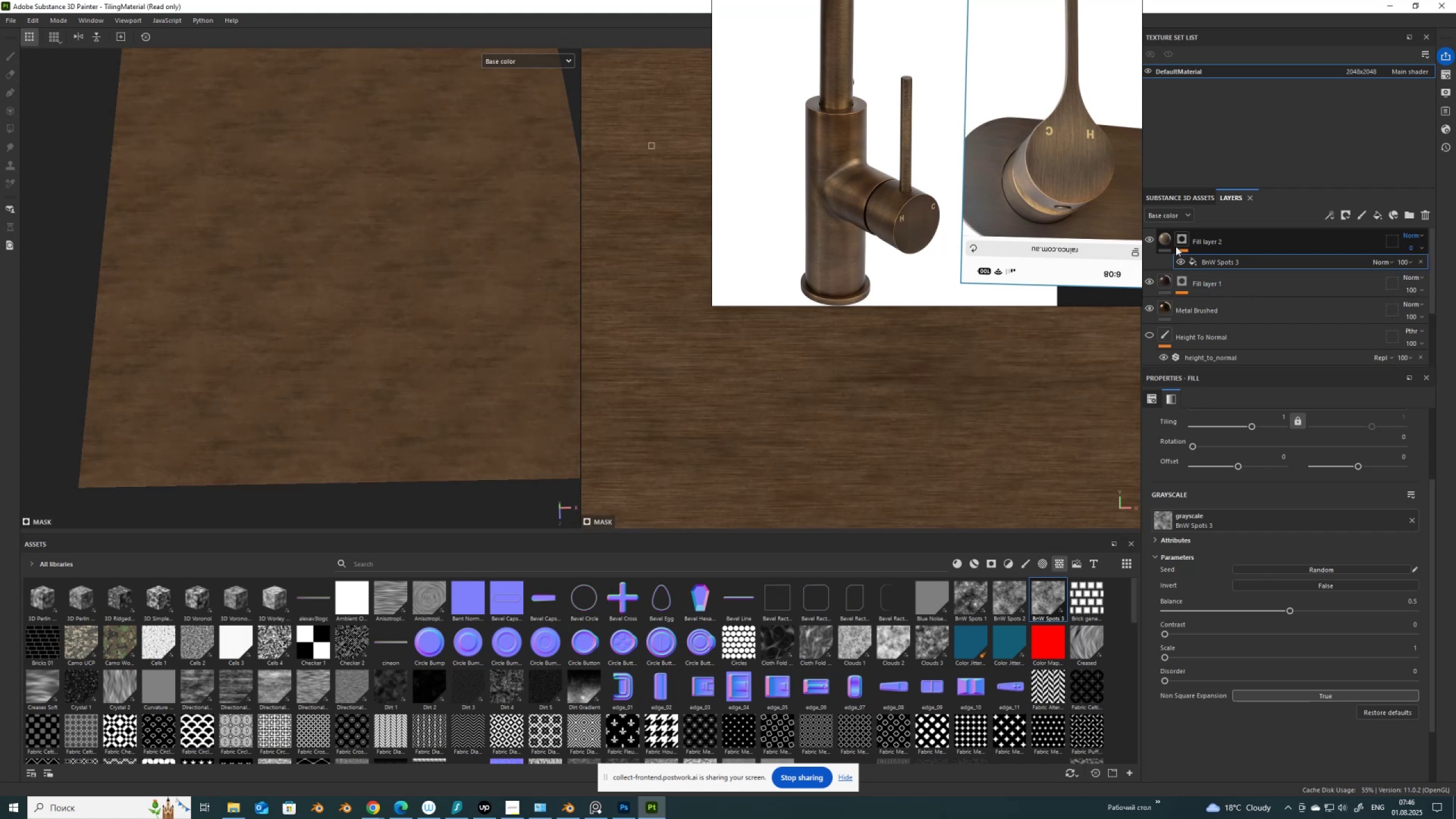 
left_click([1164, 241])
 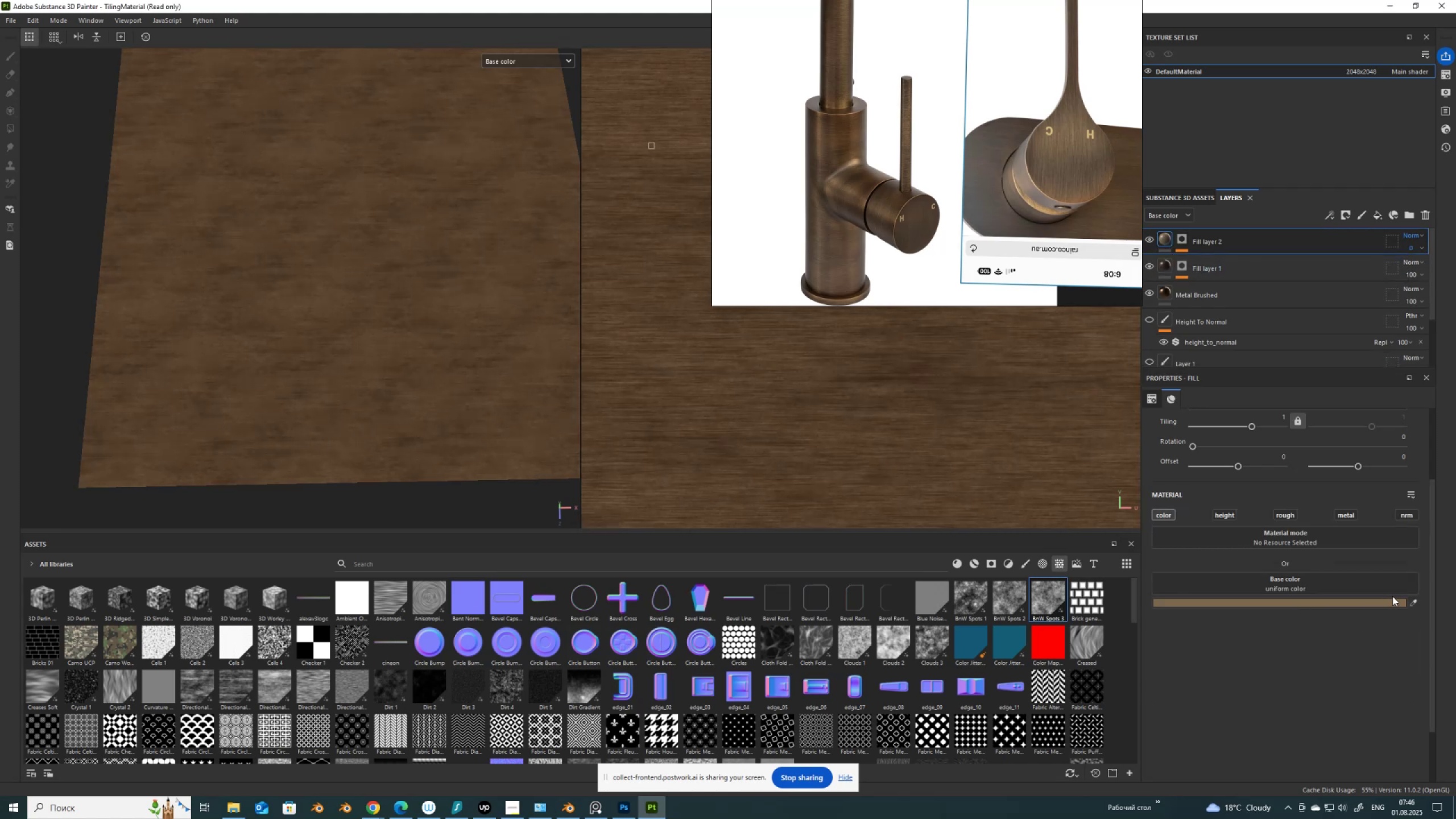 
left_click([1386, 603])
 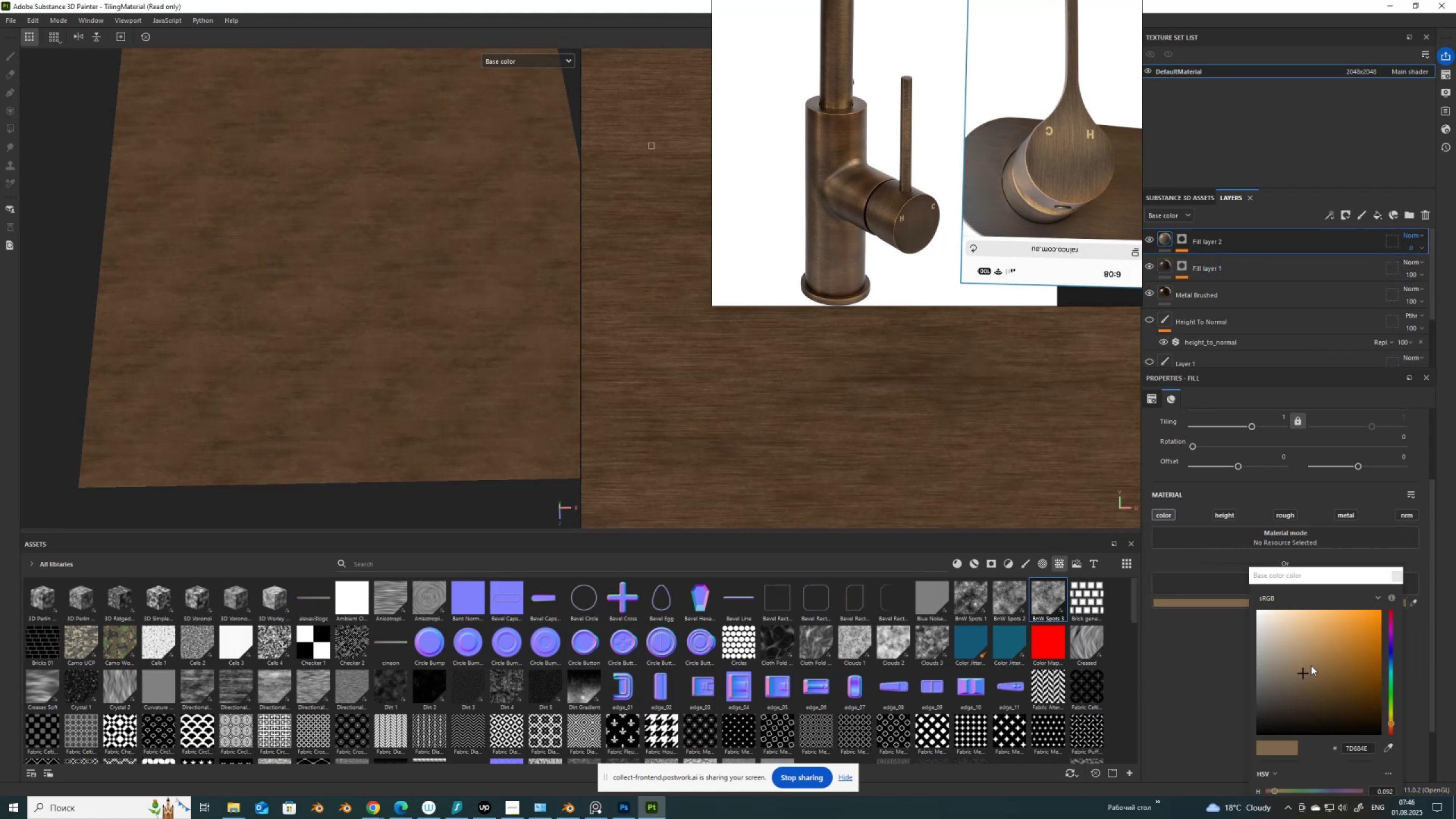 
left_click_drag(start_coordinate=[1302, 673], to_coordinate=[1333, 686])
 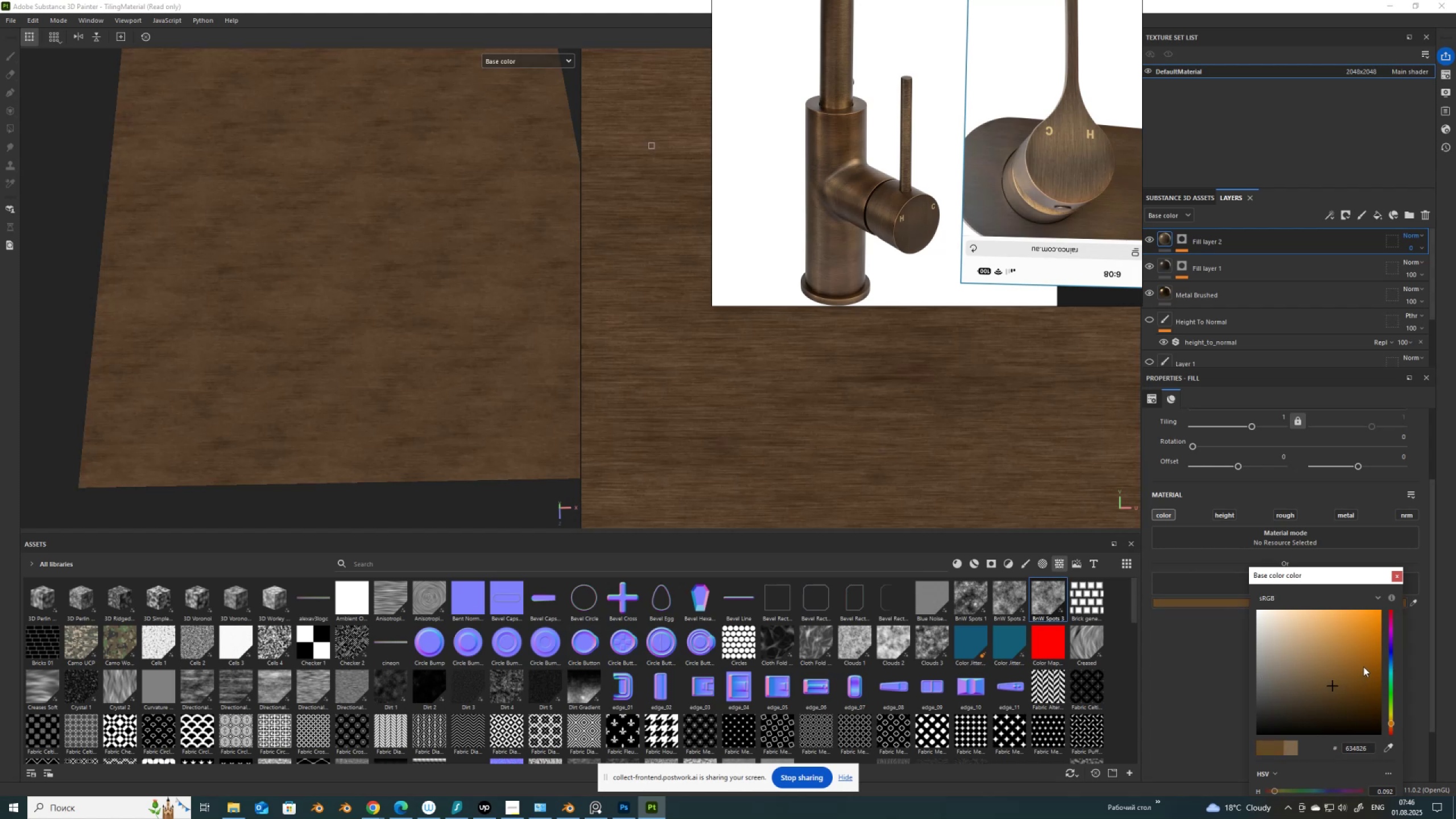 
key(Control+ControlLeft)
 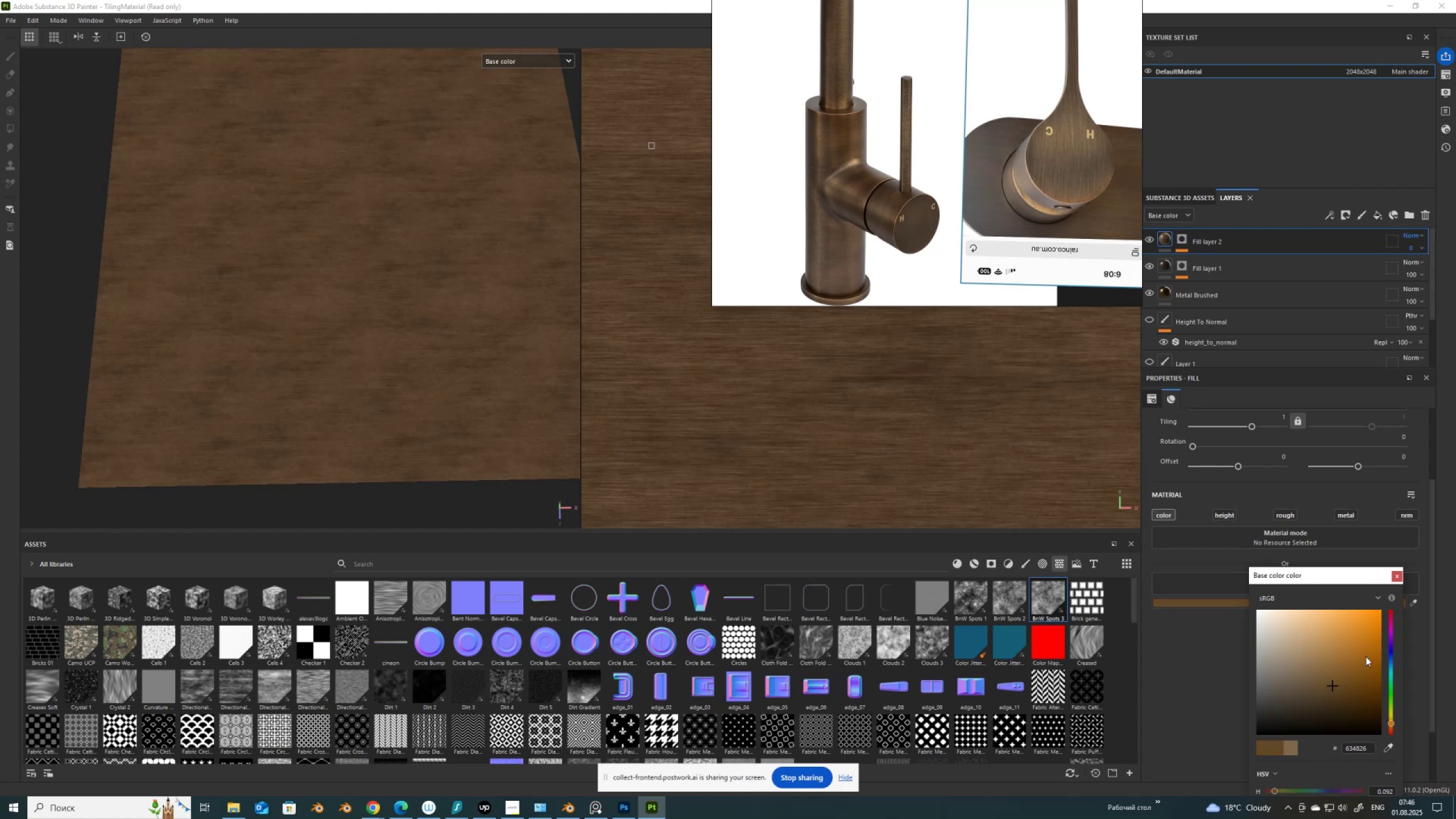 
key(Z)
 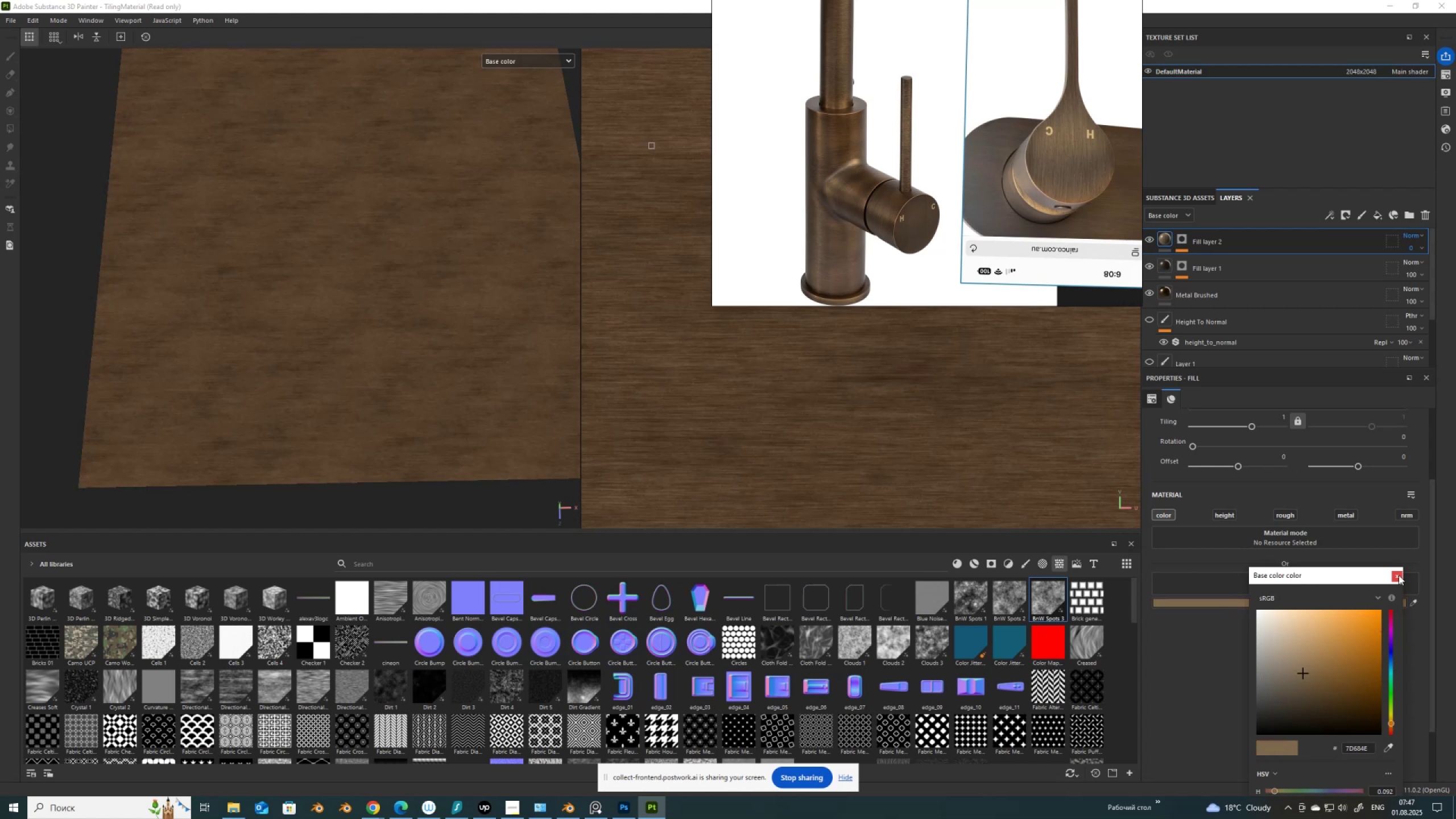 
left_click([1399, 575])
 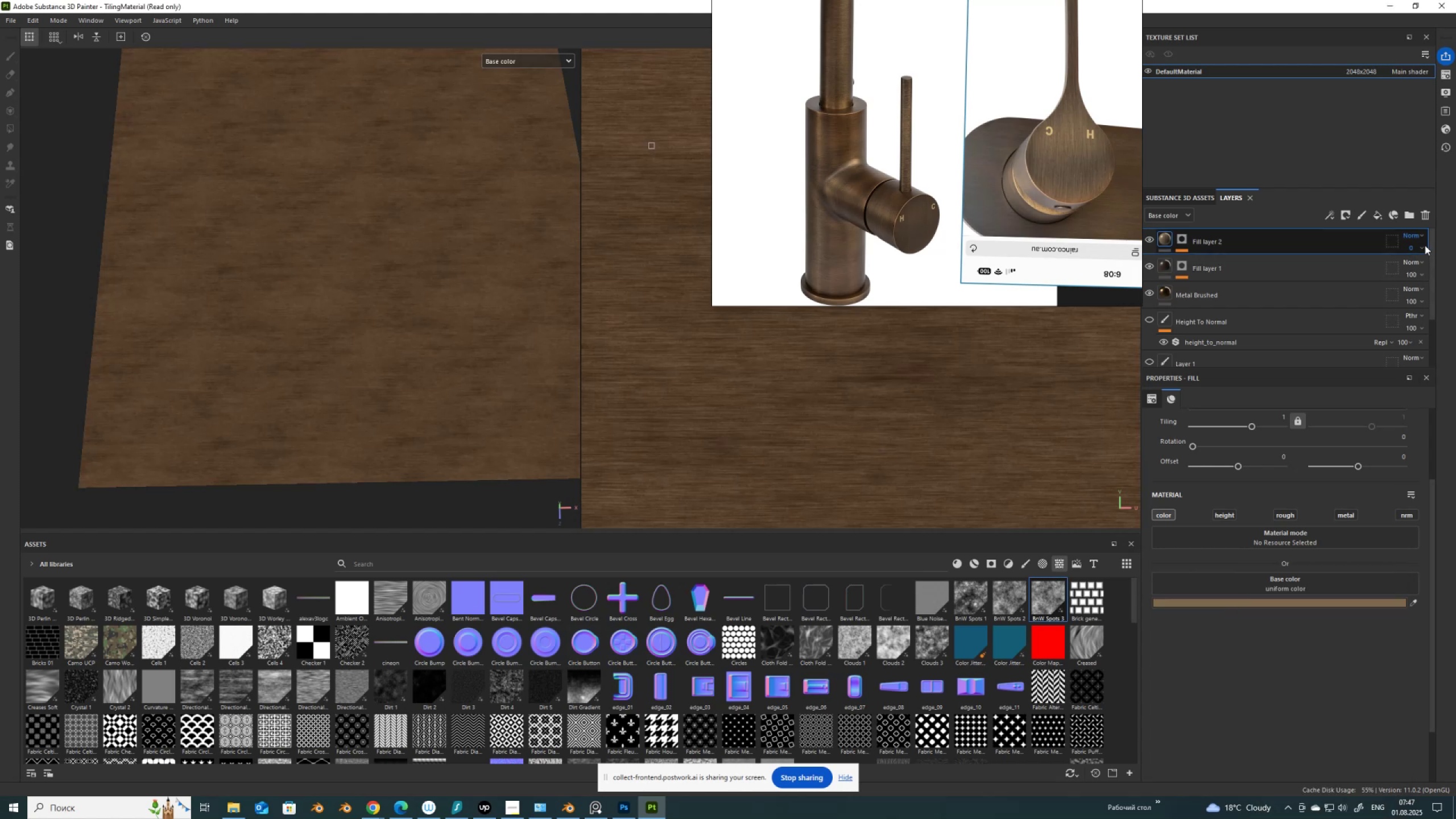 
left_click([1425, 245])
 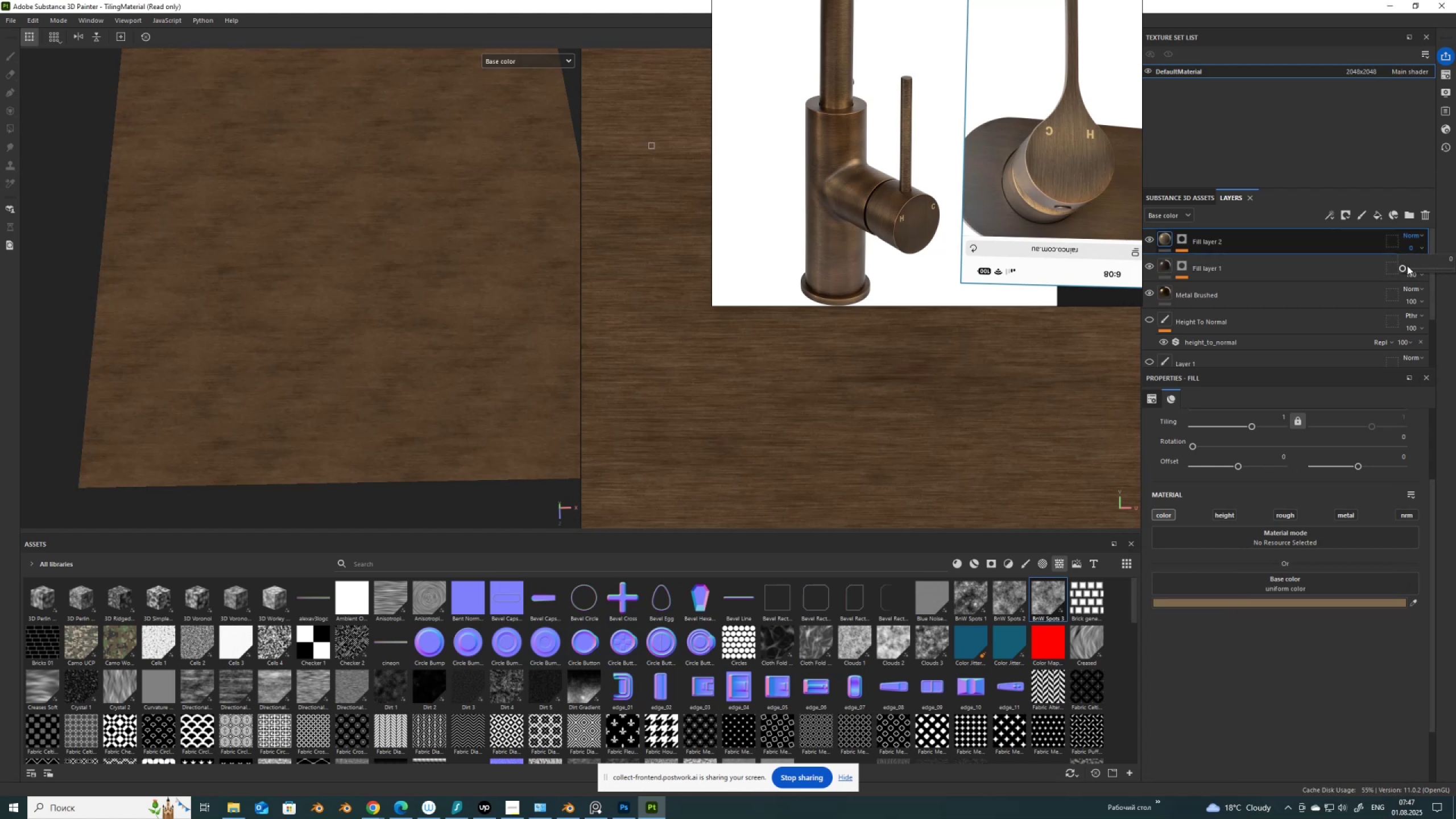 
left_click_drag(start_coordinate=[1406, 265], to_coordinate=[1455, 276])
 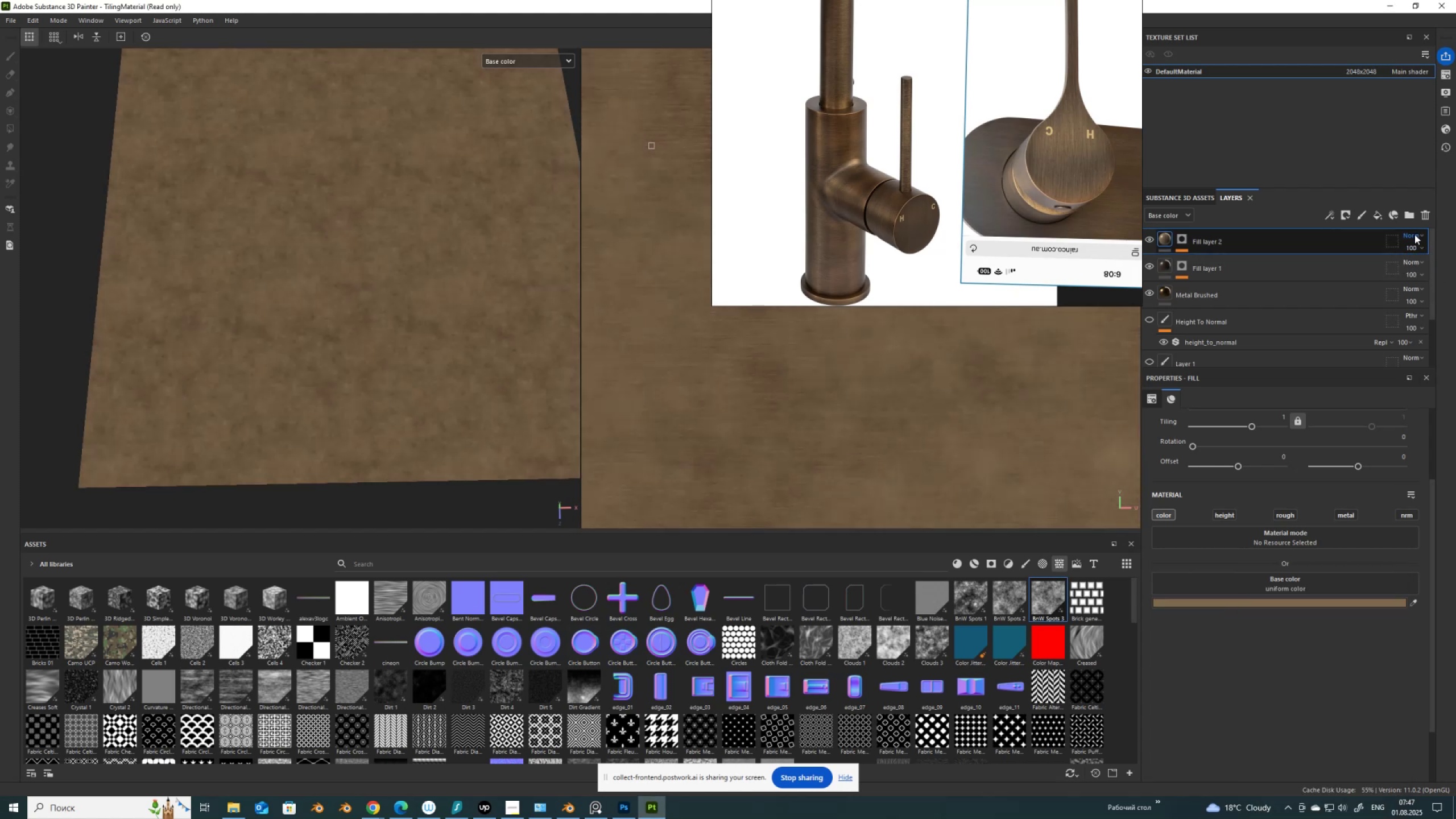 
left_click([1415, 234])
 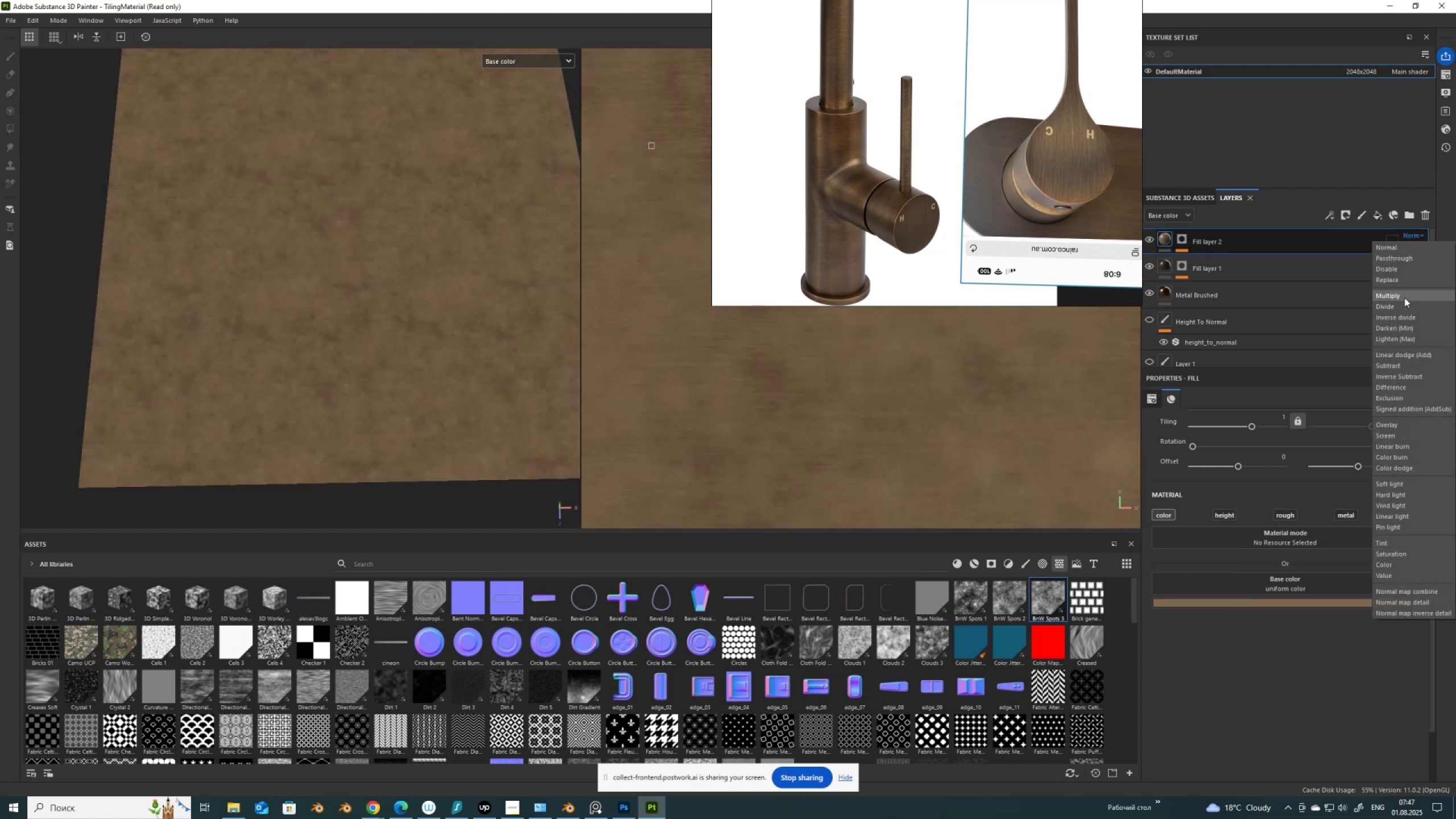 
left_click([1405, 297])
 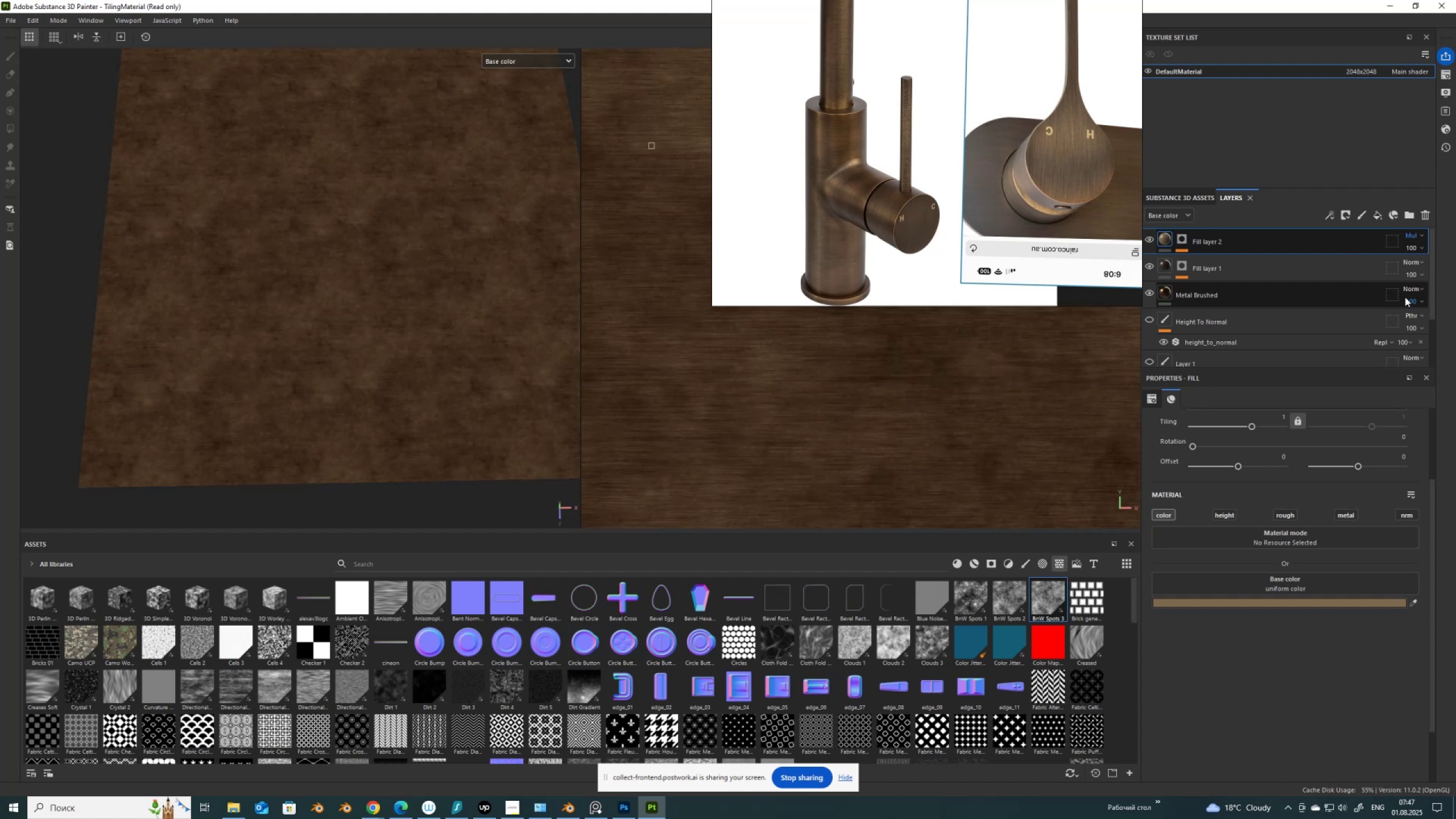 
left_click([540, 60])
 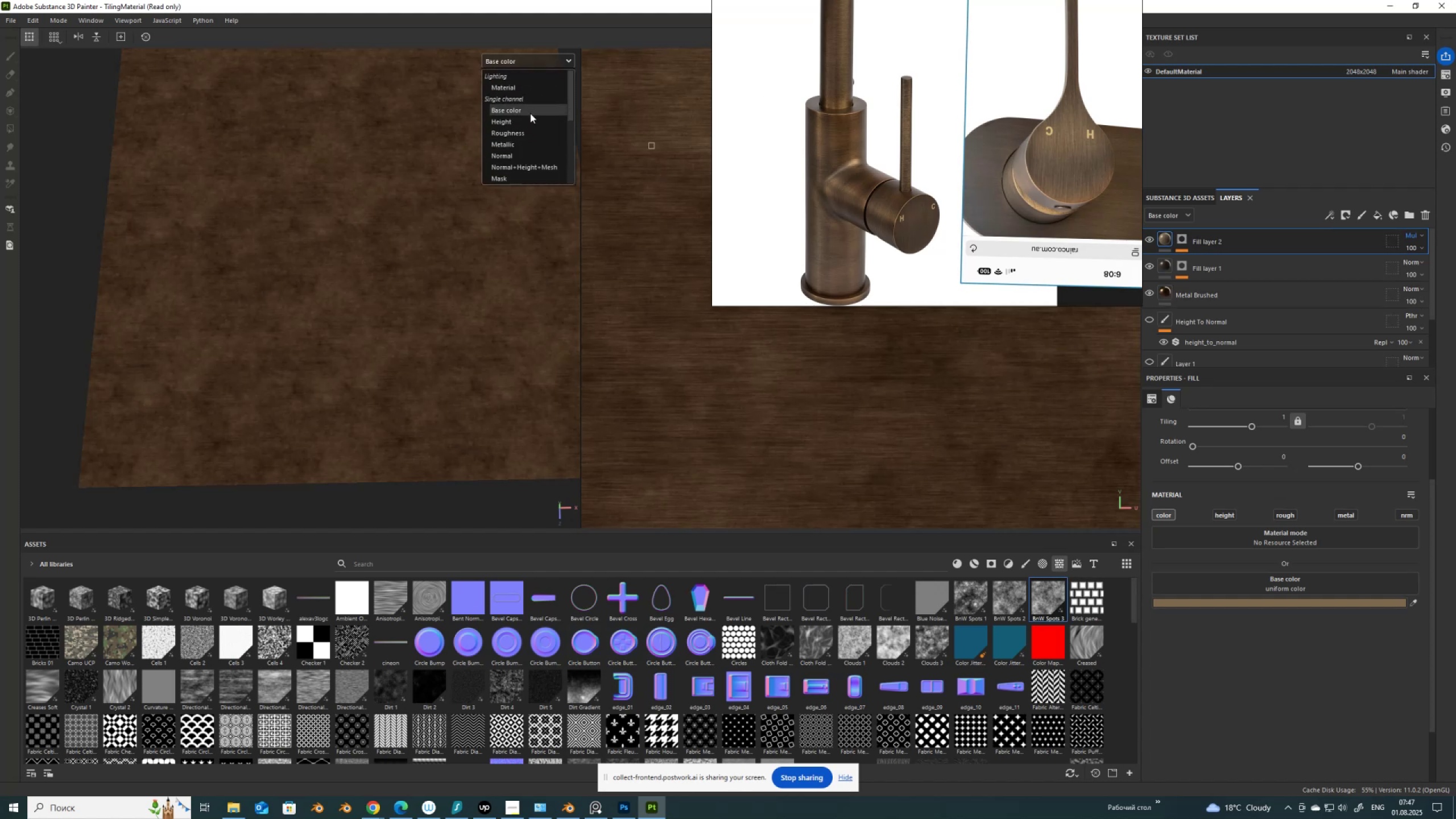 
left_click([530, 113])
 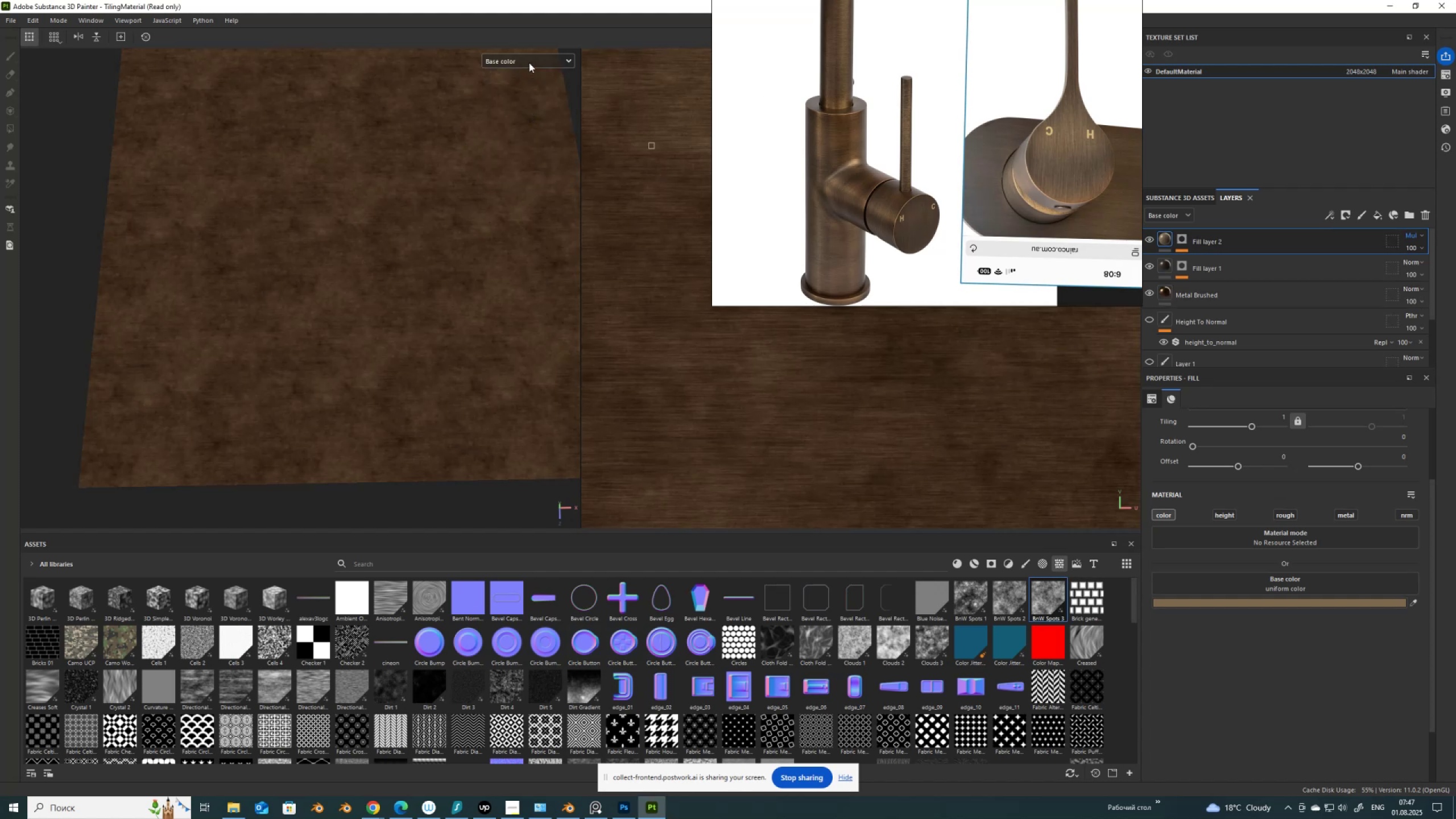 
left_click([527, 56])
 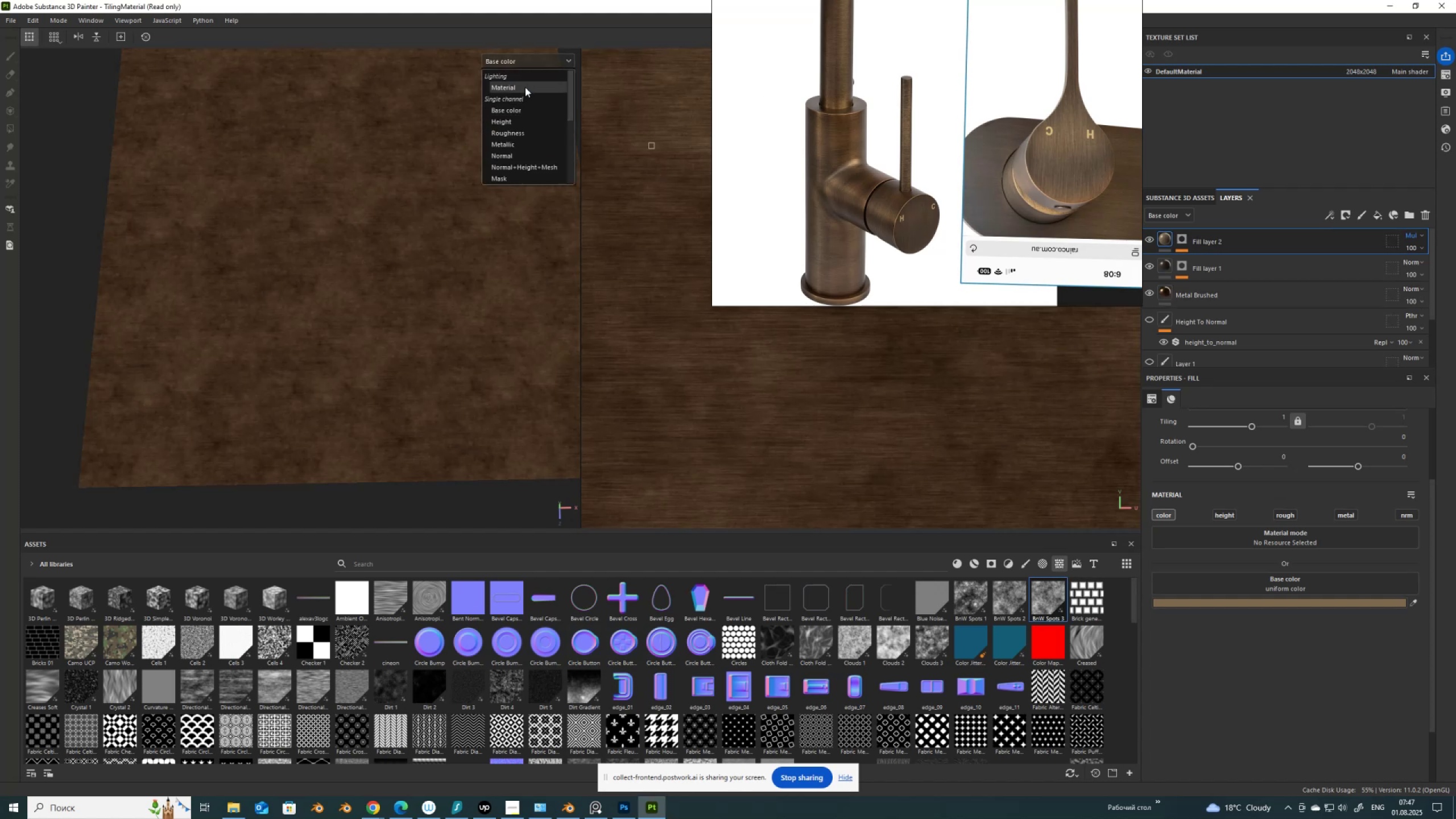 
left_click([525, 87])
 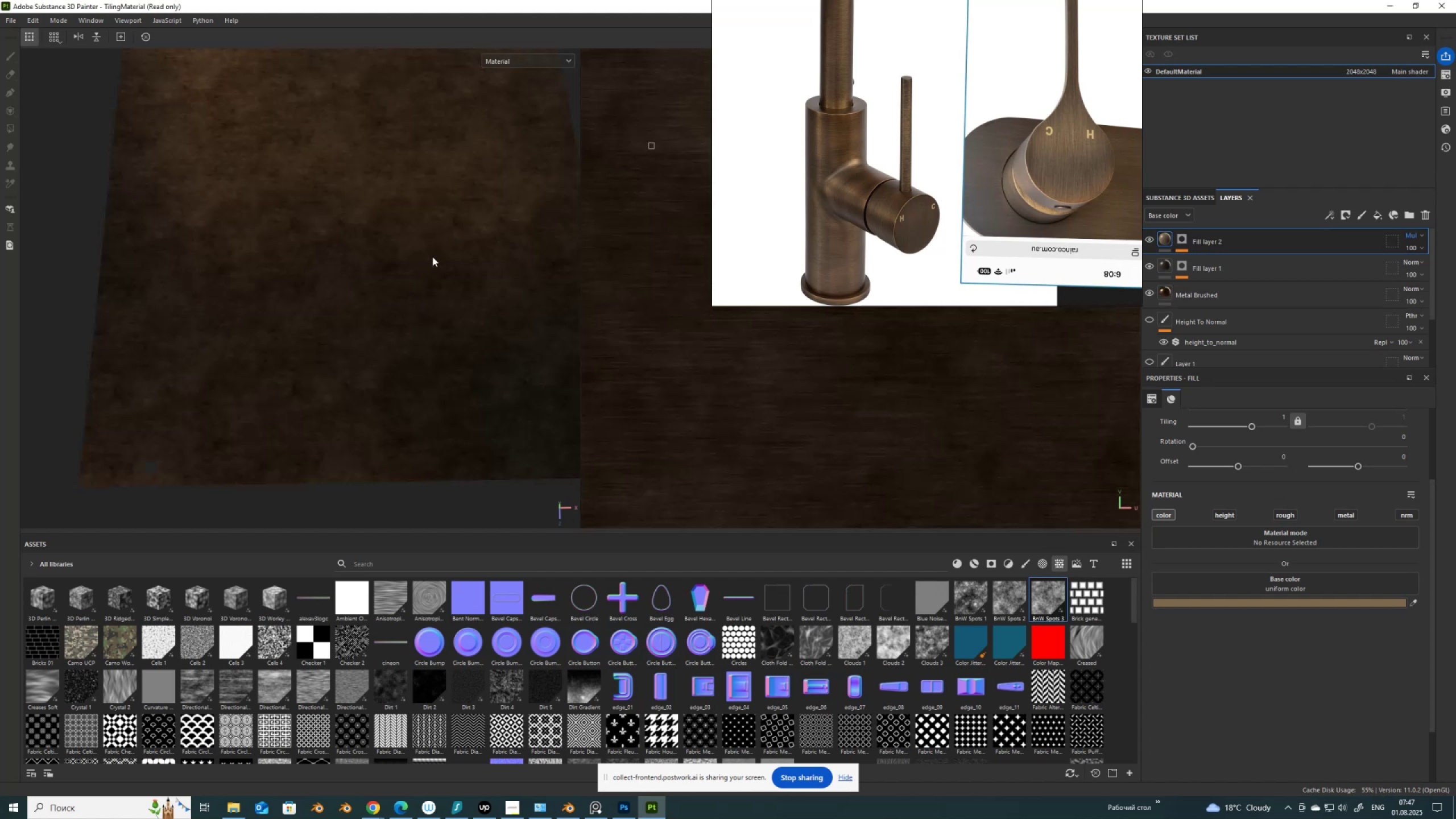 
hold_key(key=AltLeft, duration=0.52)
left_click_drag(start_coordinate=[324, 329], to_coordinate=[411, 355])
 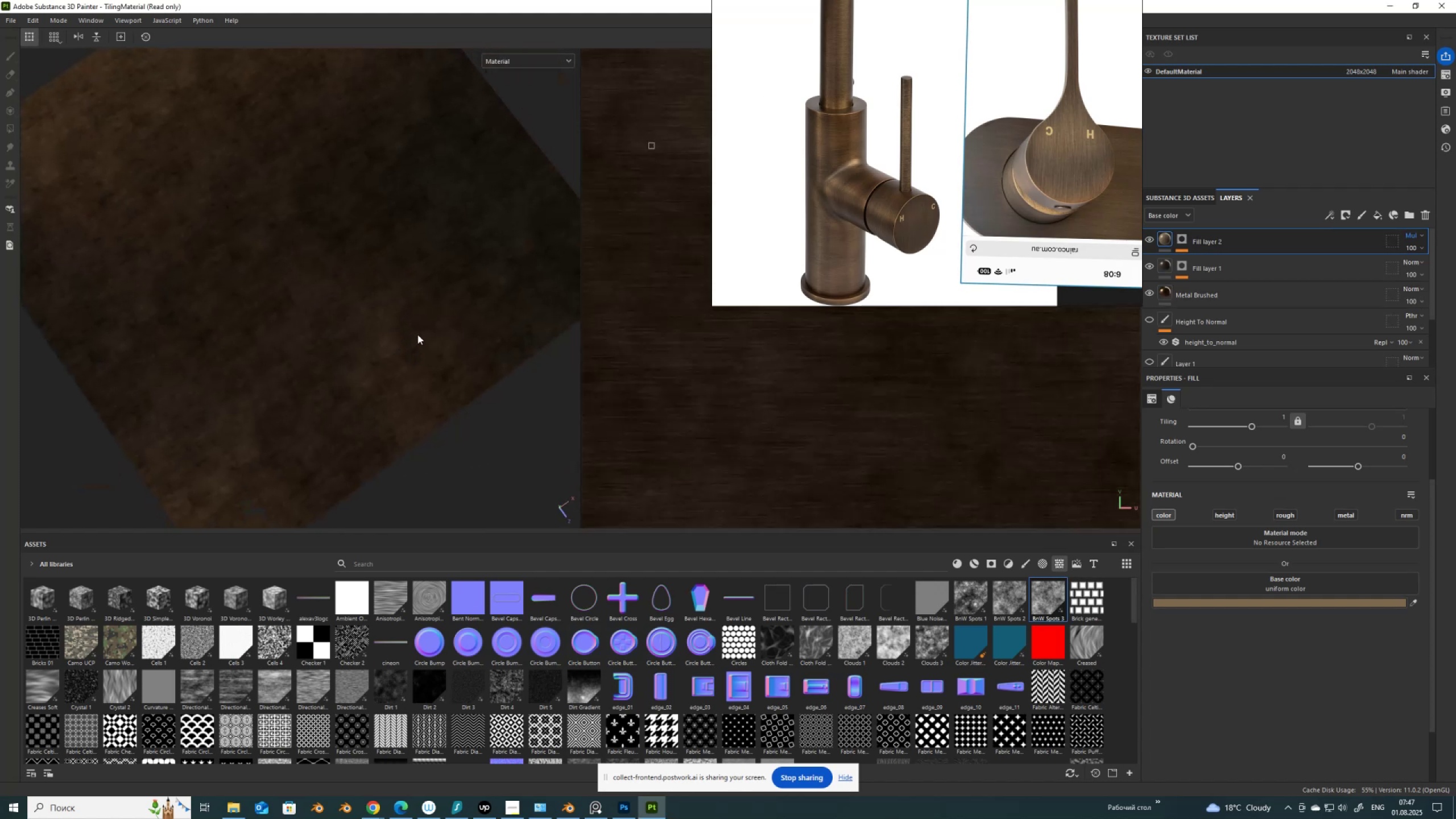 
left_click_drag(start_coordinate=[419, 330], to_coordinate=[415, 249])
 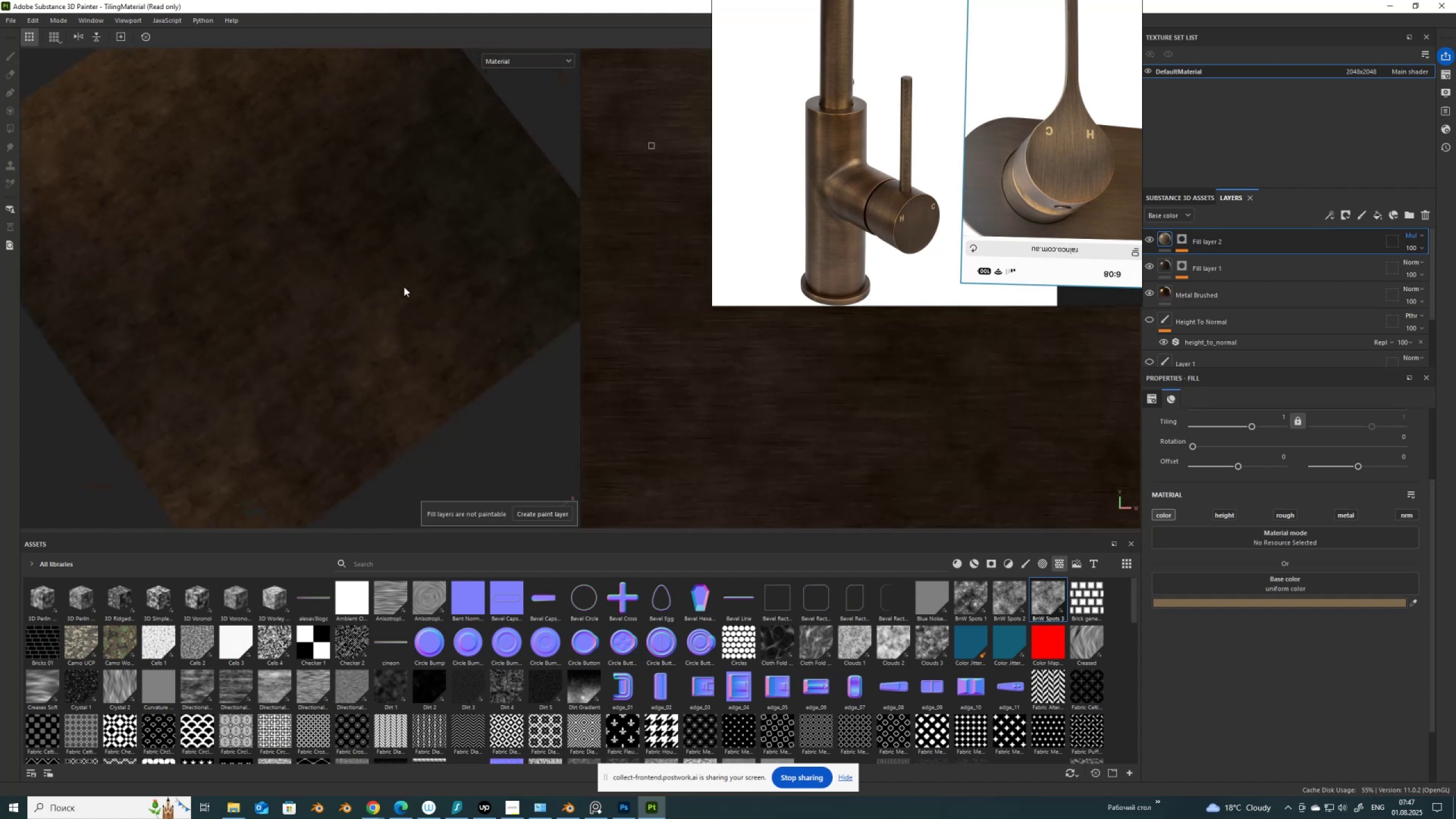 
hold_key(key=AltLeft, duration=1.52)
left_click_drag(start_coordinate=[441, 346], to_coordinate=[353, 329])
 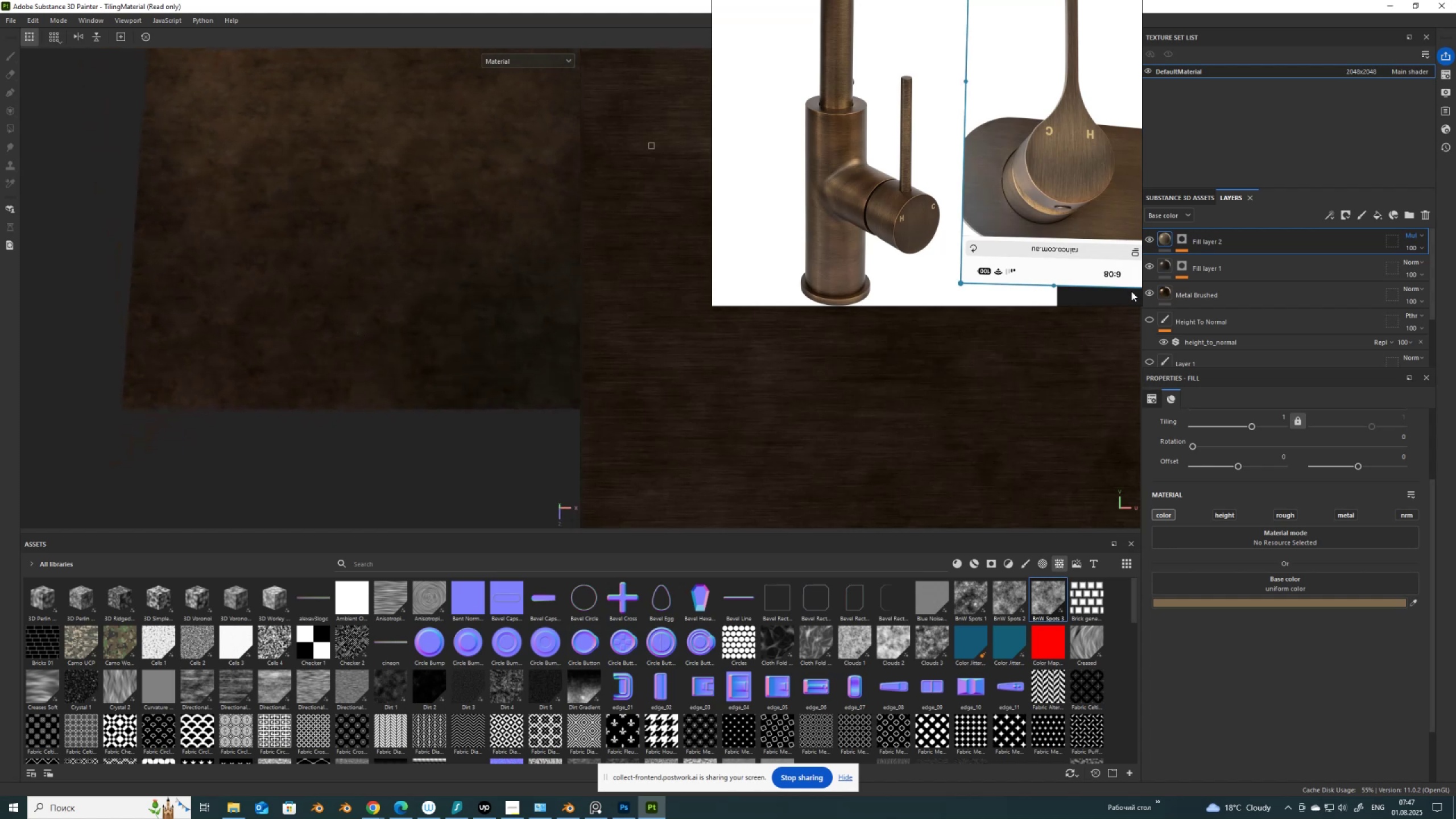 
hold_key(key=AltLeft, duration=1.53)
 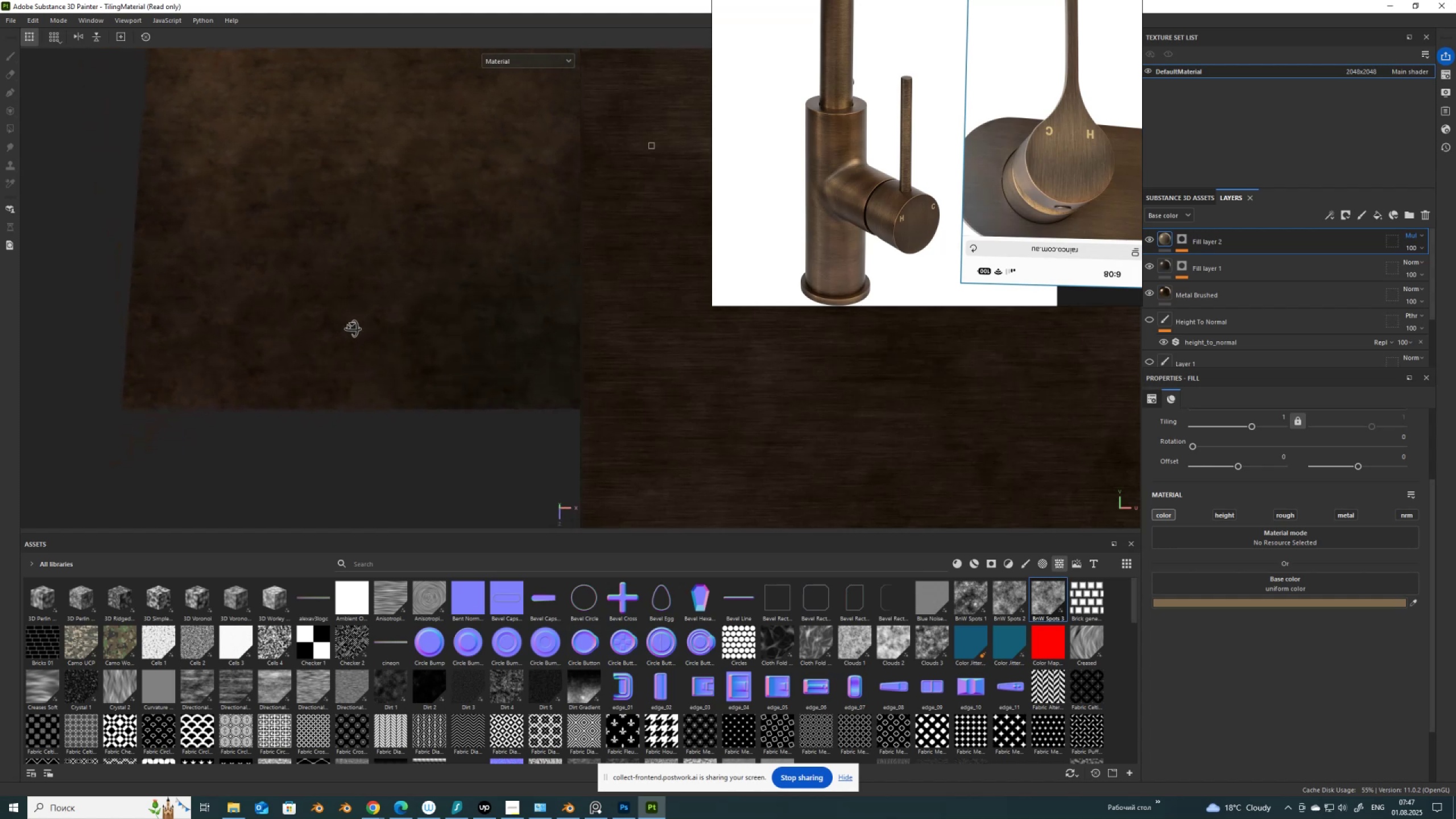 
key(Alt+AltLeft)
 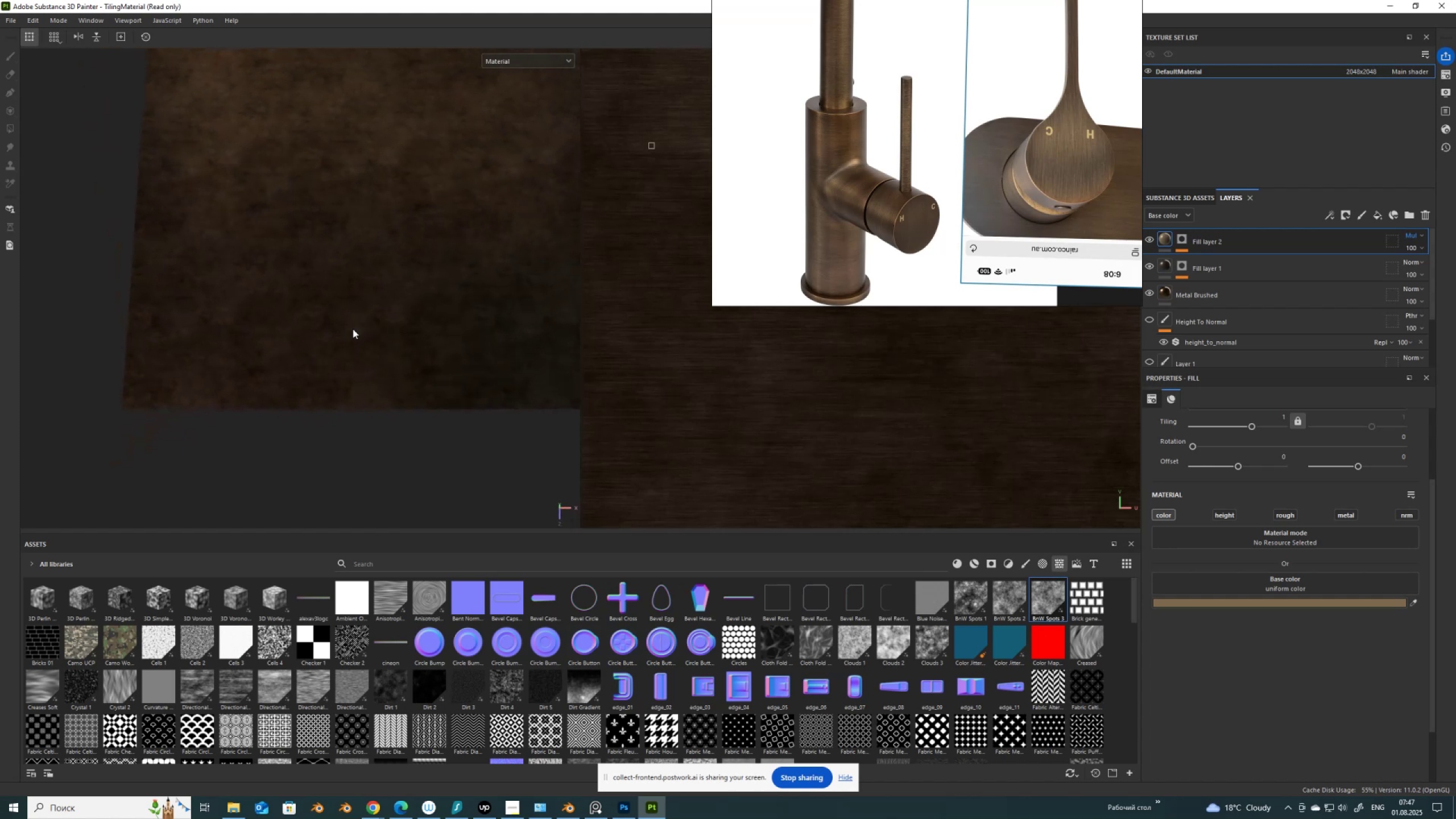 
key(Alt+AltLeft)
 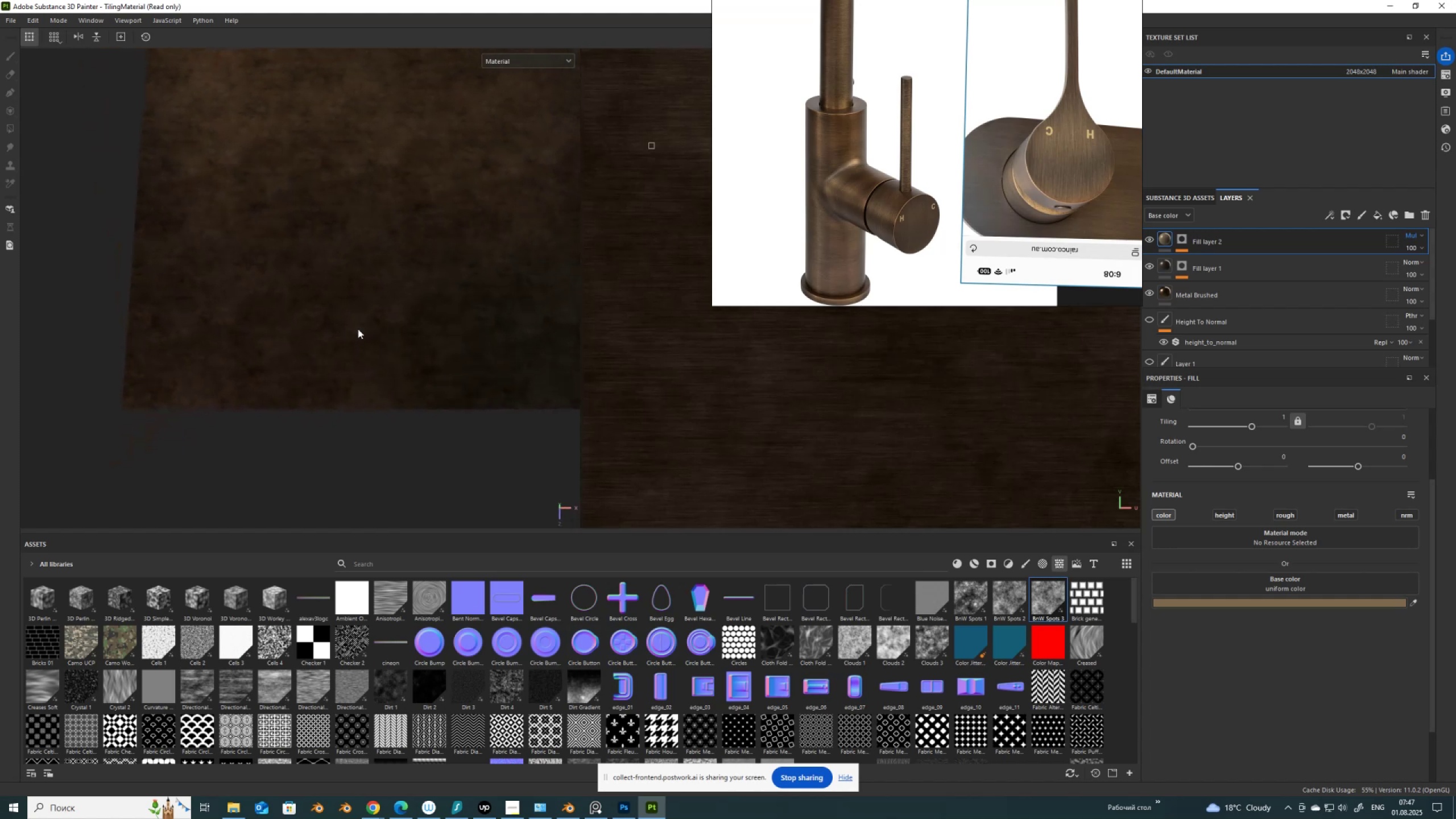 
key(Alt+AltLeft)
 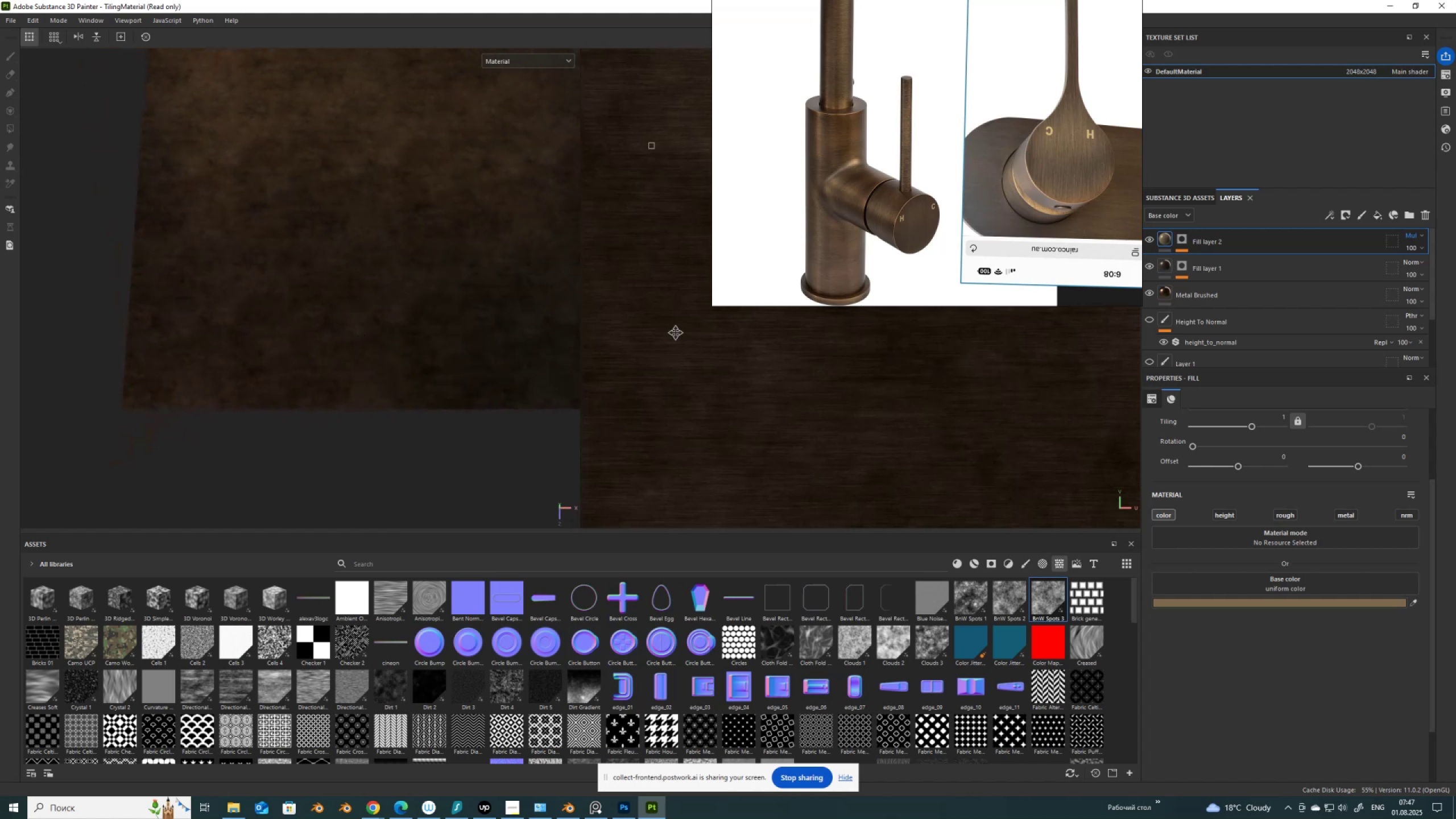 
key(Alt+AltLeft)
 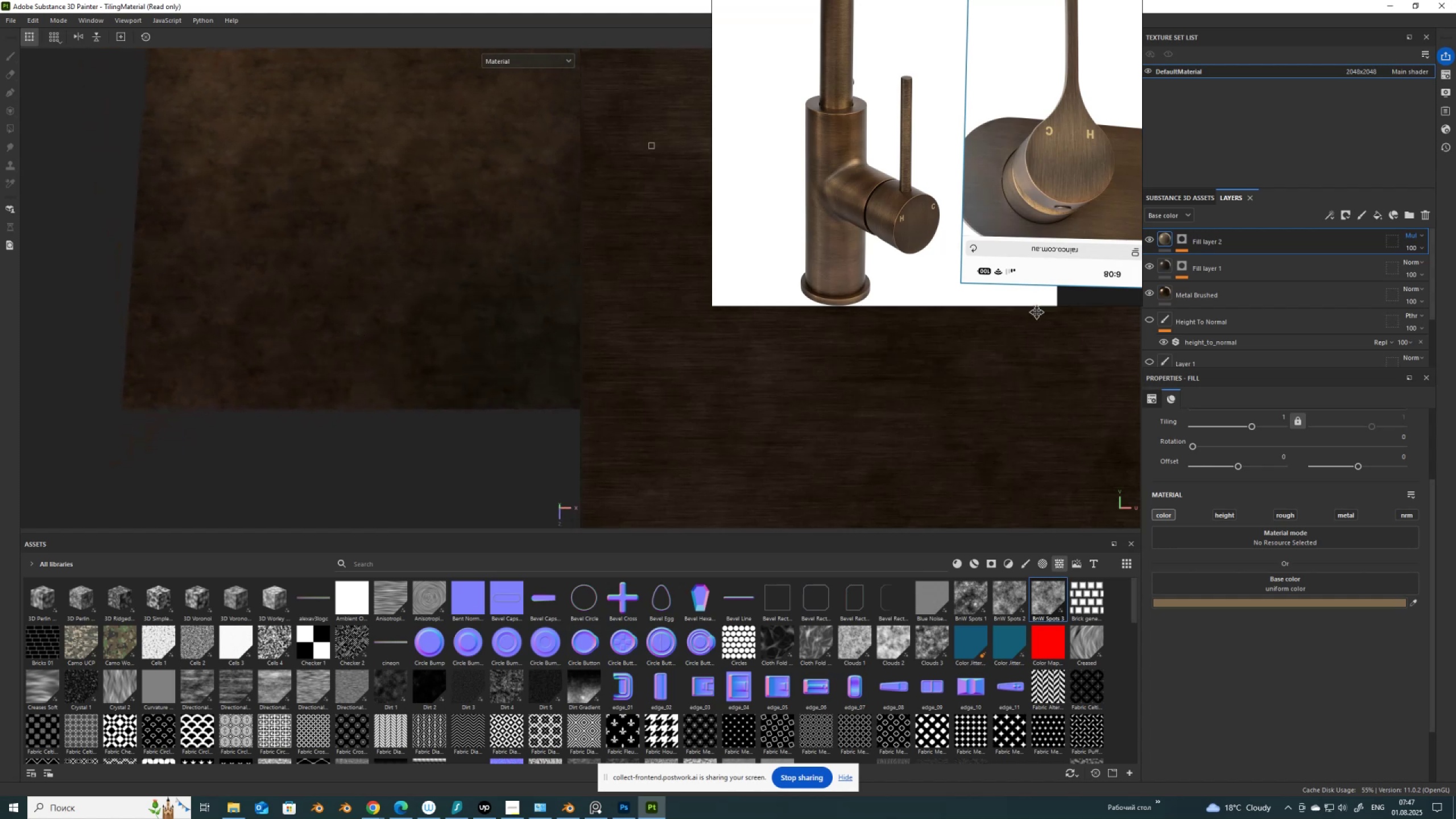 
key(Alt+AltLeft)
 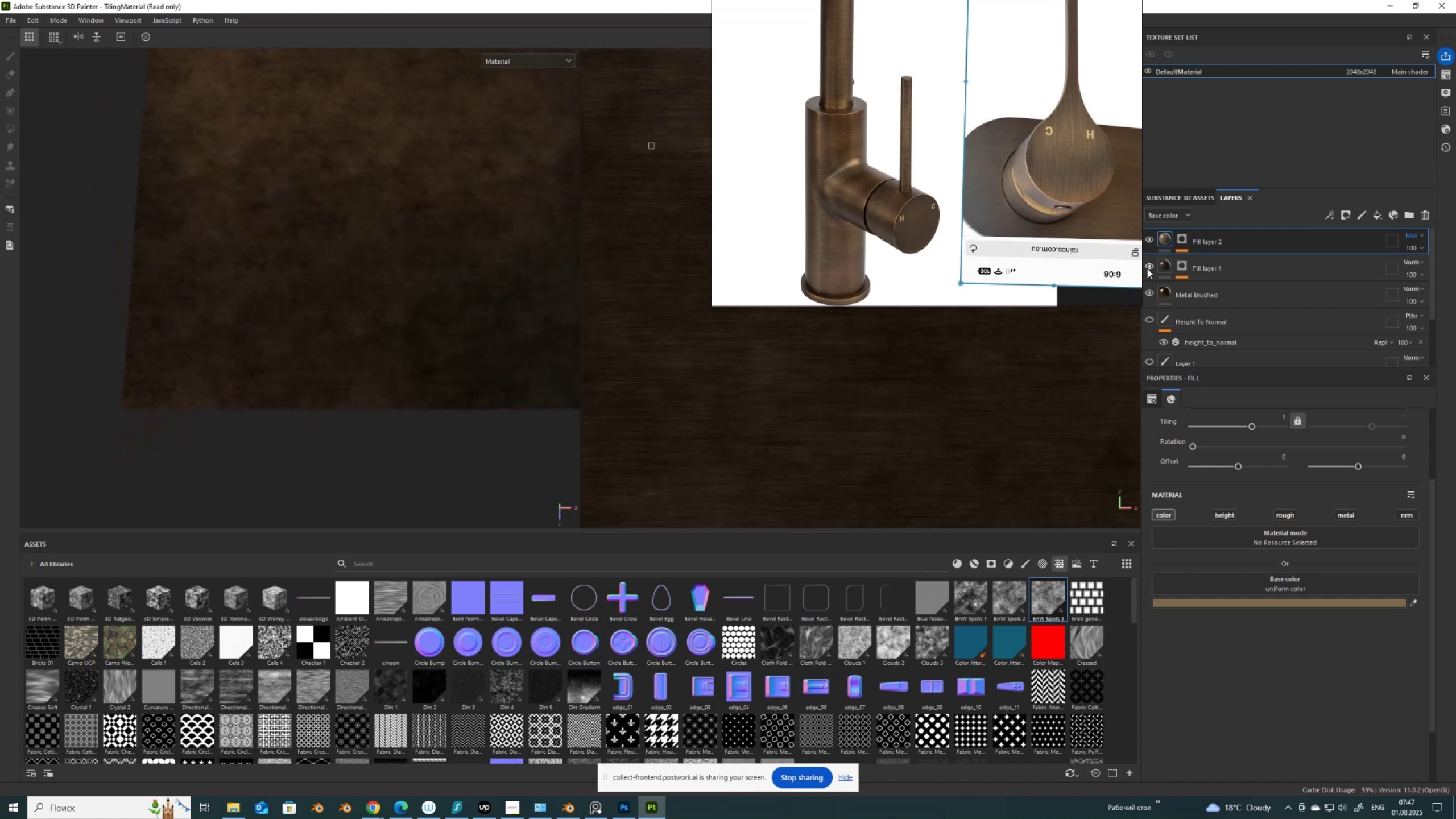 
left_click([1148, 268])
 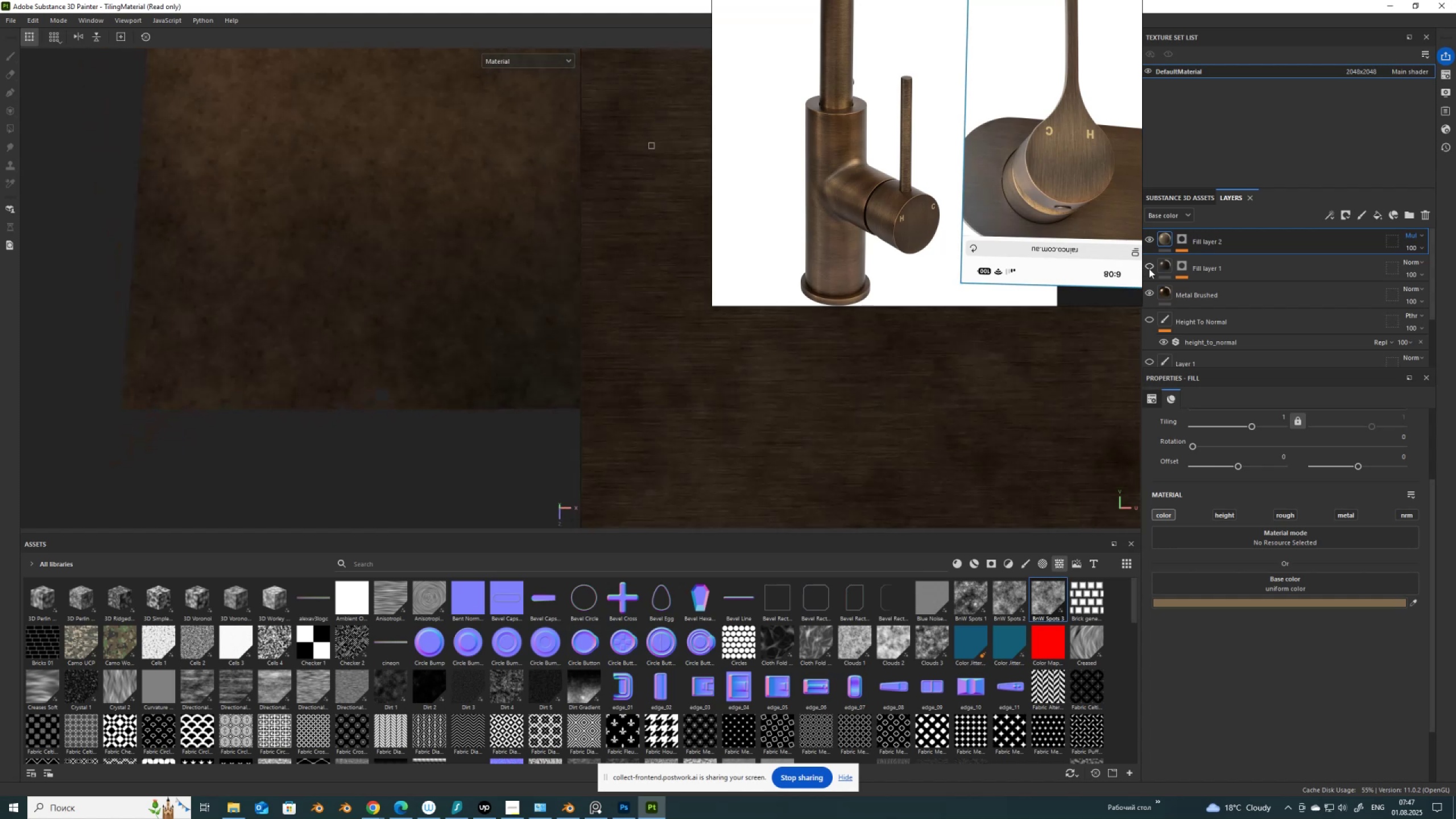 
left_click([1149, 268])
 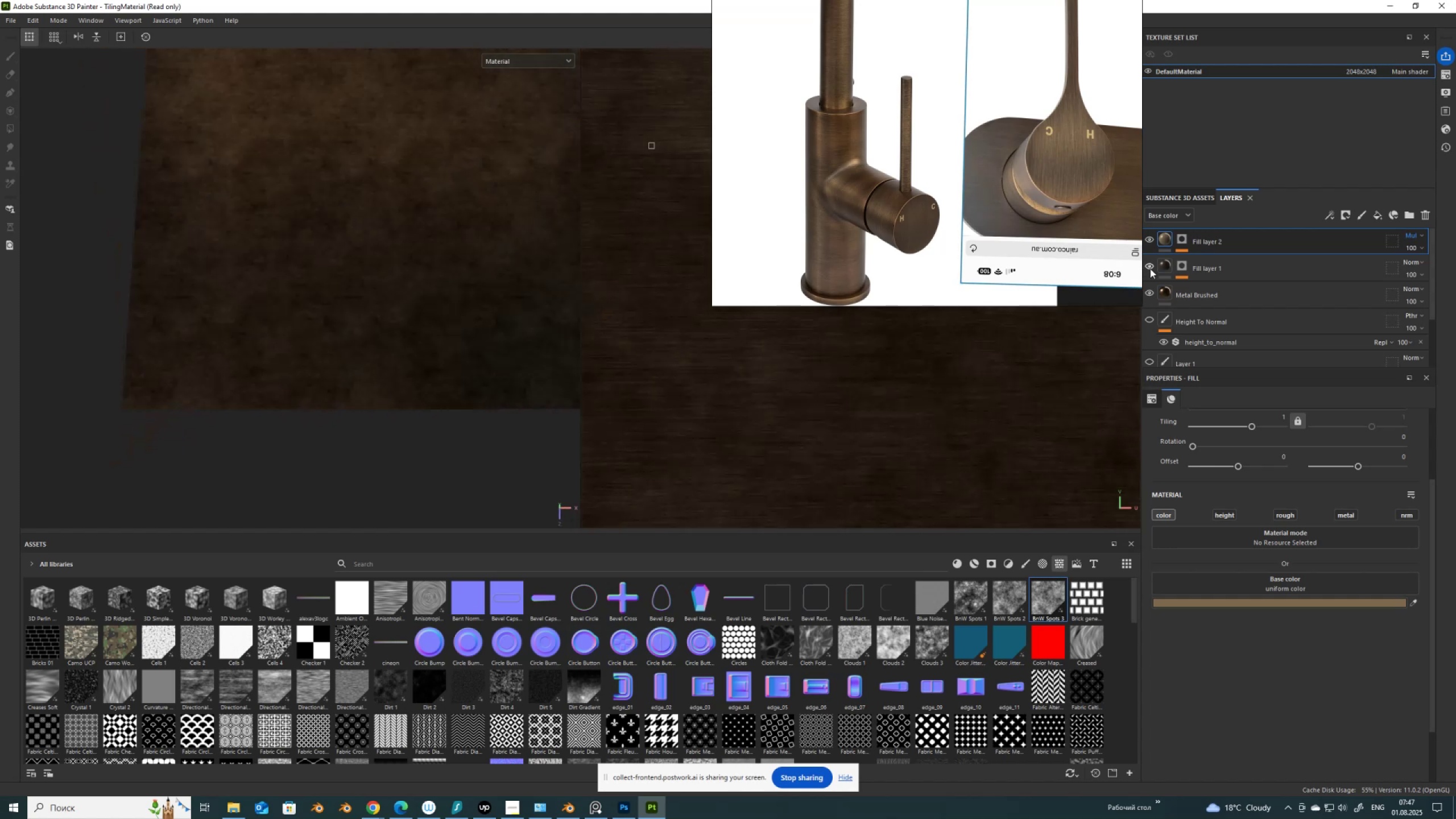 
scroll: coordinate [734, 440], scroll_direction: down, amount: 15.0
 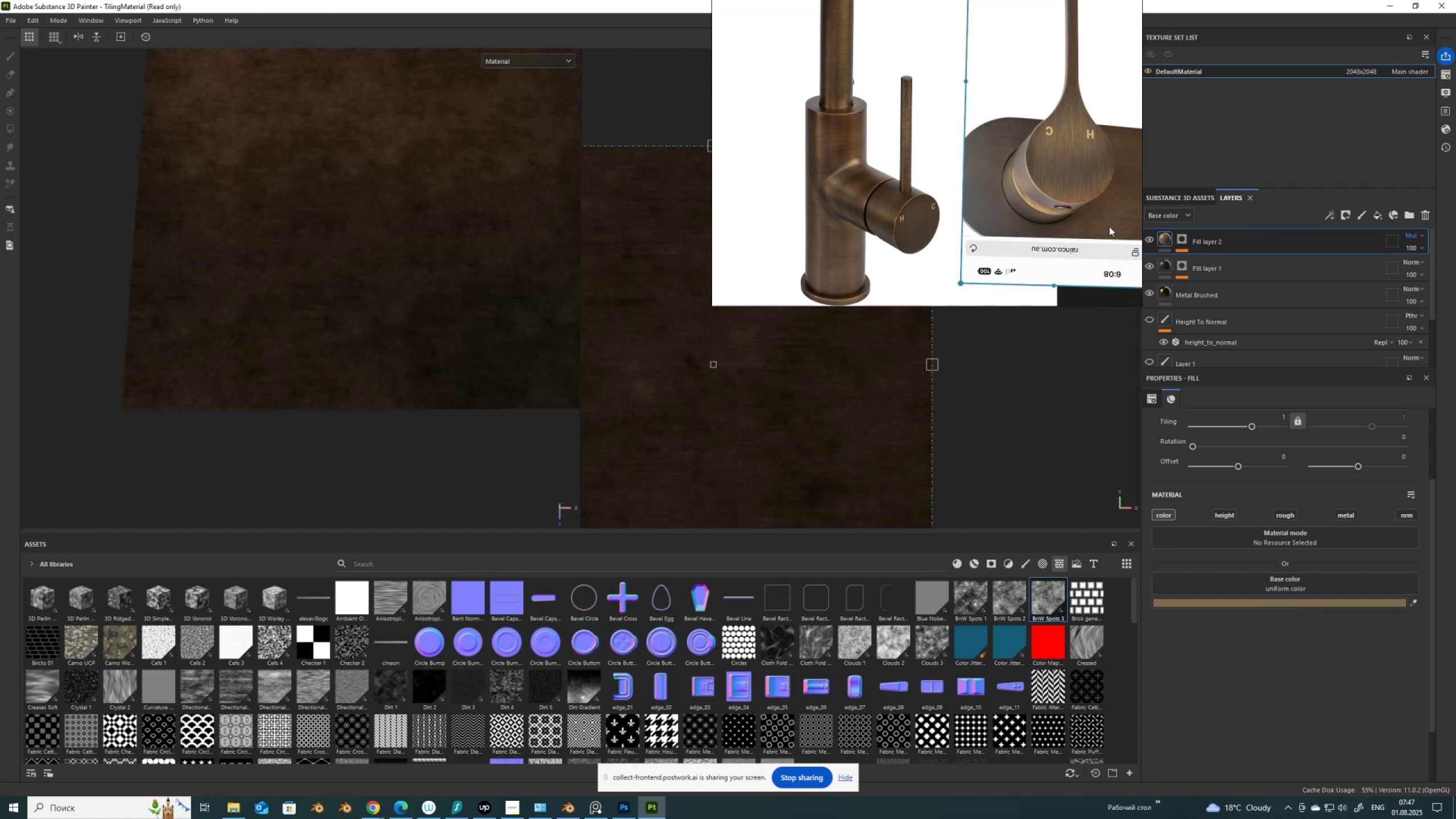 
wait(5.42)
 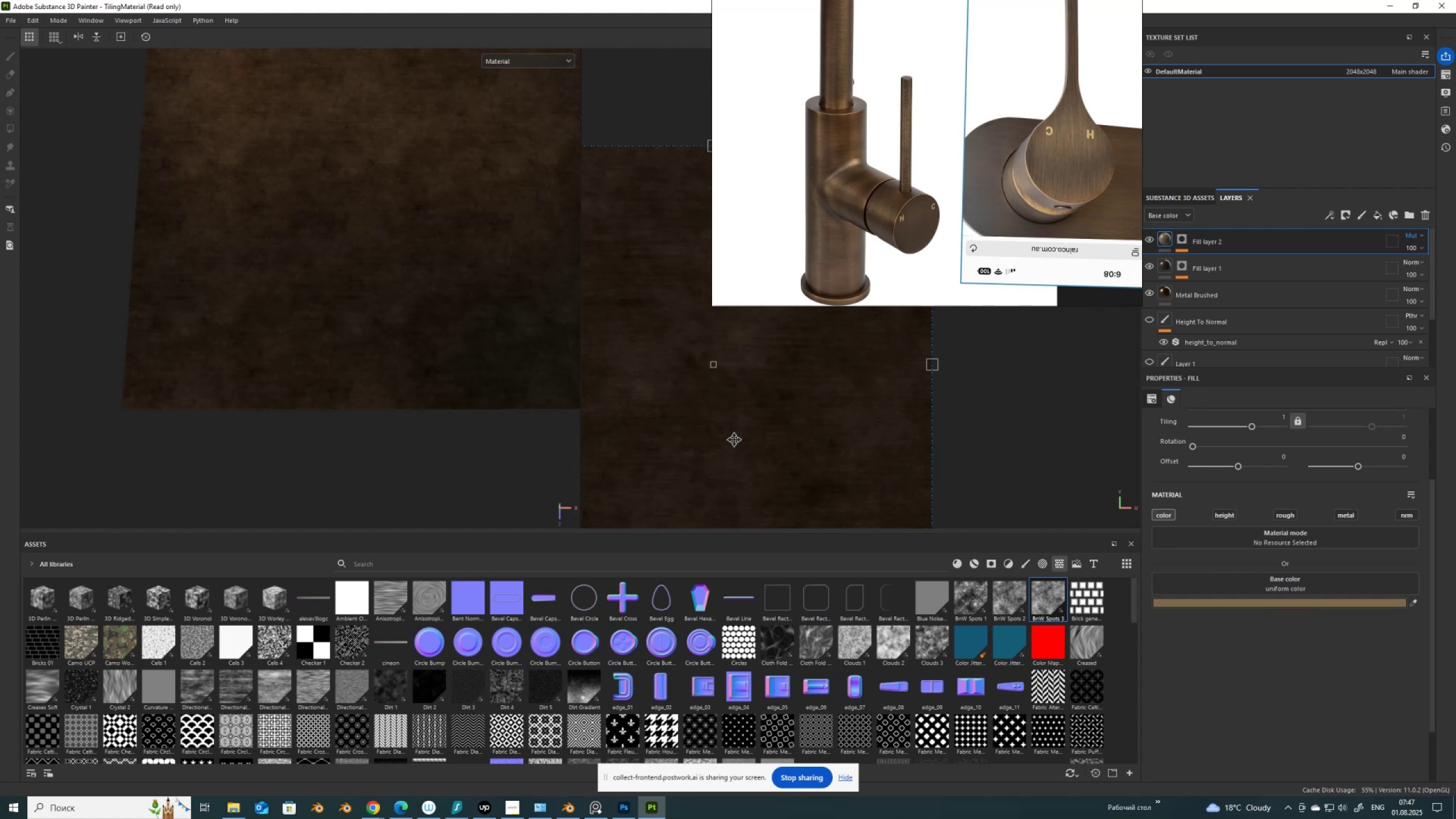 
hold_key(key=AltLeft, duration=0.93)
left_click([1182, 237])
 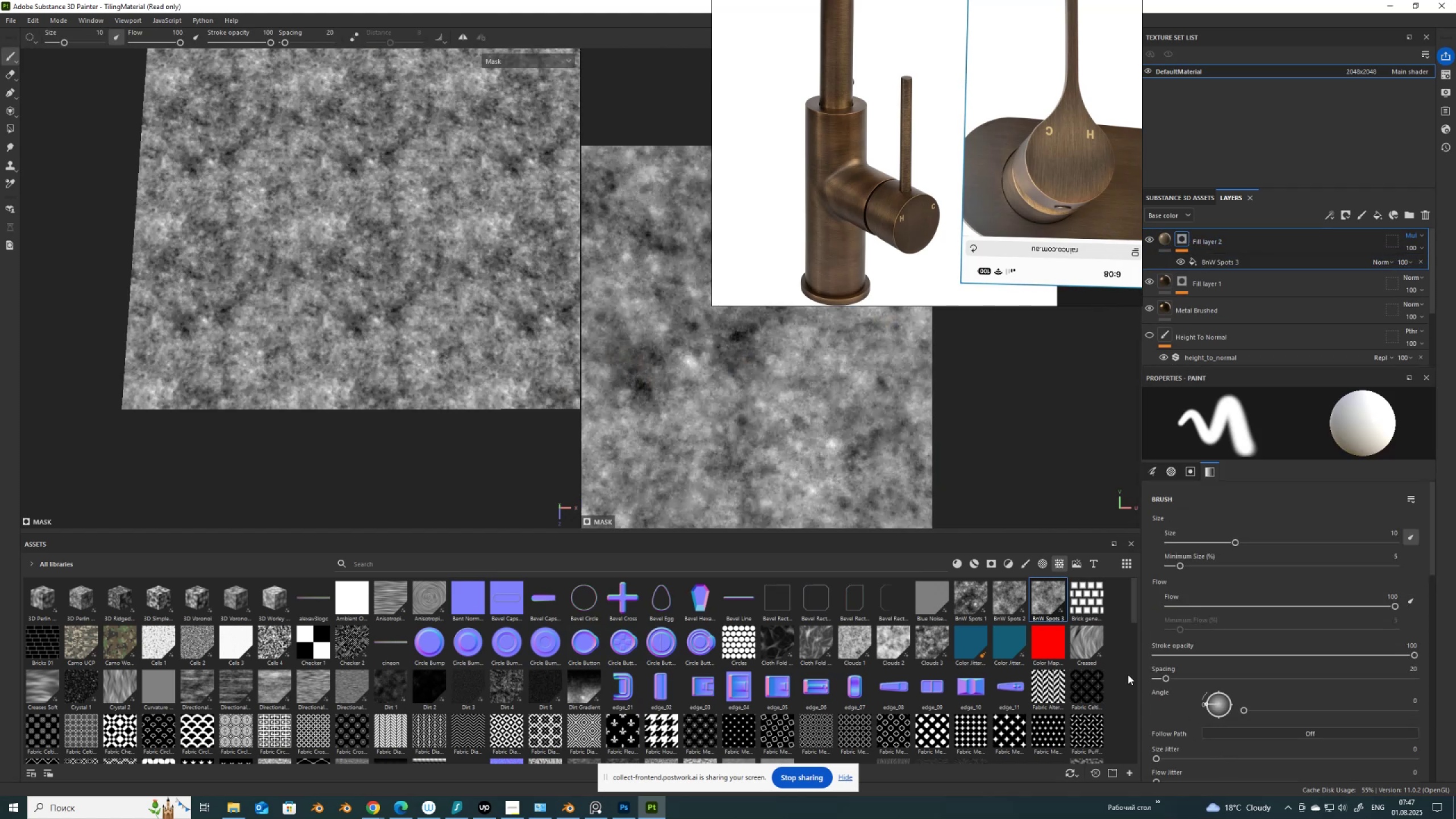 
wait(6.41)
 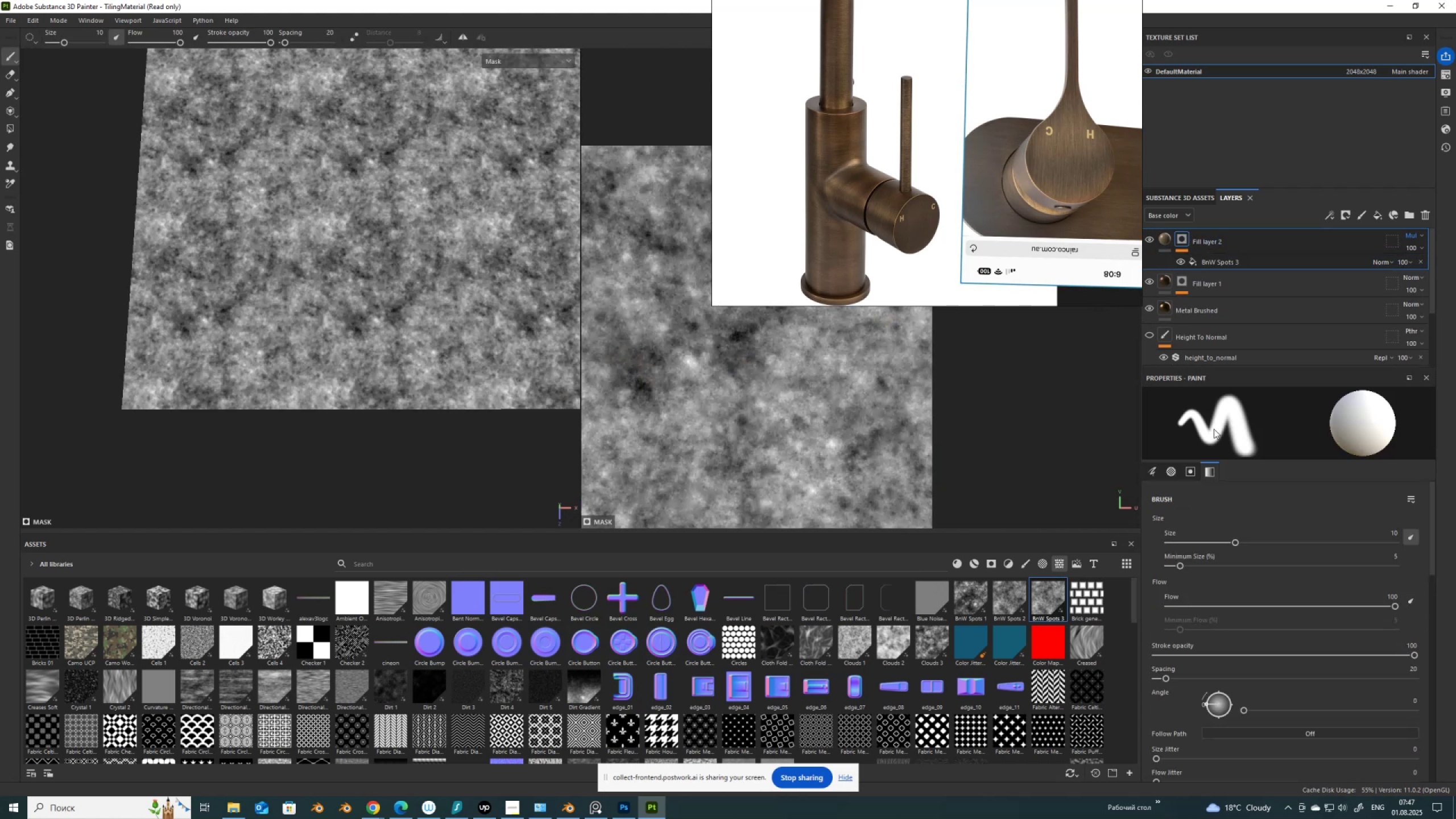 
left_click([1205, 262])
 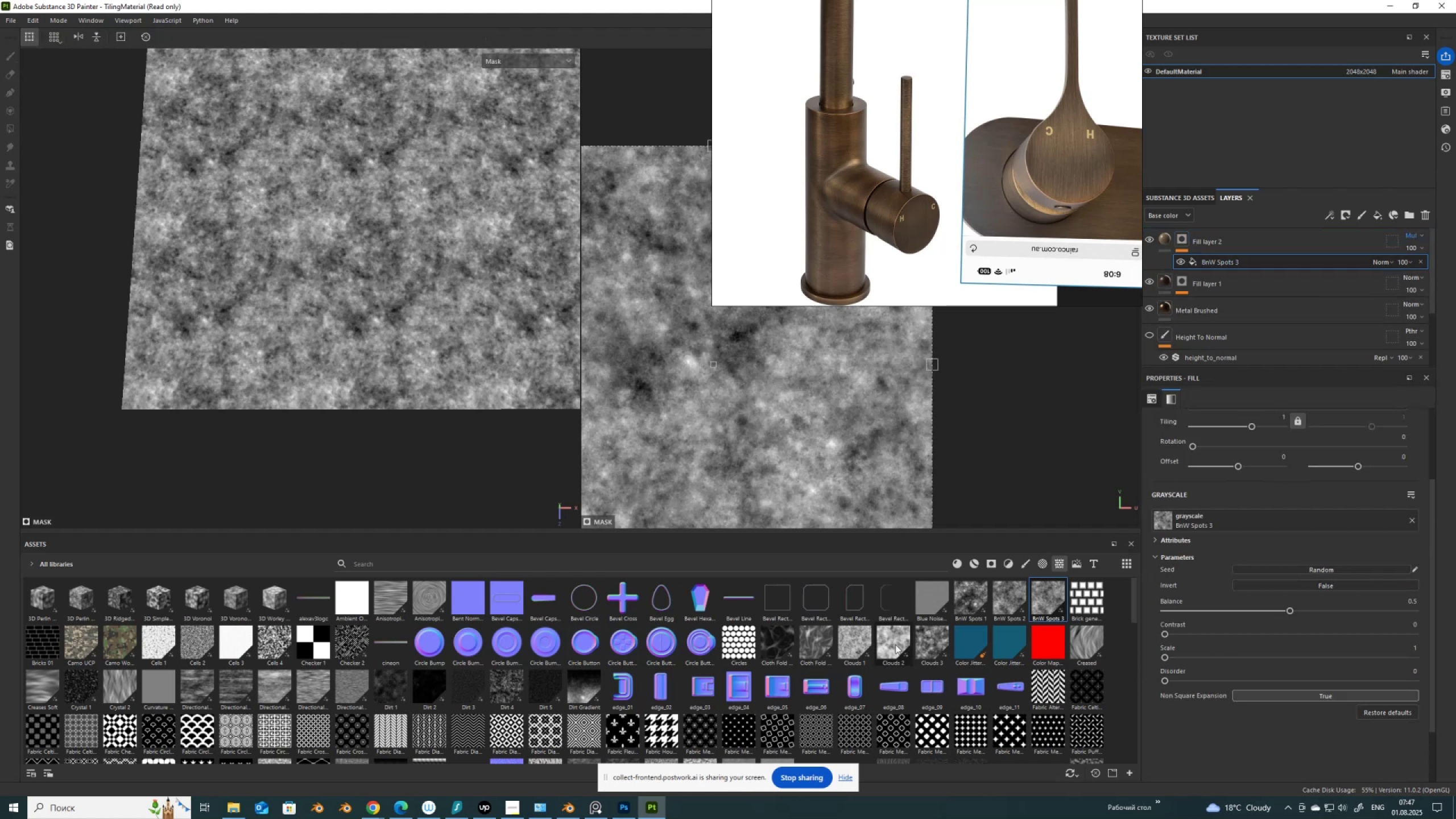 
left_click_drag(start_coordinate=[892, 644], to_coordinate=[1234, 514])
 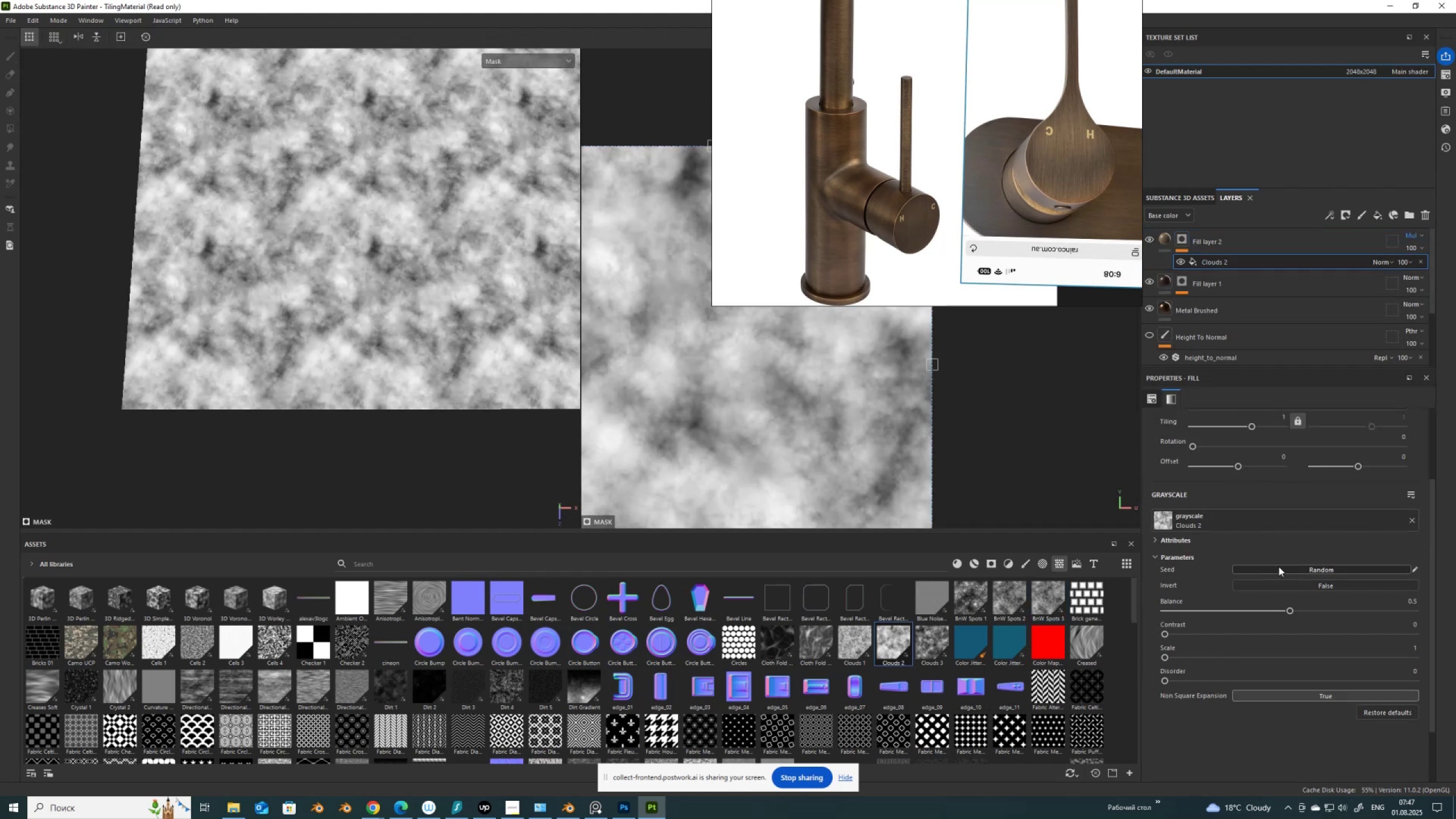 
left_click([1283, 570])
 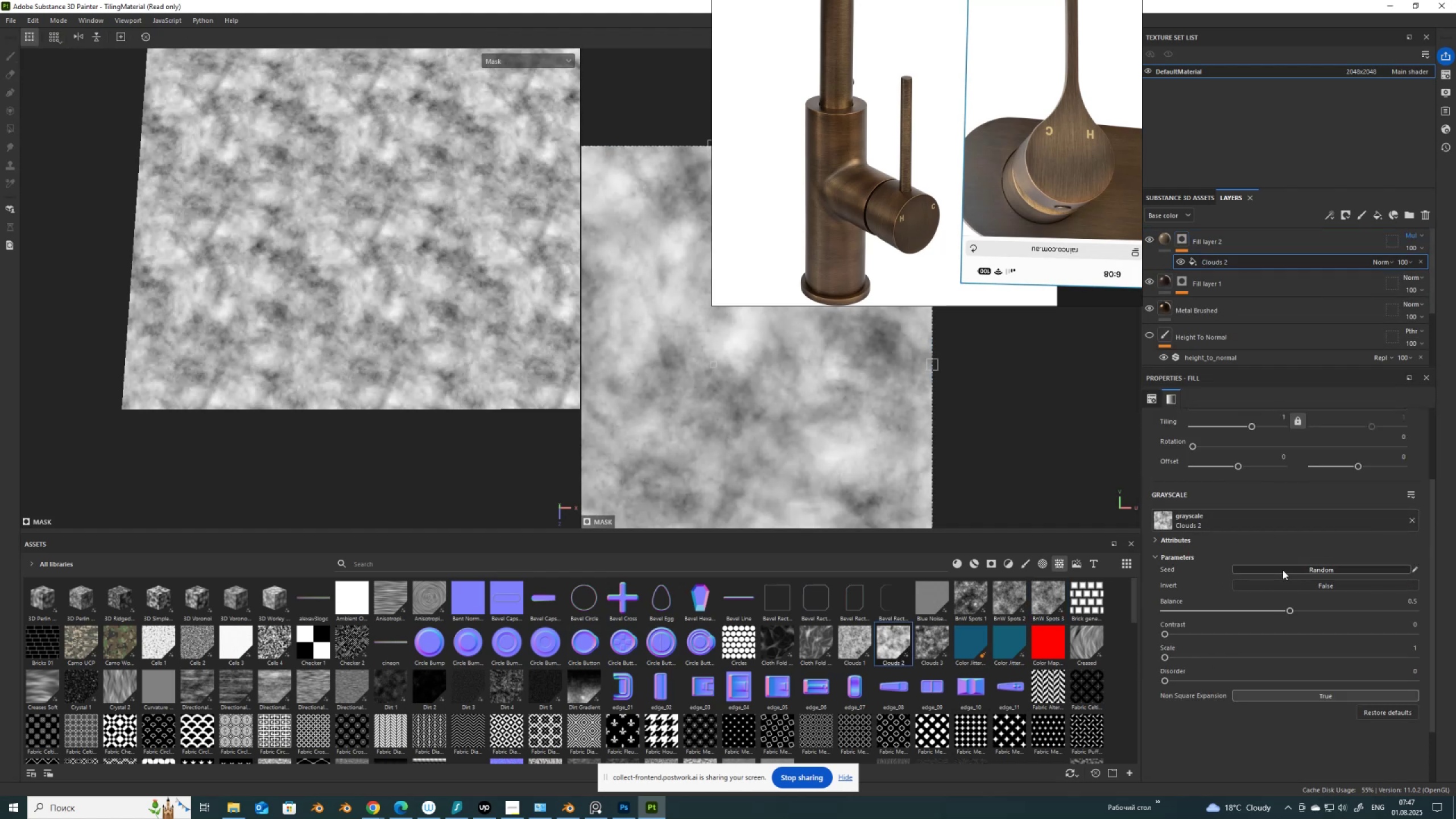 
left_click([1283, 570])
 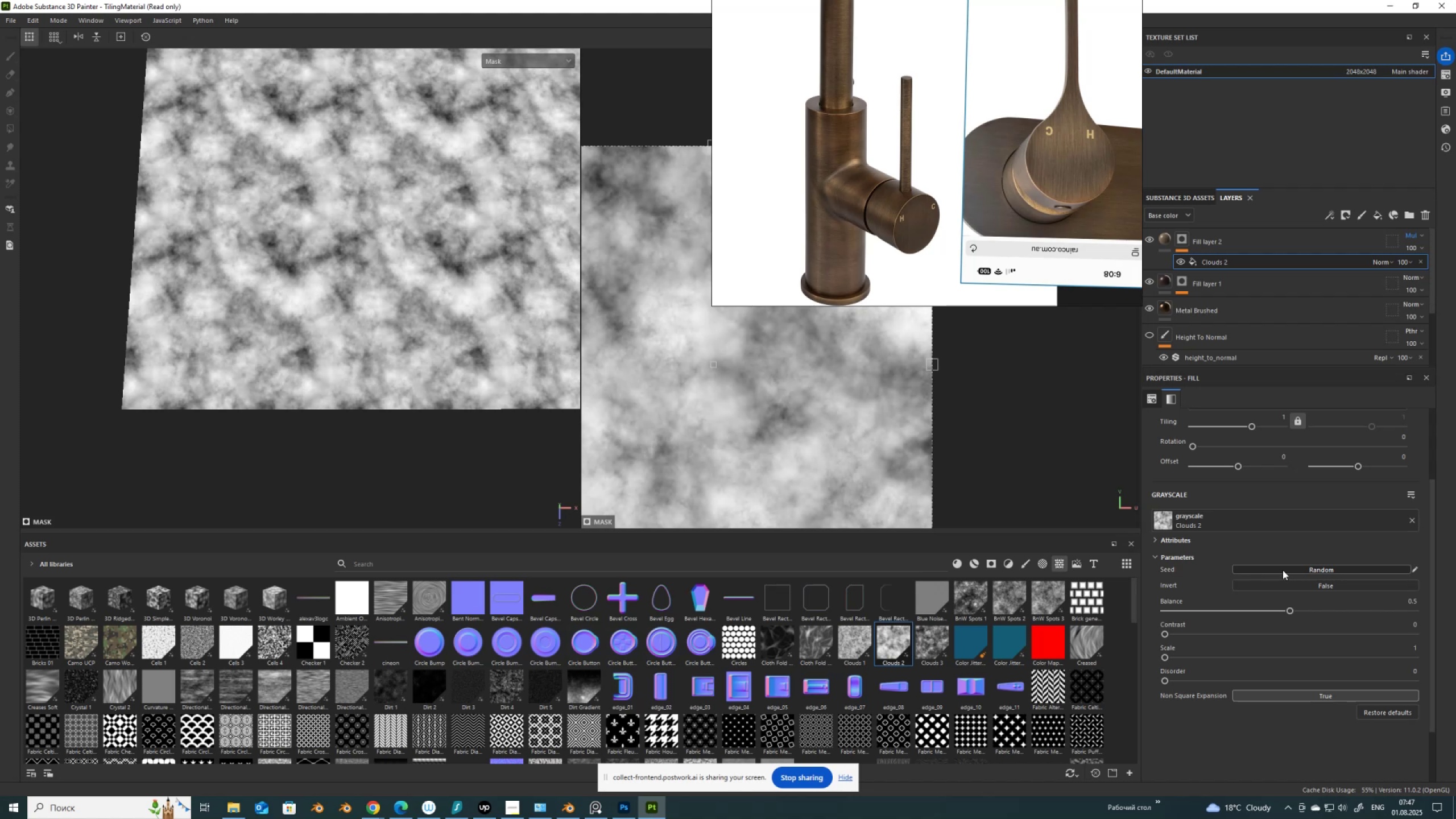 
left_click([1283, 570])
 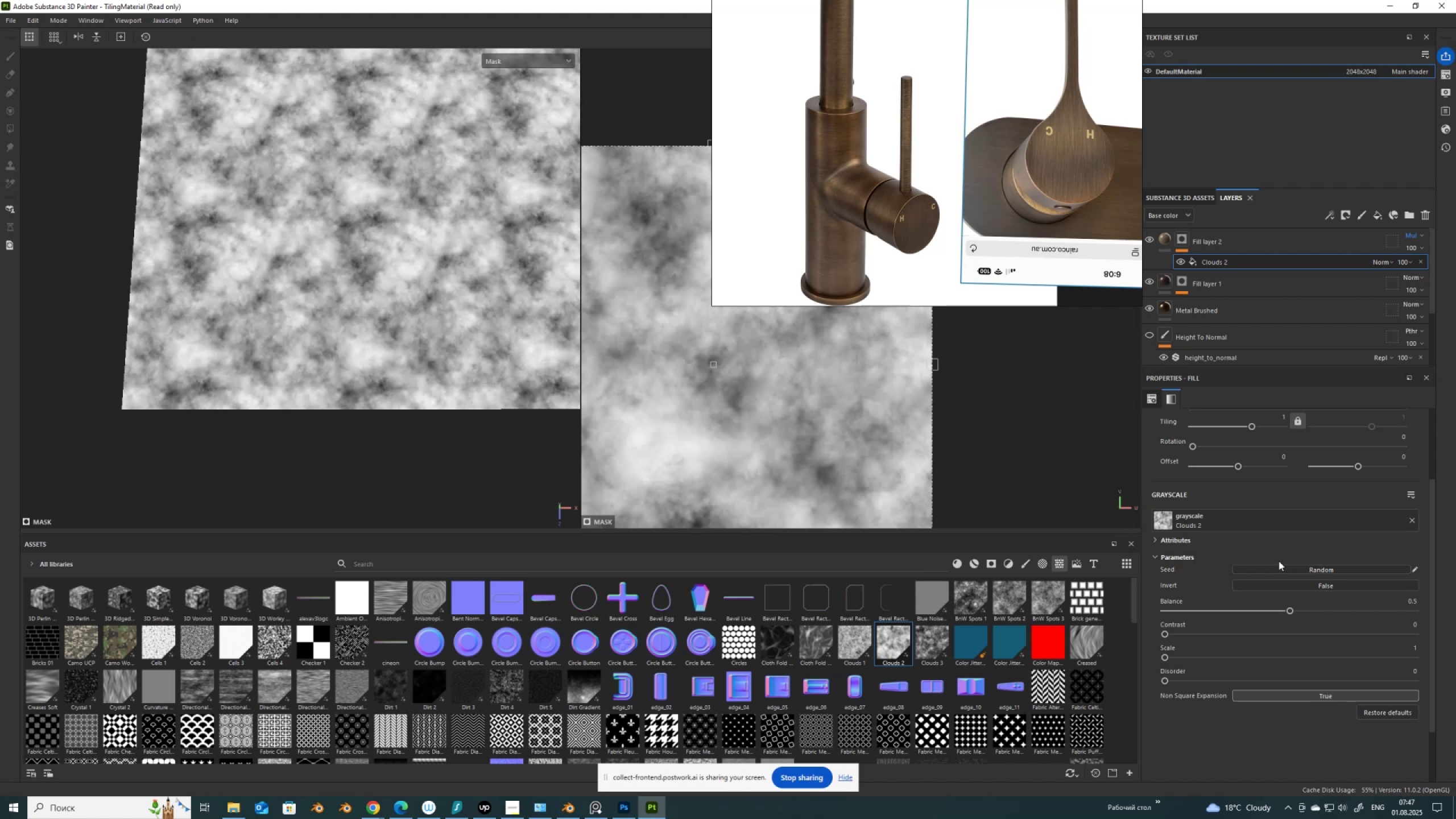 
left_click_drag(start_coordinate=[1166, 634], to_coordinate=[1279, 655])
 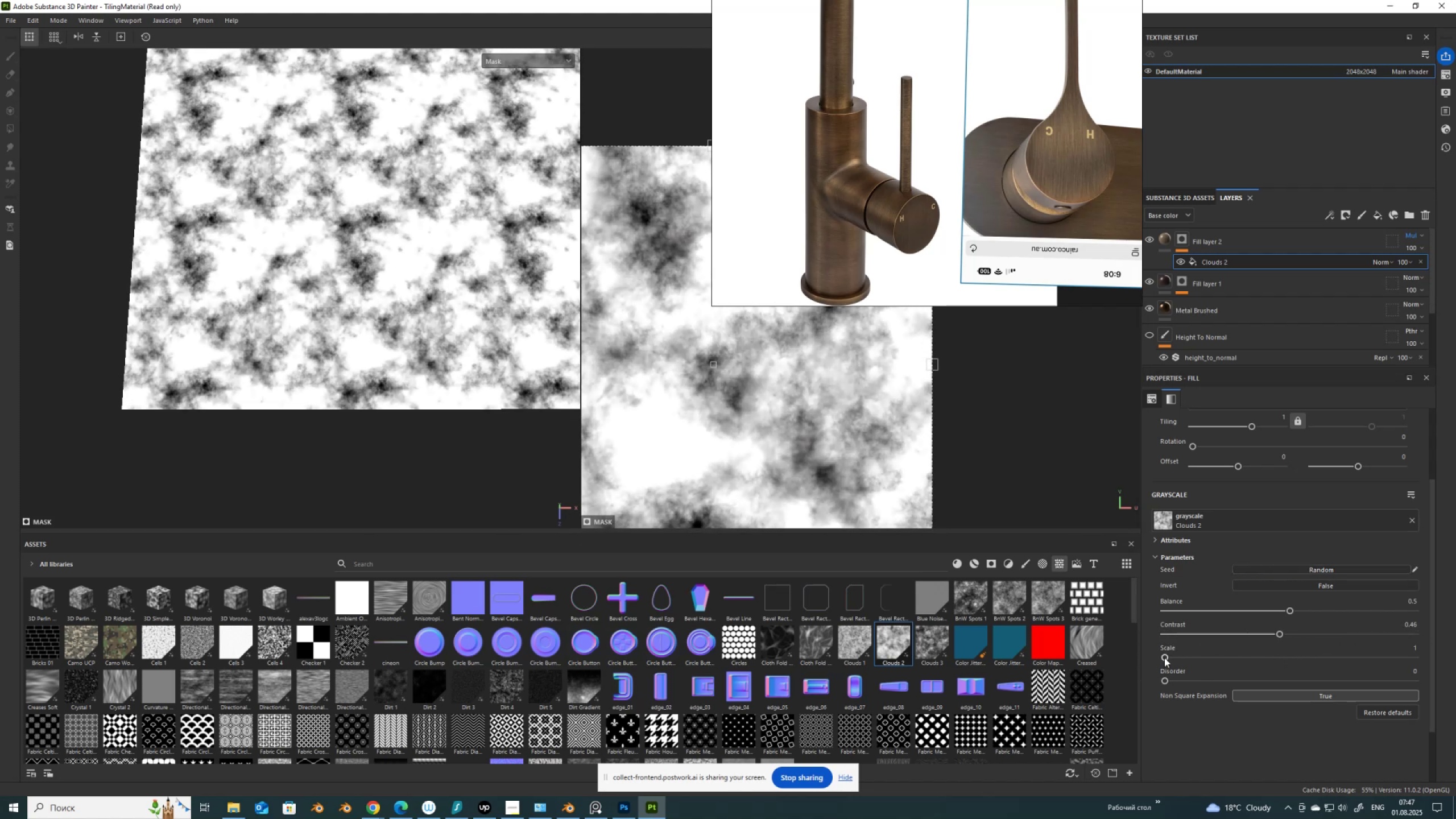 
left_click_drag(start_coordinate=[1167, 656], to_coordinate=[973, 663])
 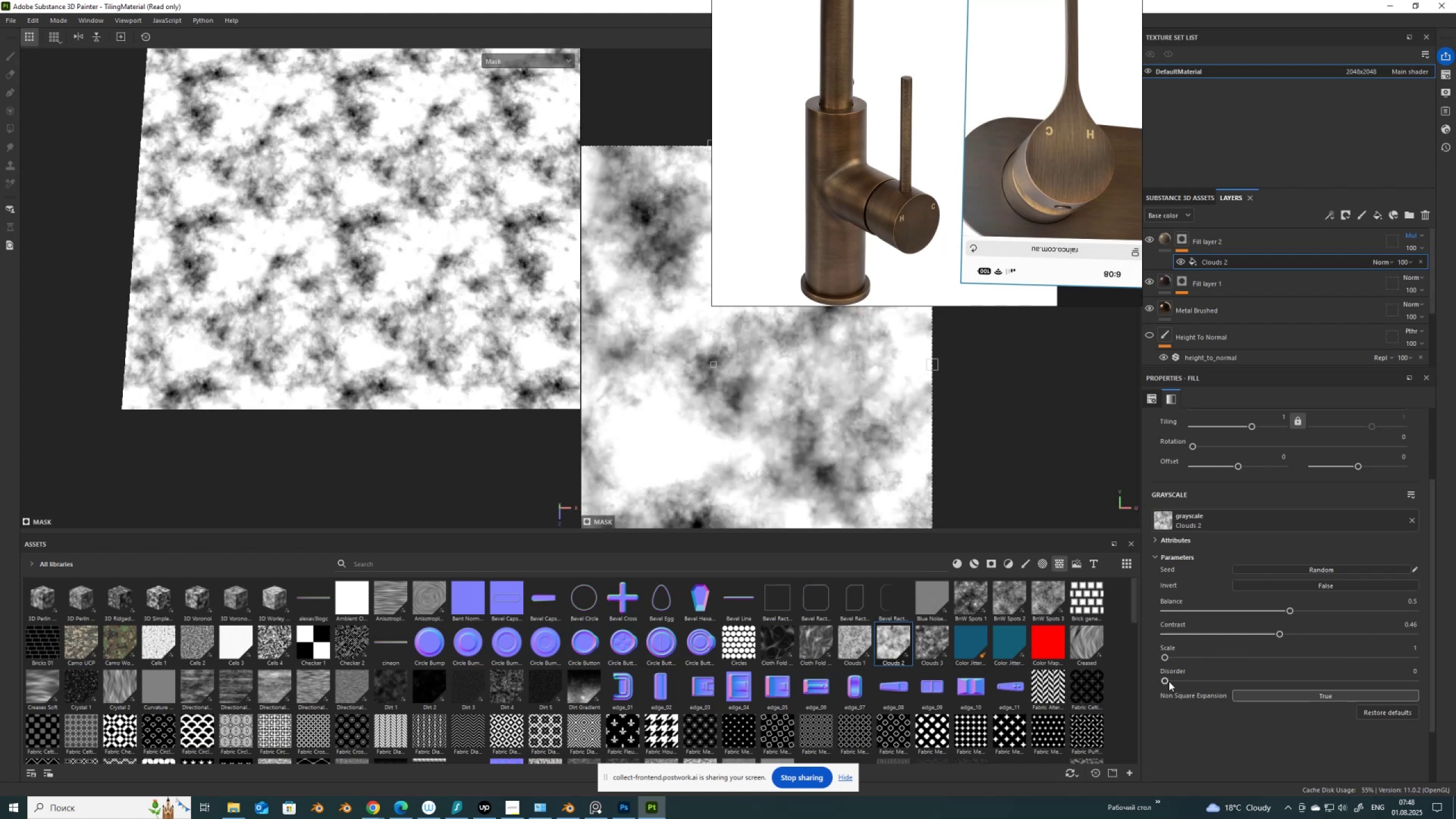 
left_click_drag(start_coordinate=[1174, 676], to_coordinate=[1114, 692])
 